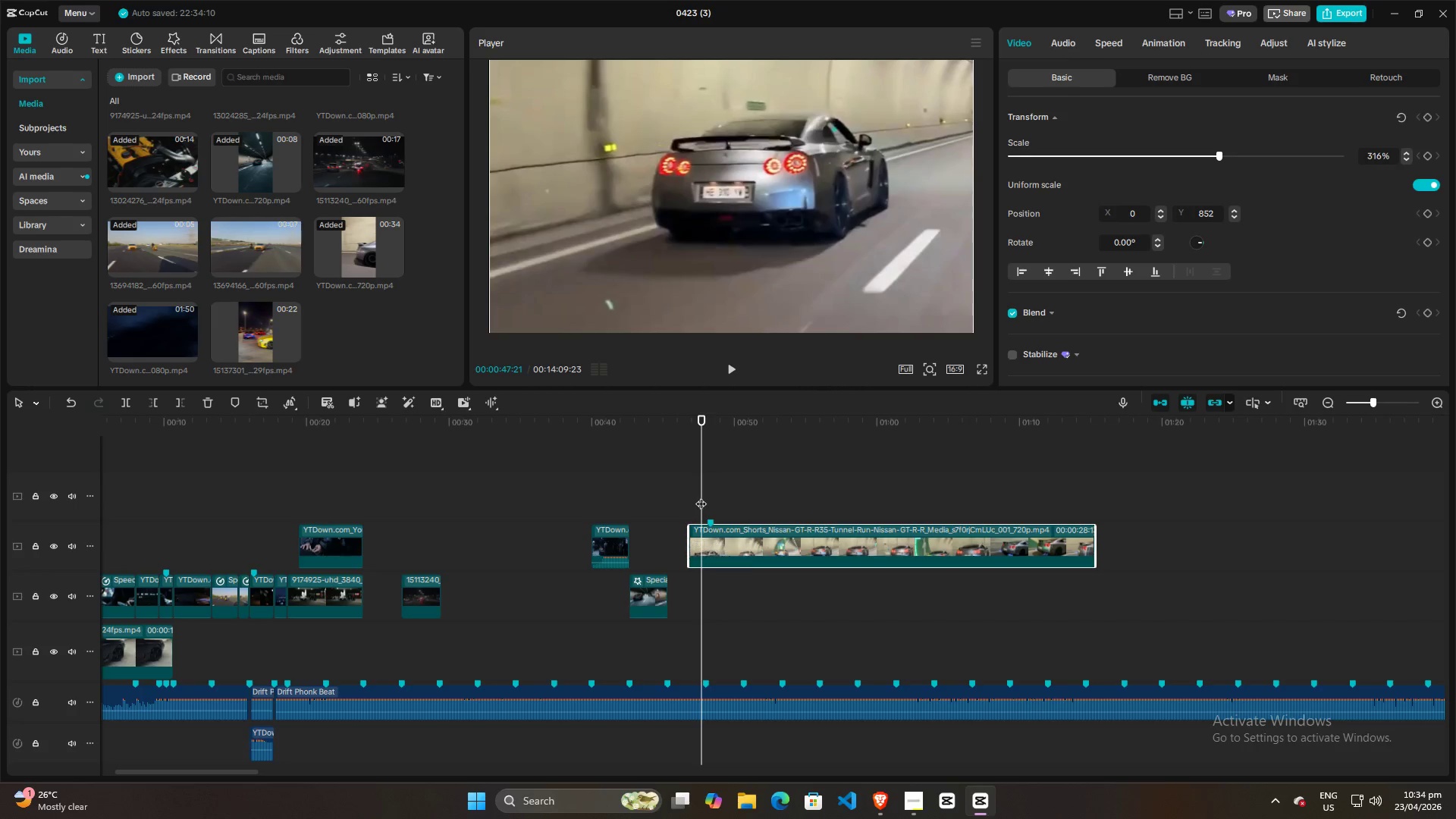 
left_click_drag(start_coordinate=[701, 496], to_coordinate=[704, 499])
 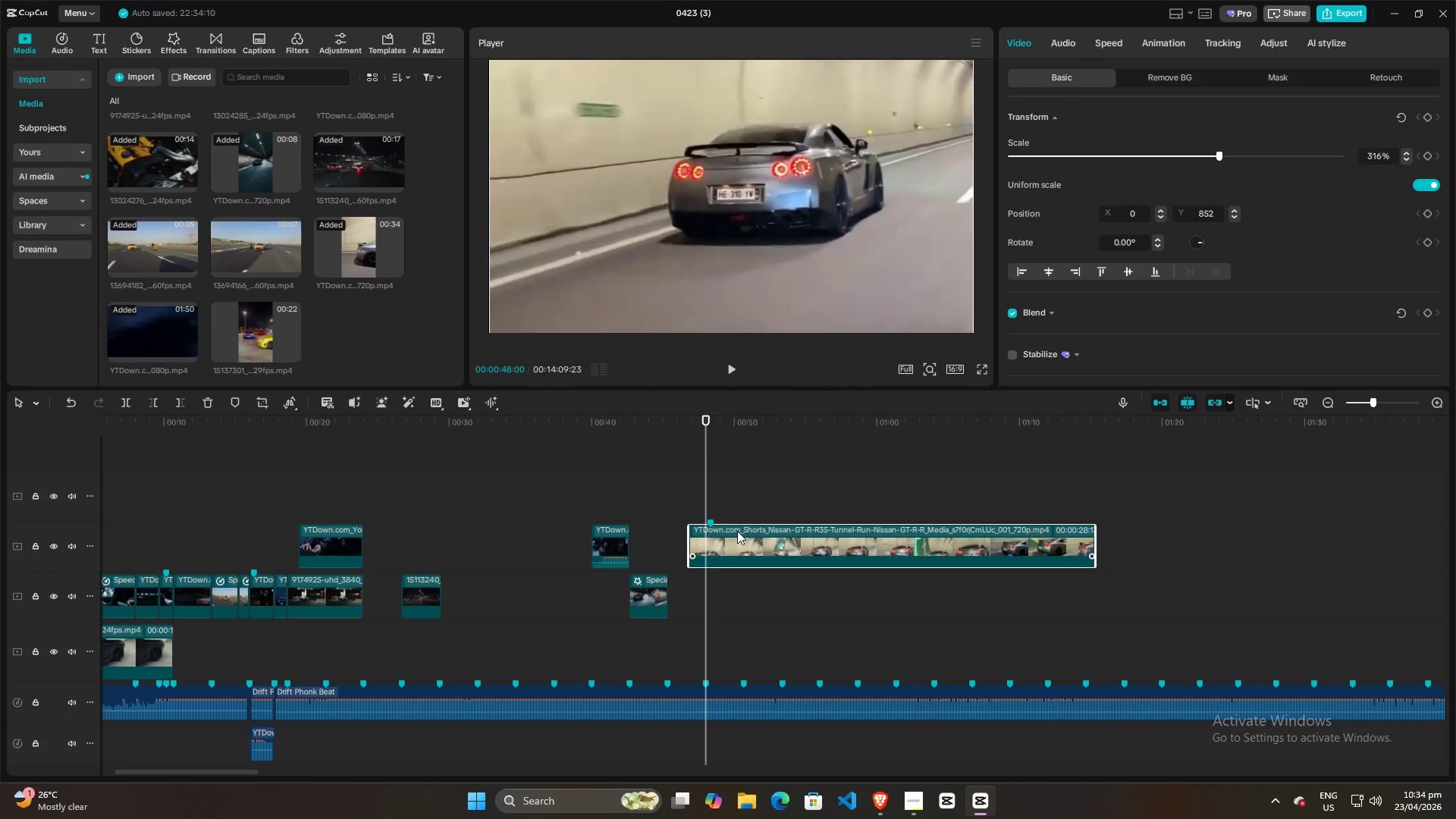 
left_click_drag(start_coordinate=[737, 531], to_coordinate=[733, 537])
 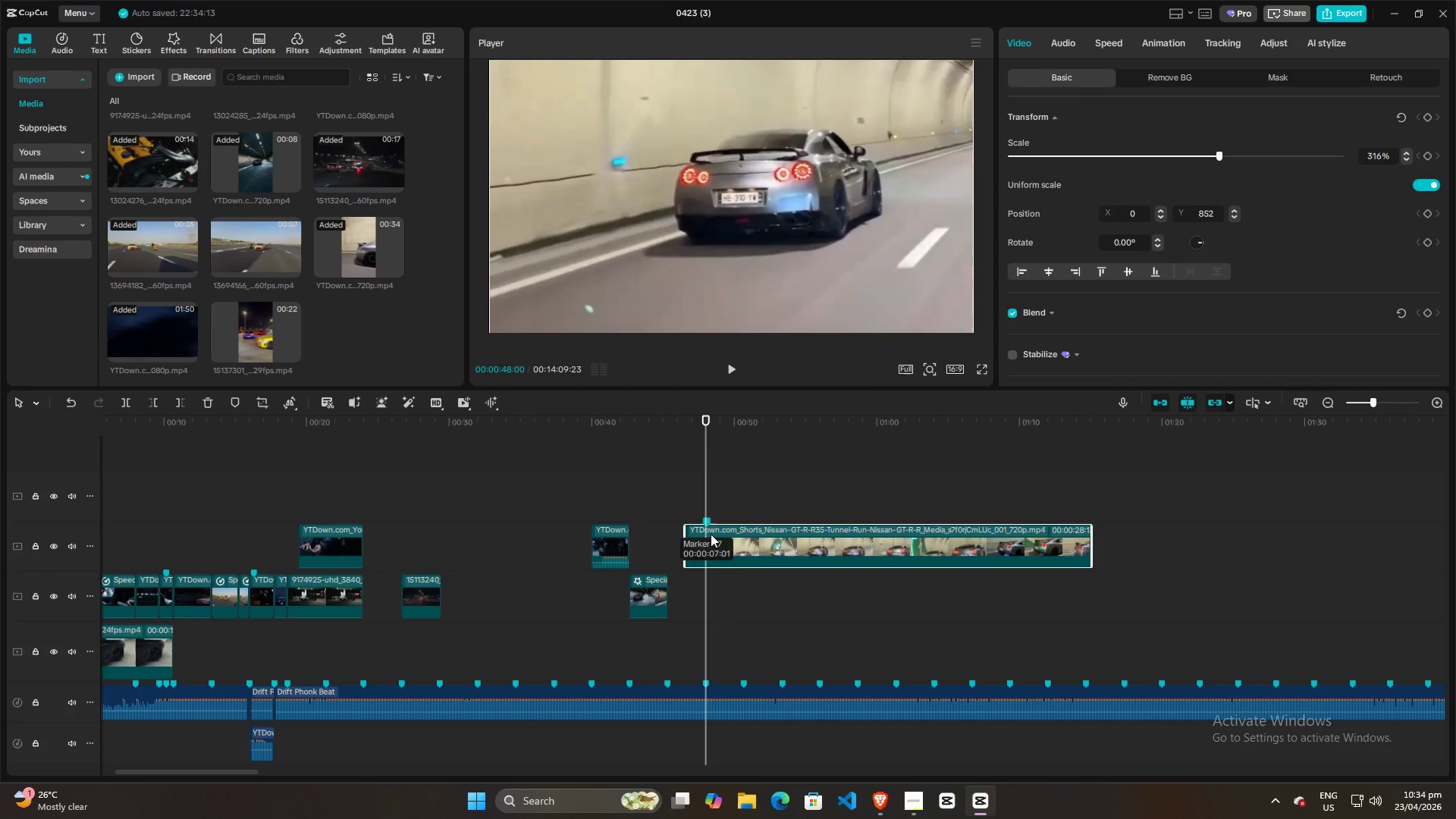 
left_click_drag(start_coordinate=[722, 535], to_coordinate=[722, 543])
 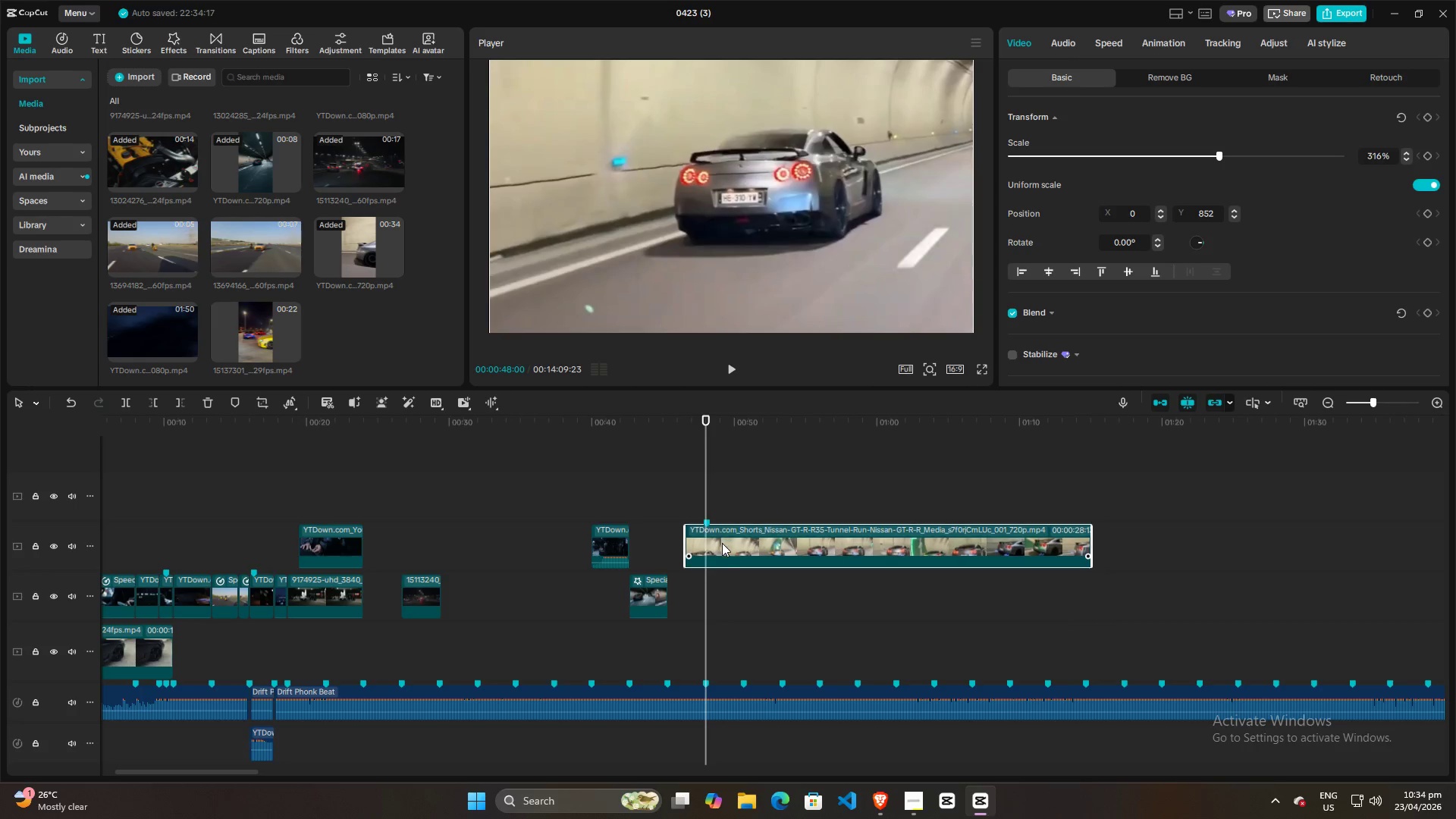 
hold_key(key=ControlLeft, duration=1.08)
 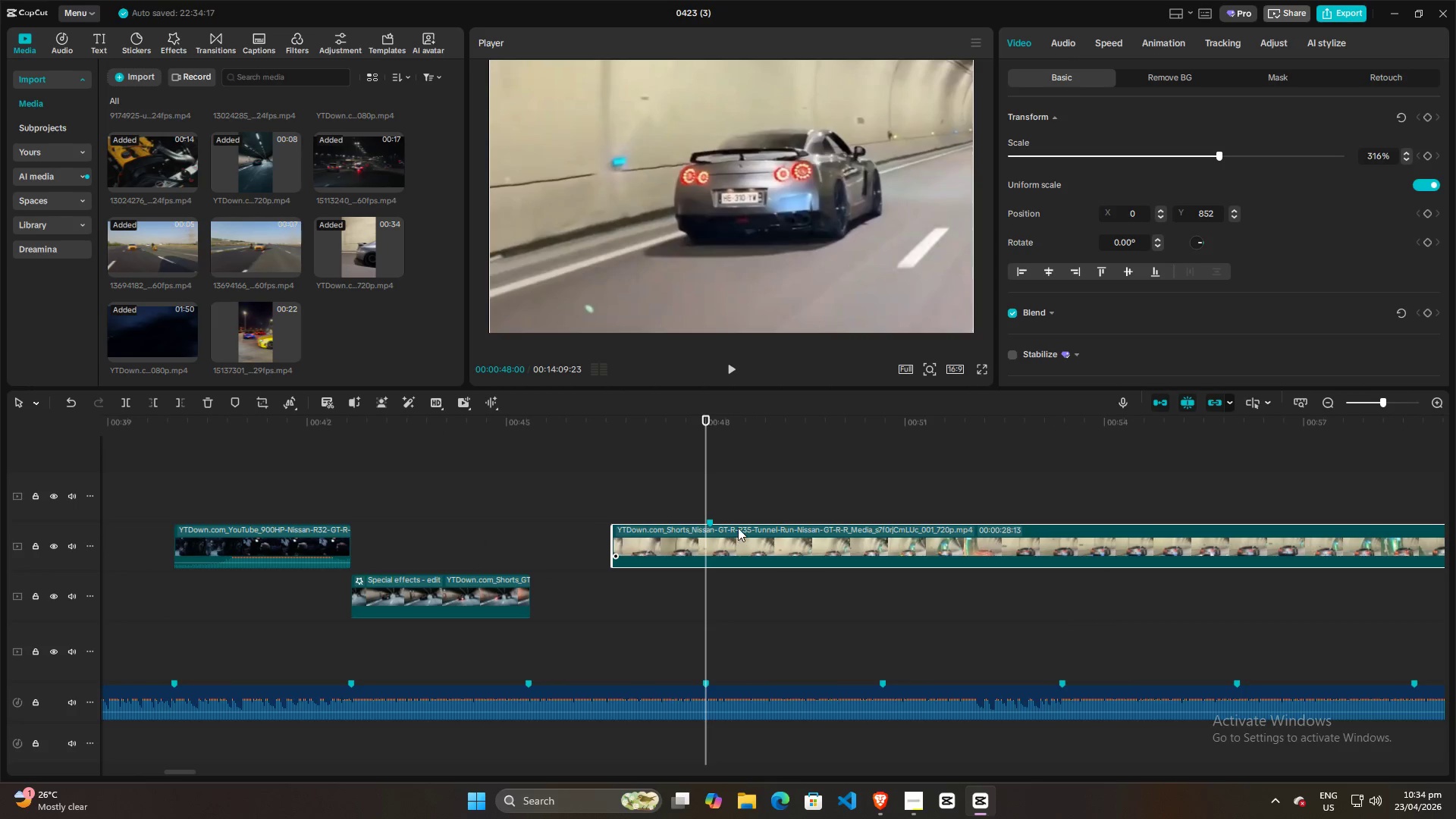 
left_click_drag(start_coordinate=[739, 531], to_coordinate=[735, 535])
 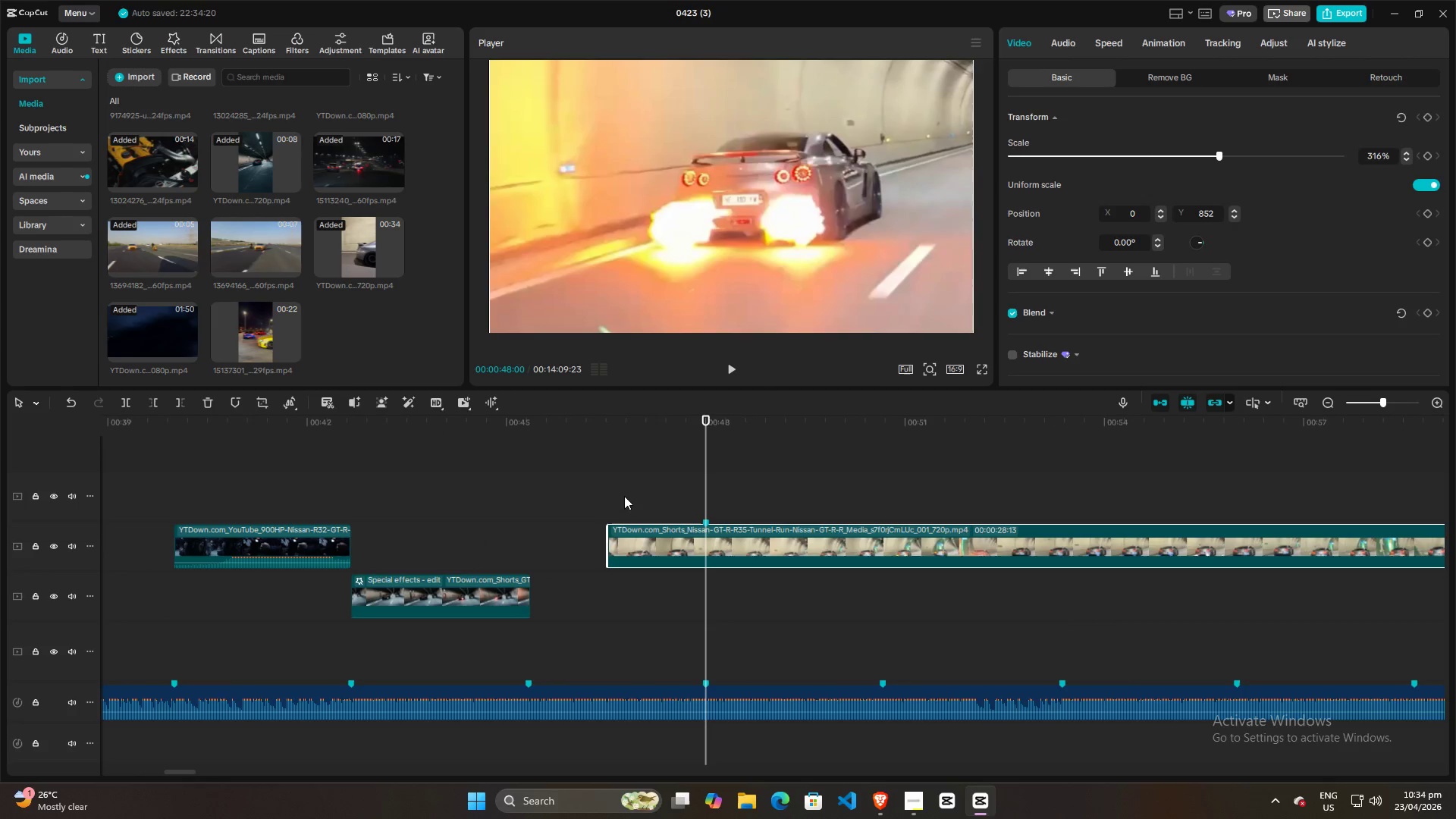 
scroll: coordinate [736, 585], scroll_direction: up, amount: 15.0
 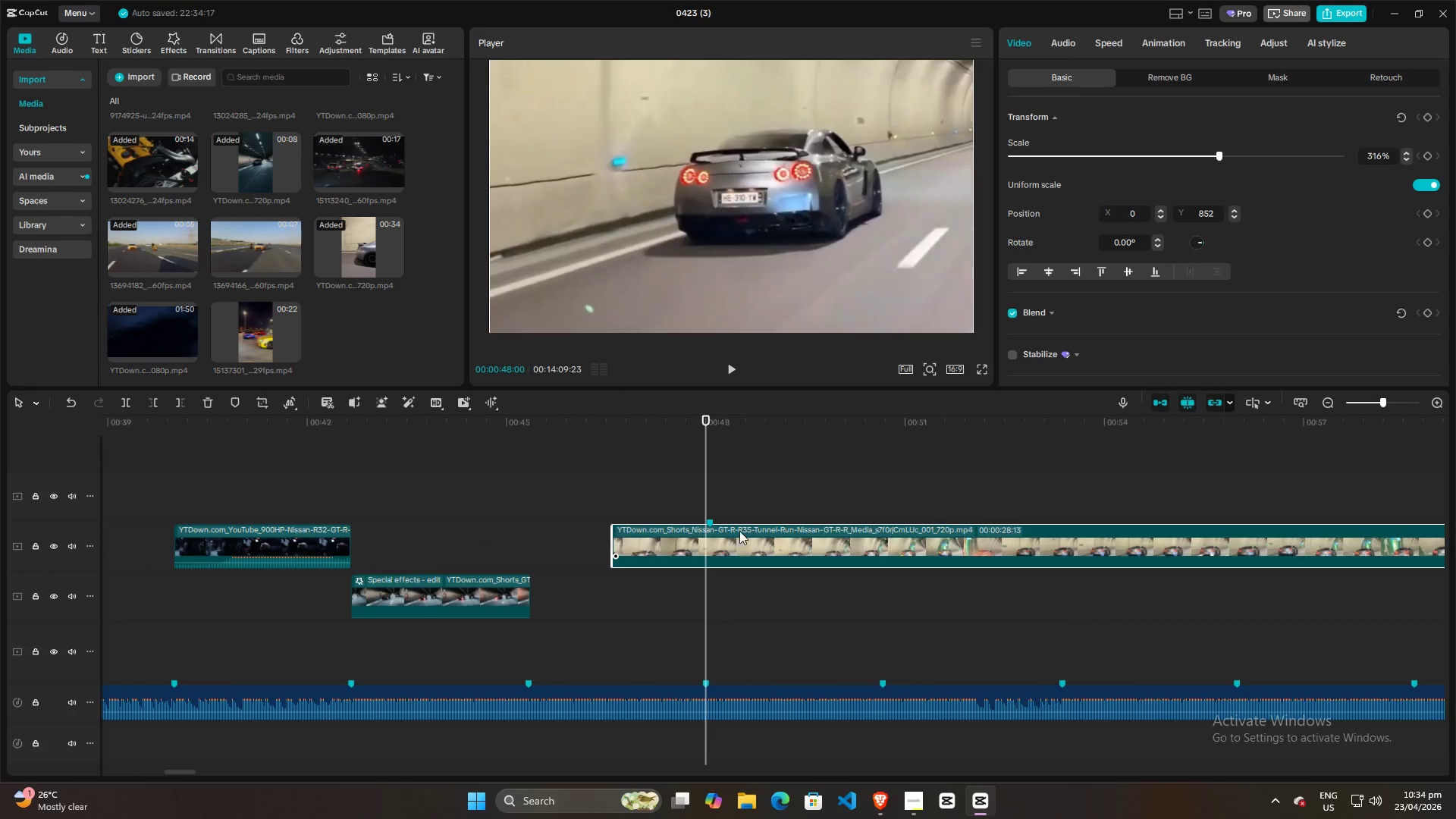 
left_click([617, 488])
 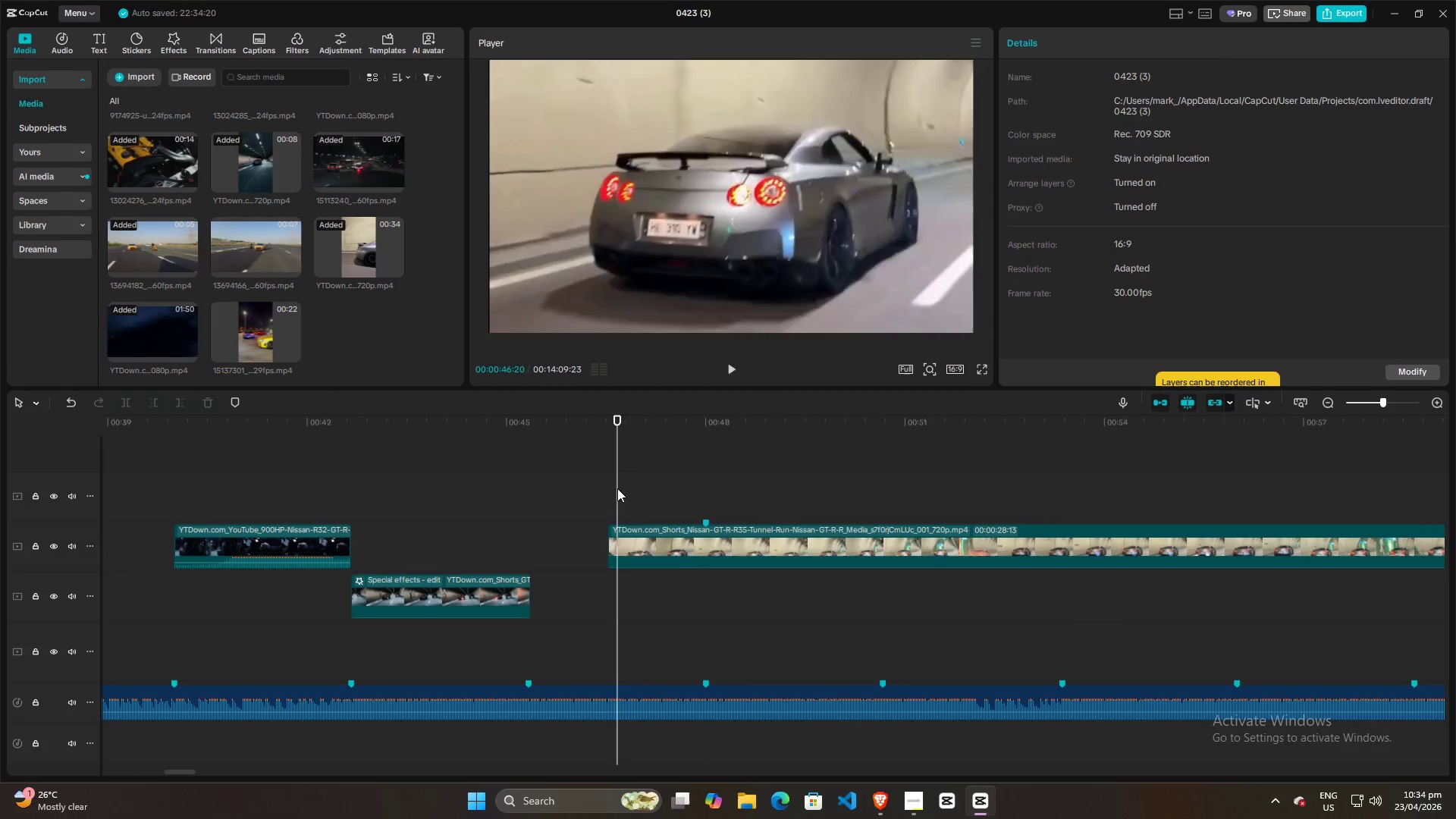 
key(Space)
 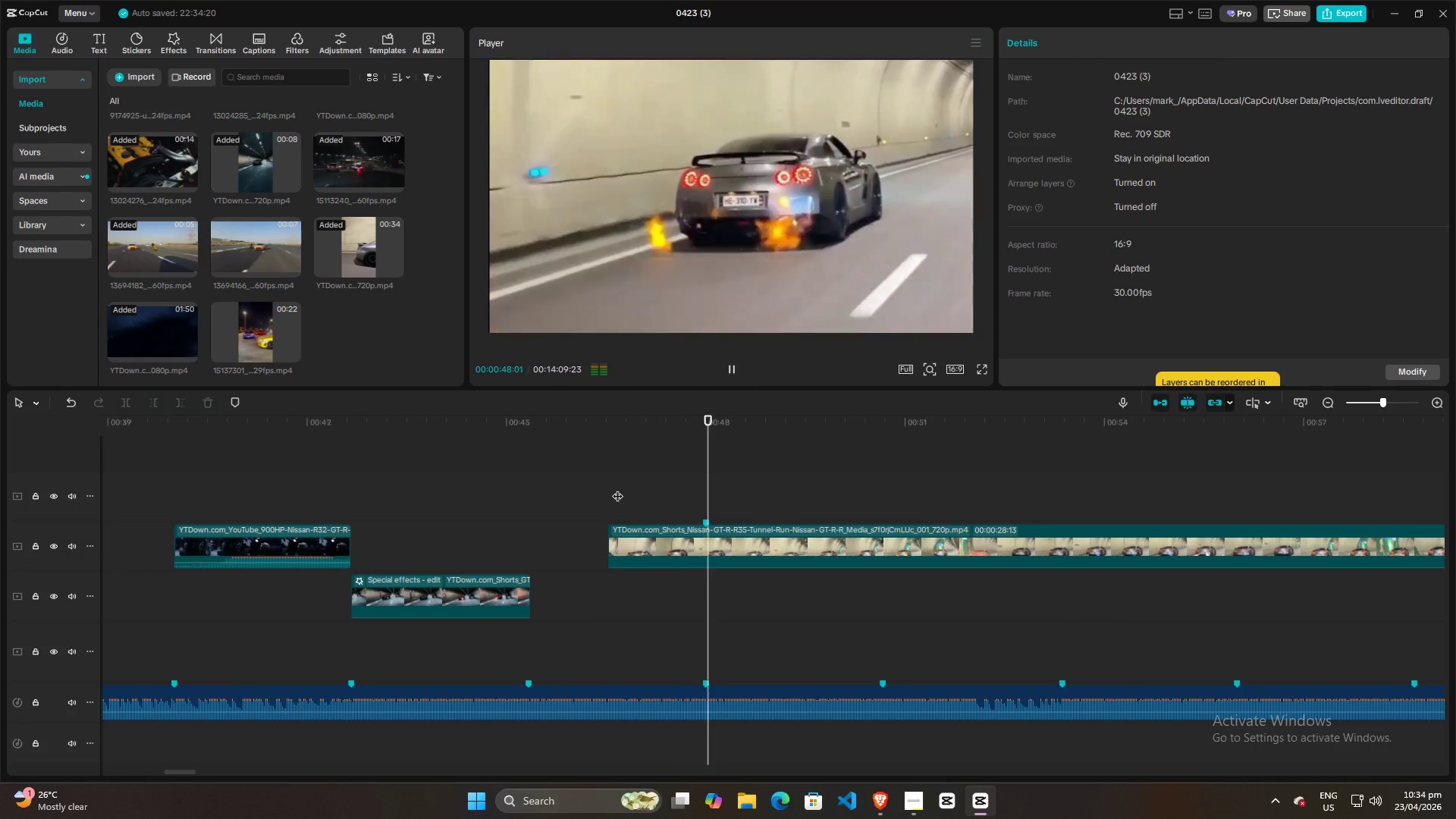 
key(Space)
 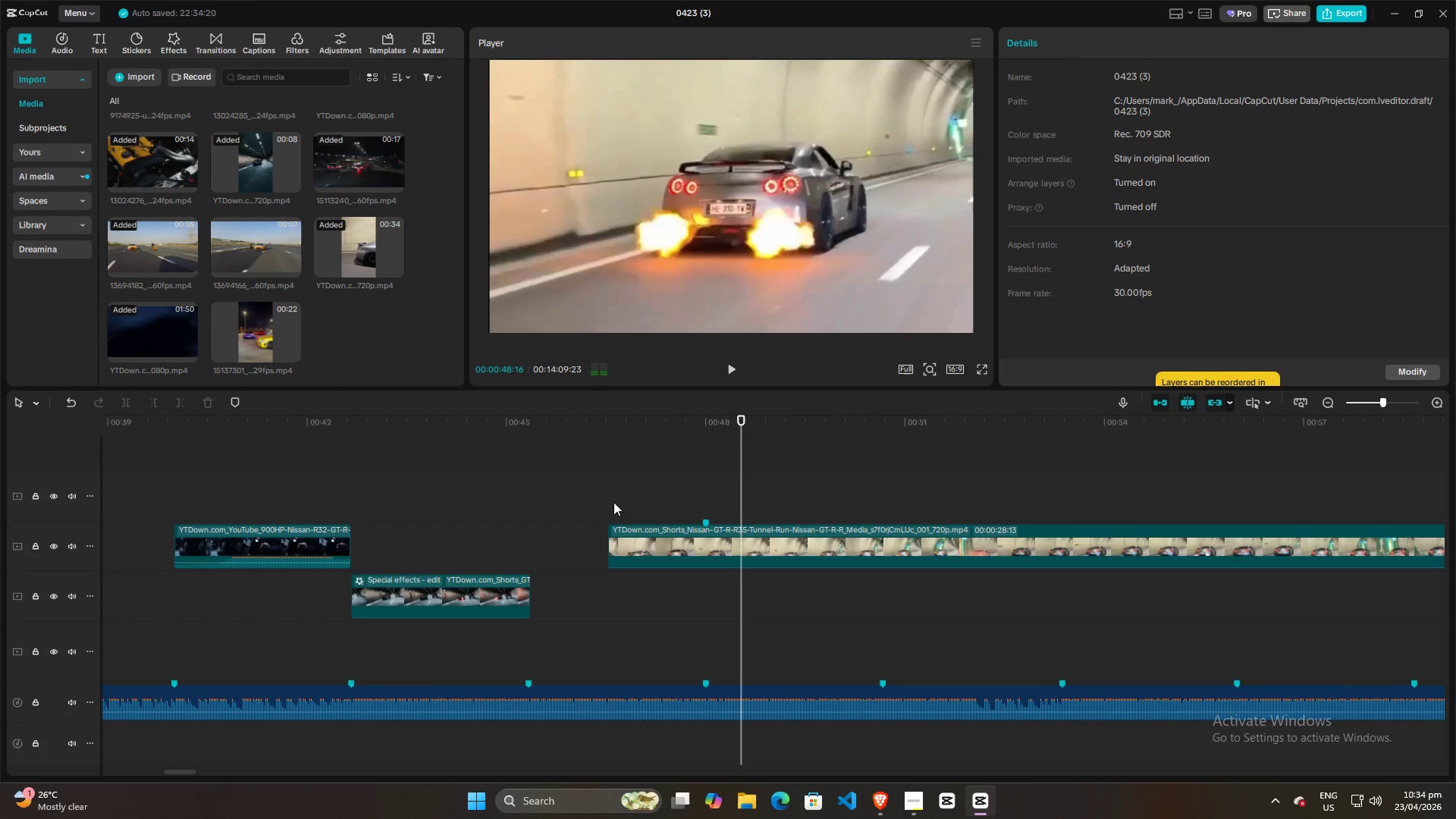 
left_click([611, 491])
 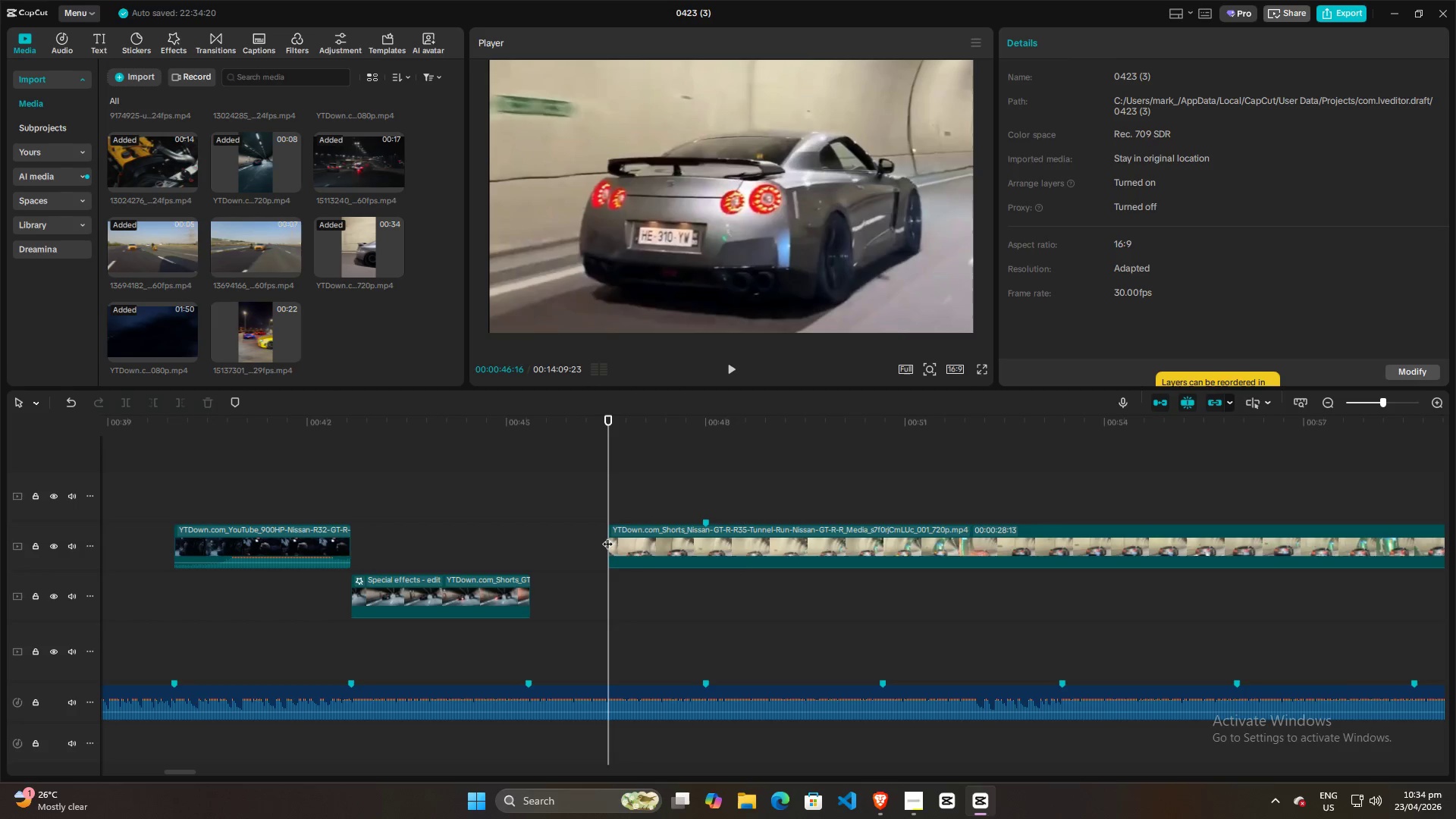 
left_click_drag(start_coordinate=[607, 536], to_coordinate=[574, 538])
 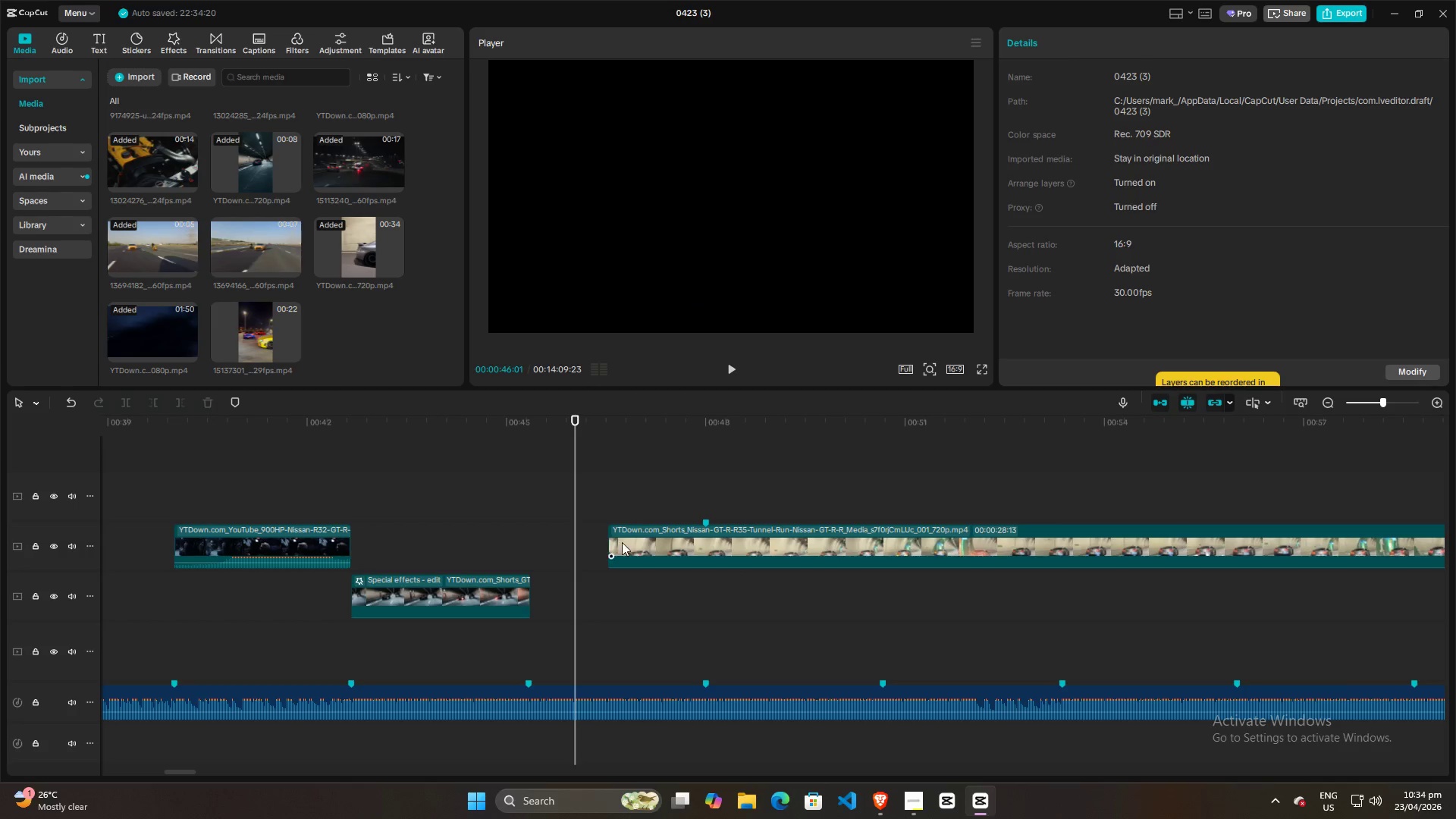 
left_click([623, 542])
 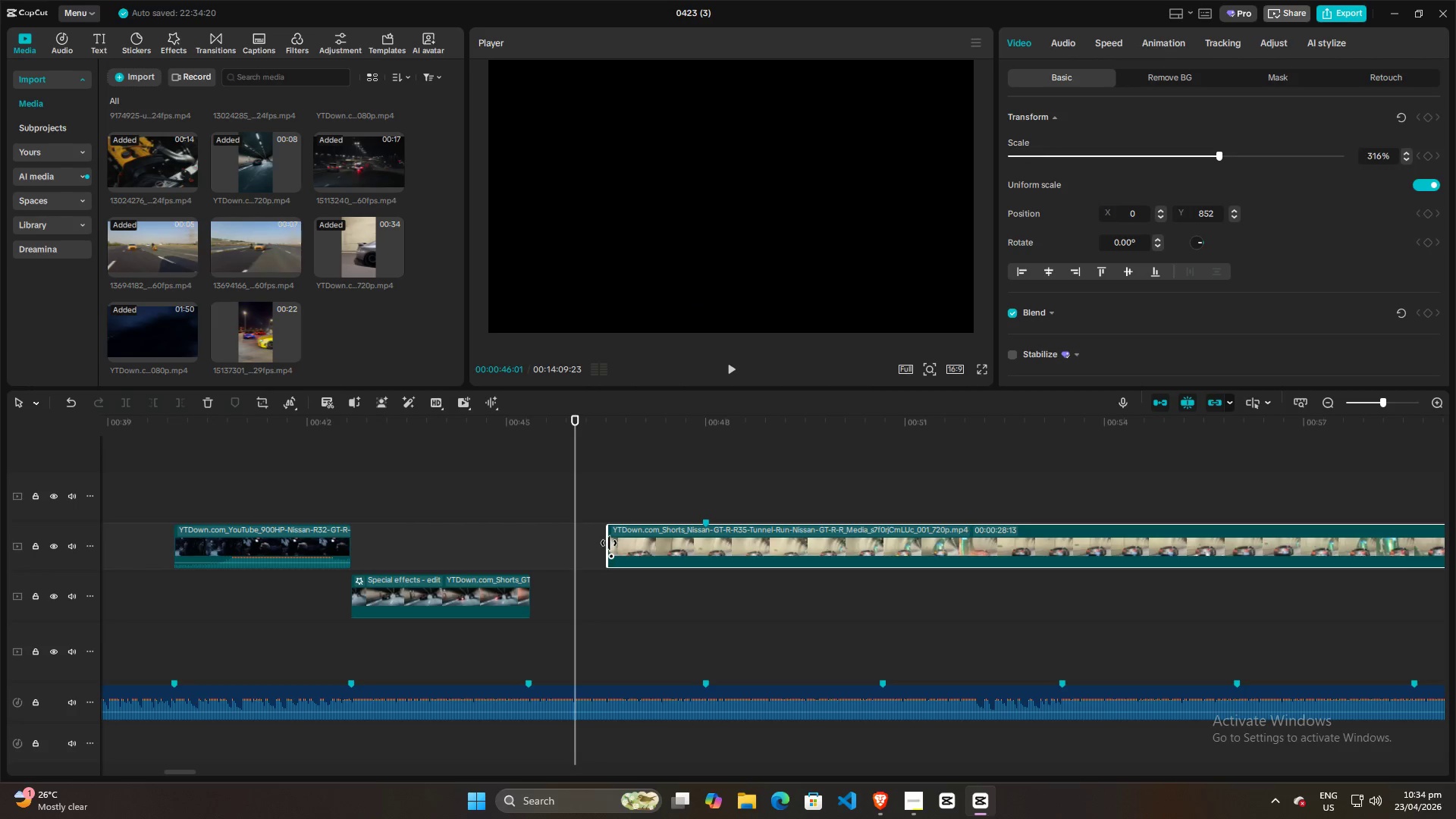 
left_click_drag(start_coordinate=[609, 543], to_coordinate=[532, 544])
 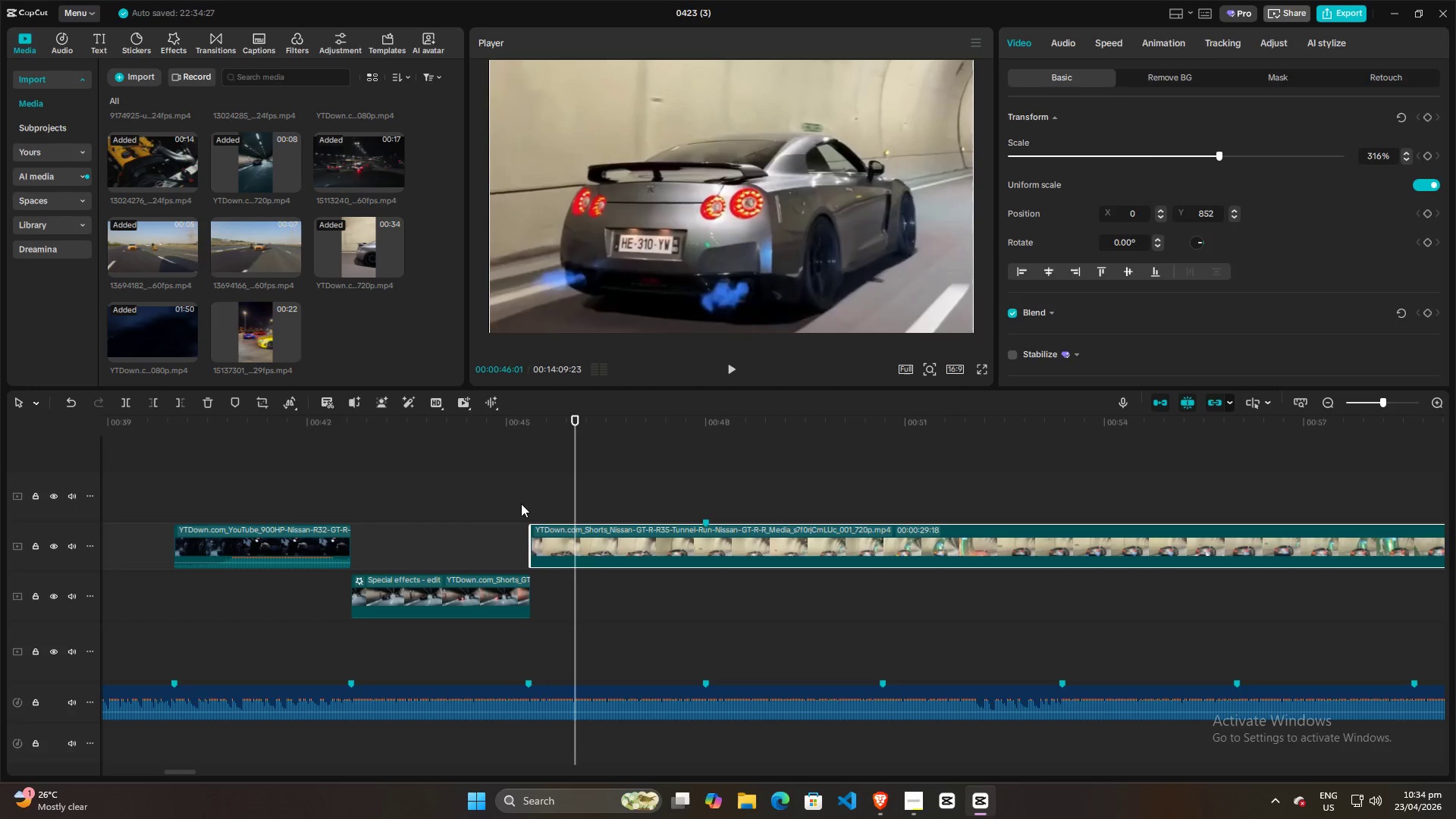 
left_click([521, 504])
 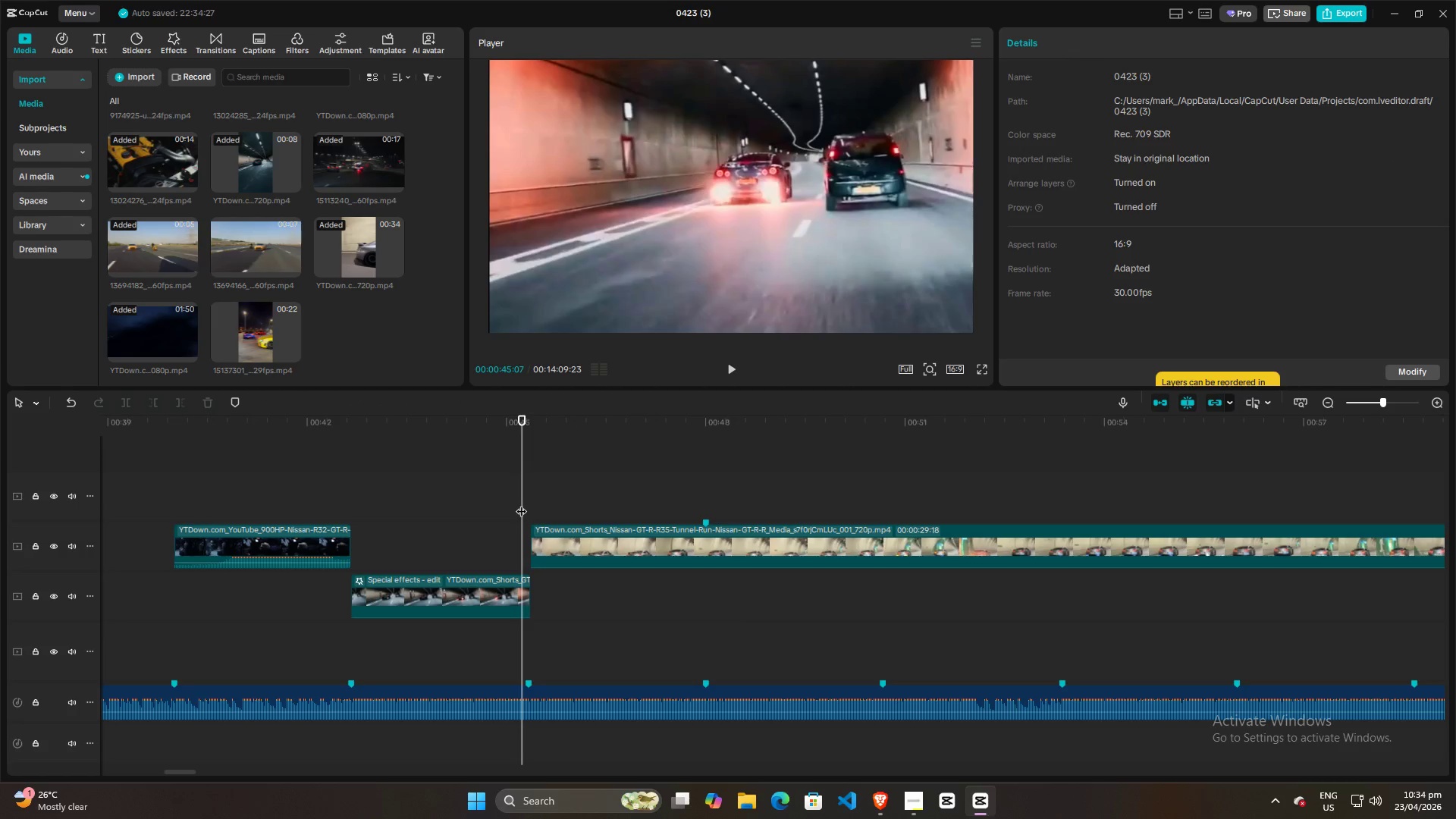 
key(Space)
 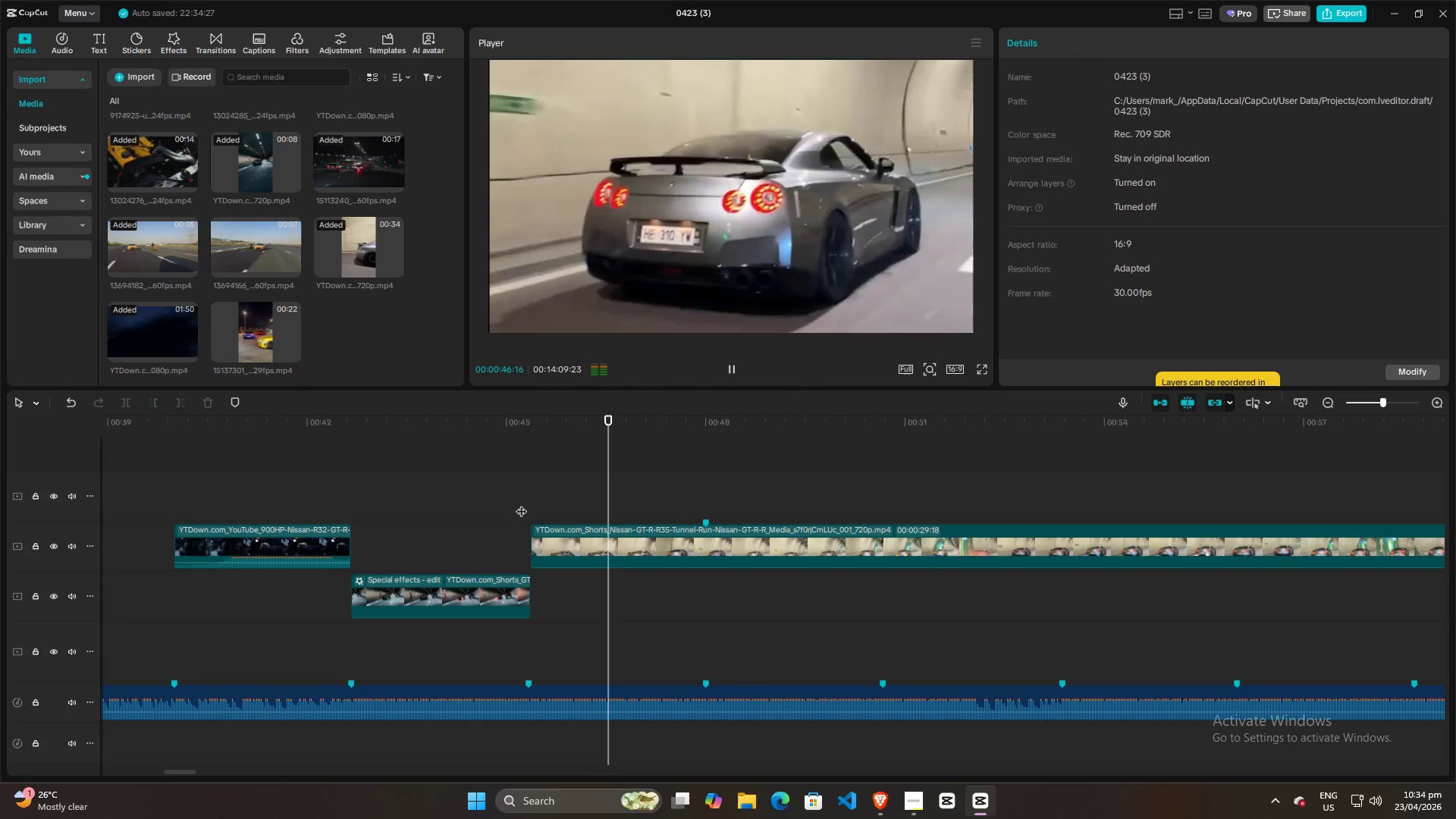 
left_click([521, 504])
 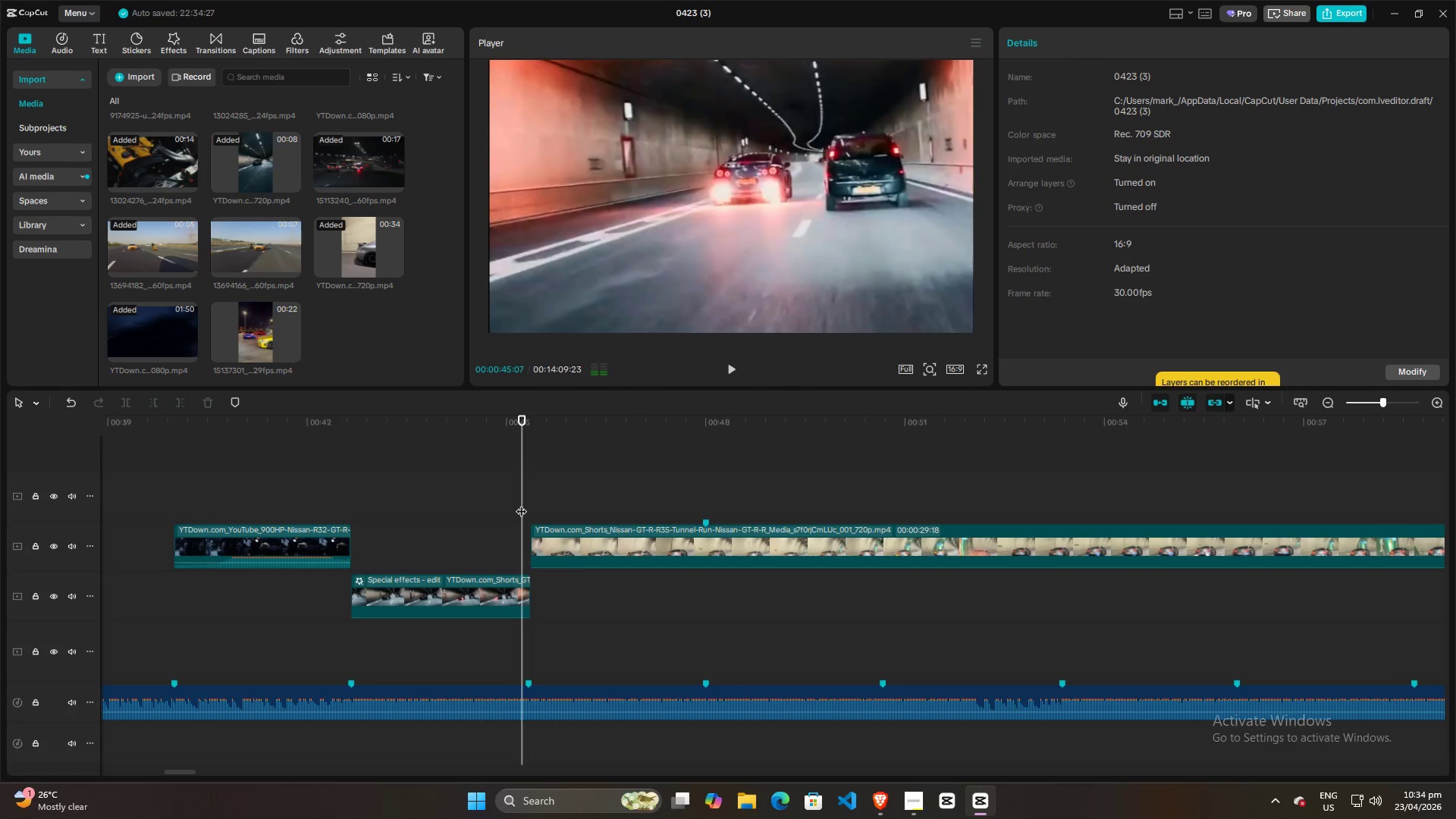 
key(Space)
 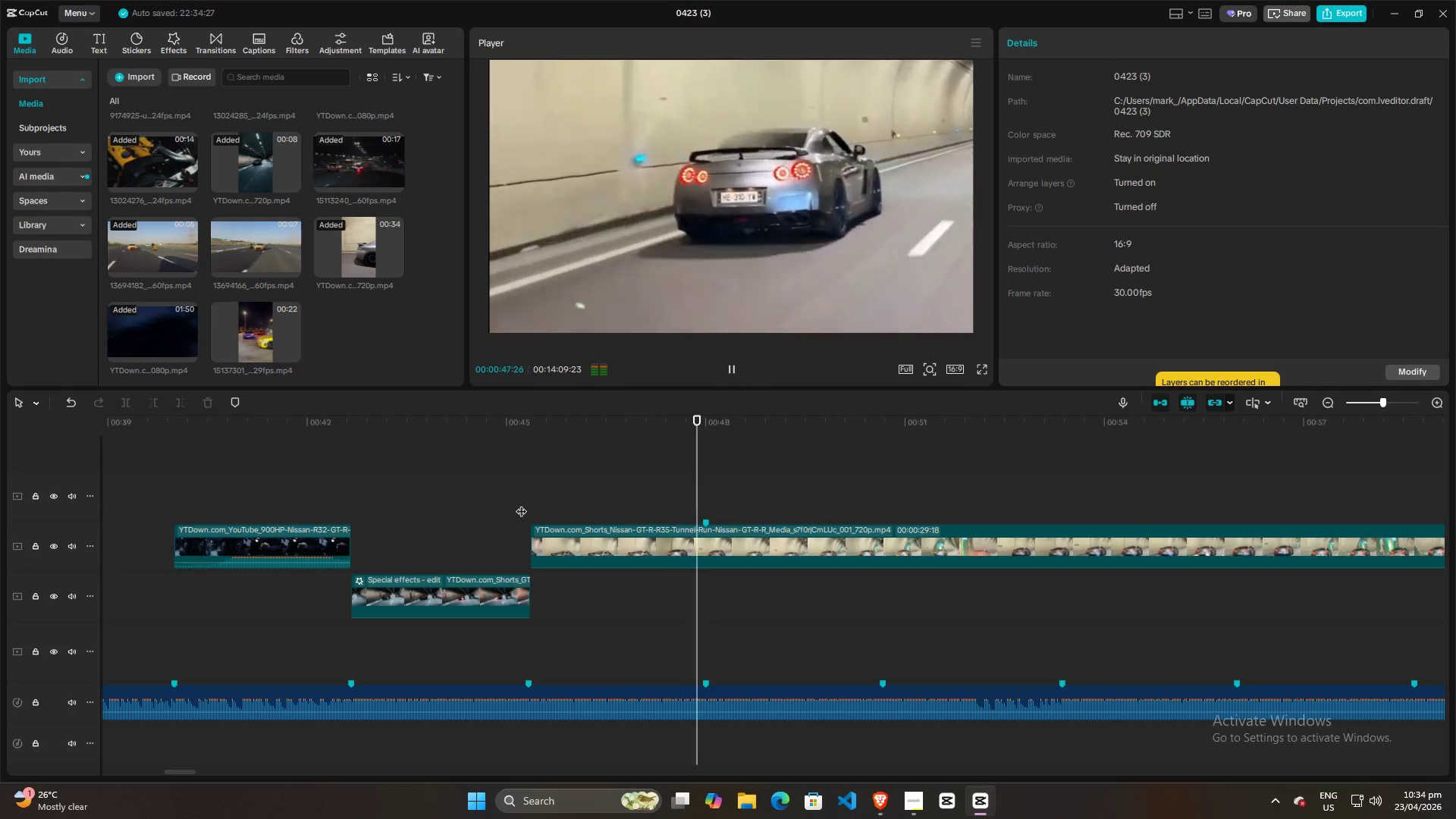 
key(Space)
 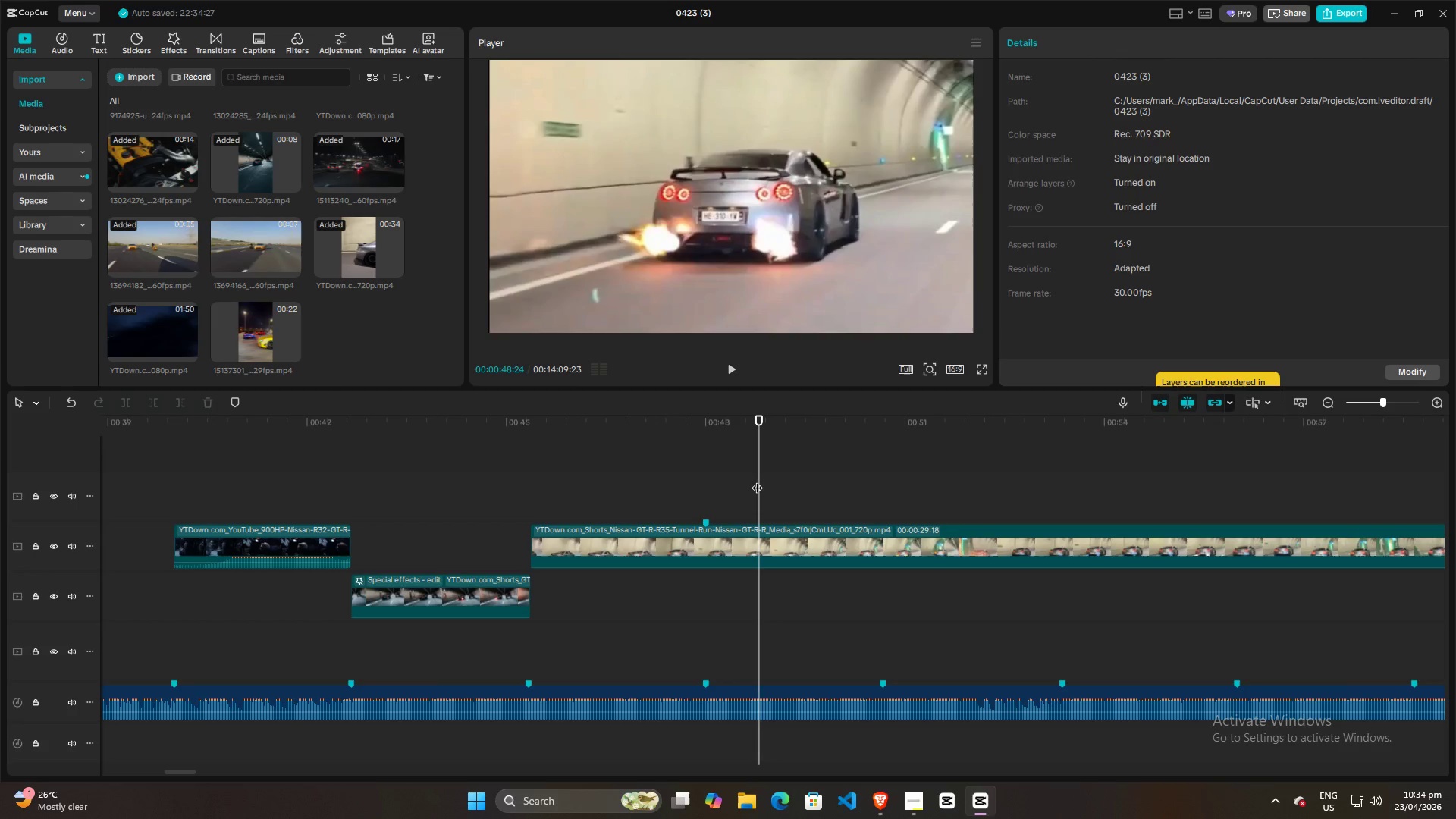 
left_click_drag(start_coordinate=[757, 480], to_coordinate=[708, 495])
 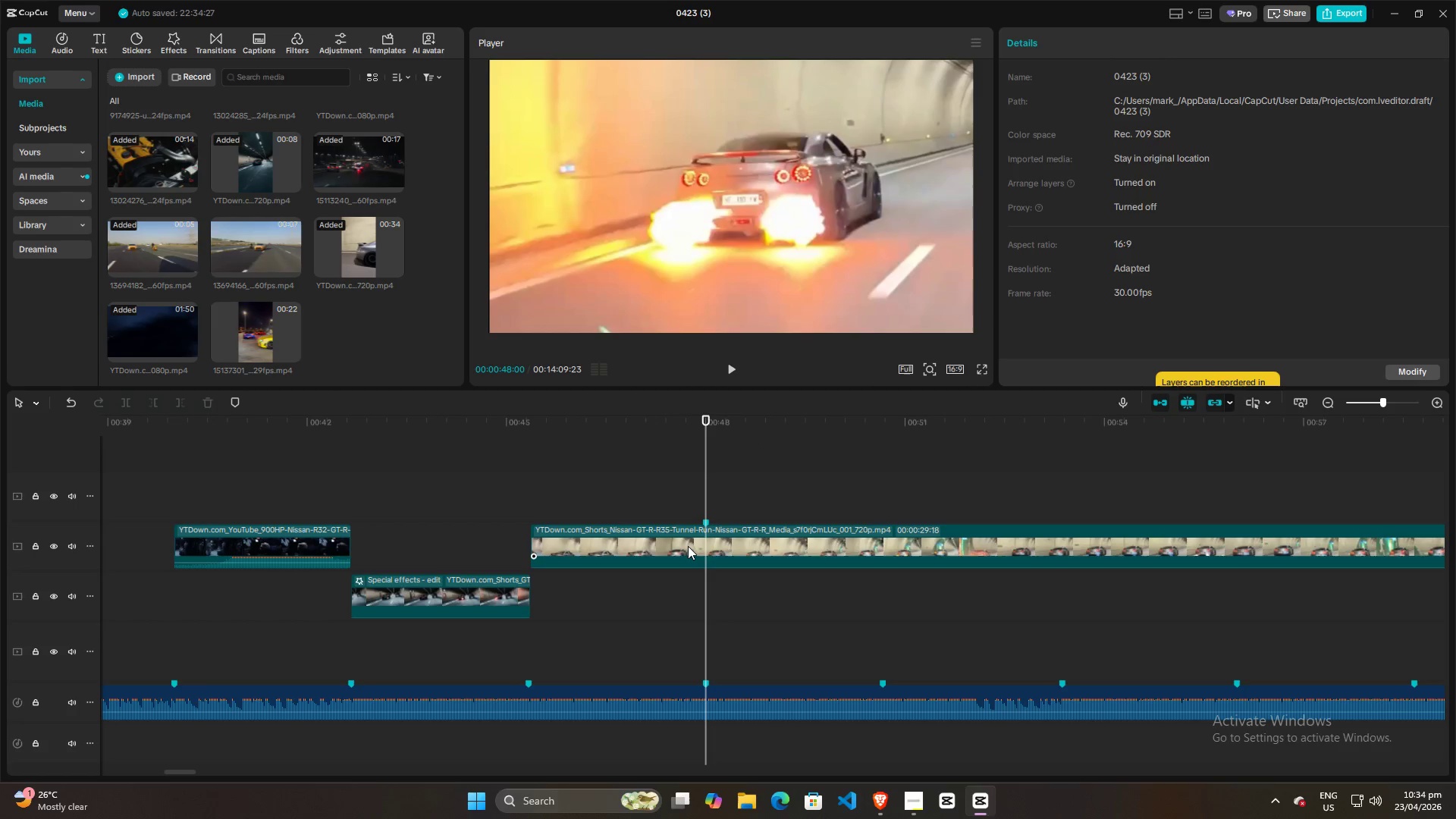 
left_click([688, 546])
 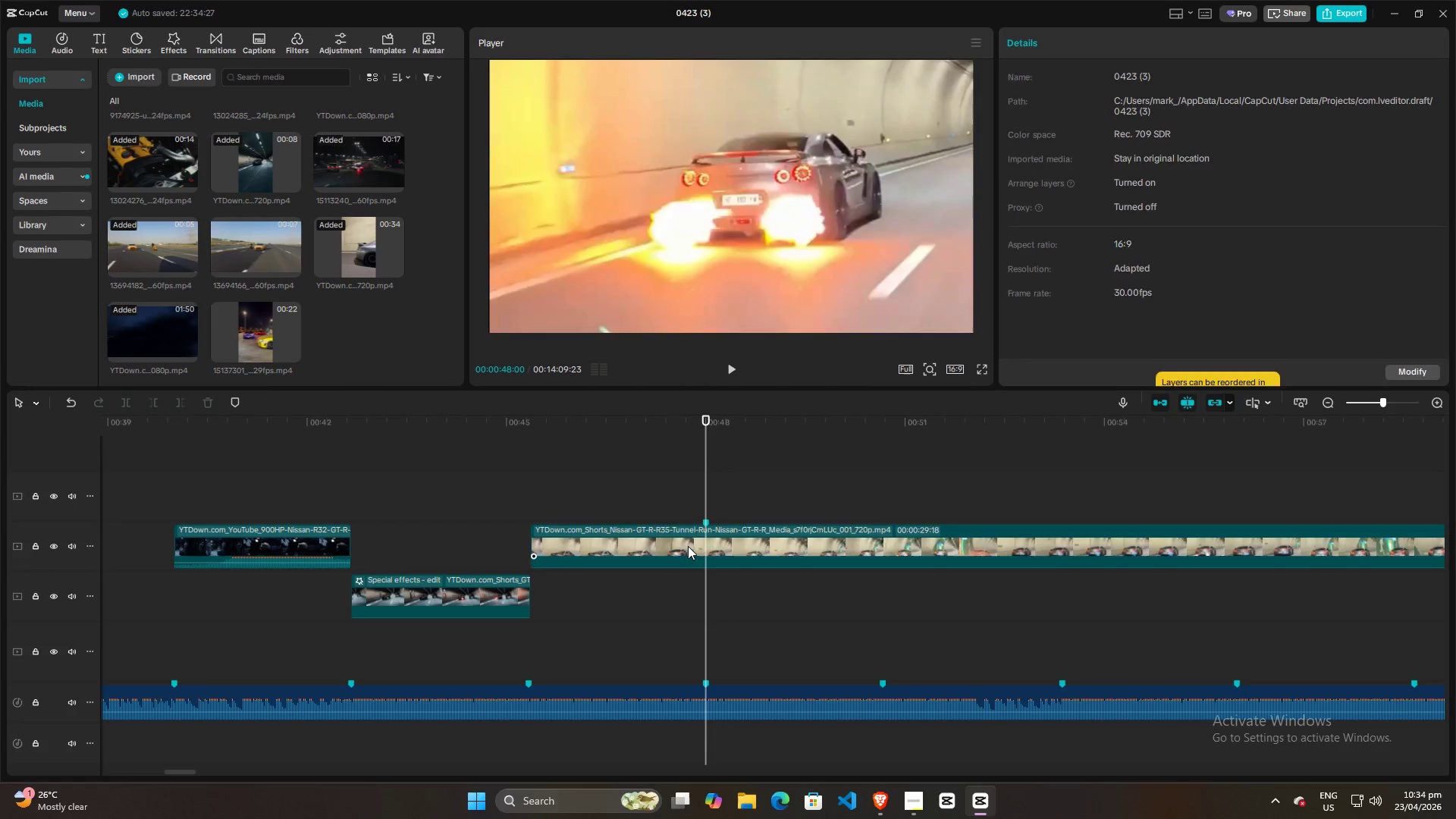 
key(W)
 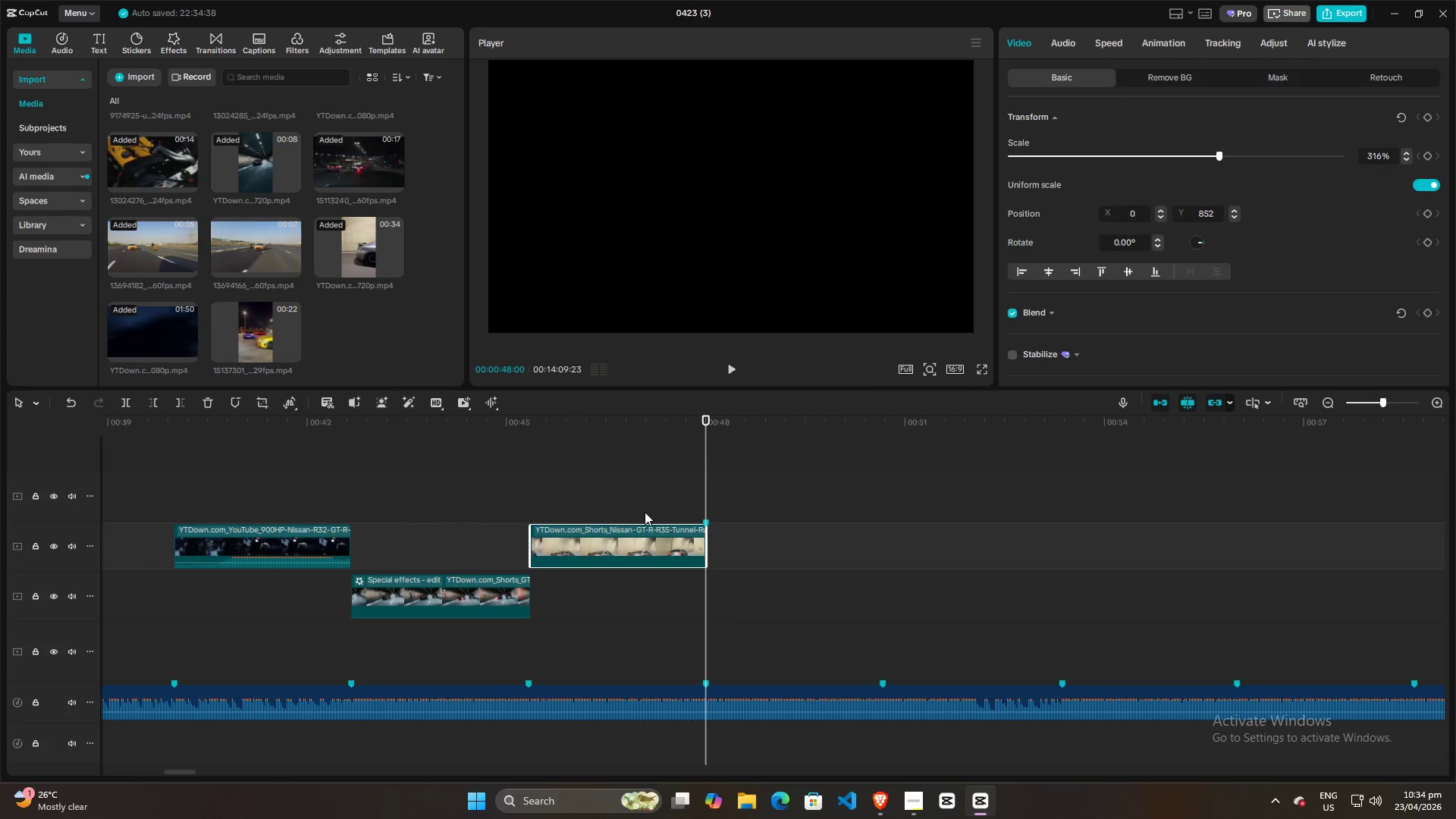 
left_click([669, 505])
 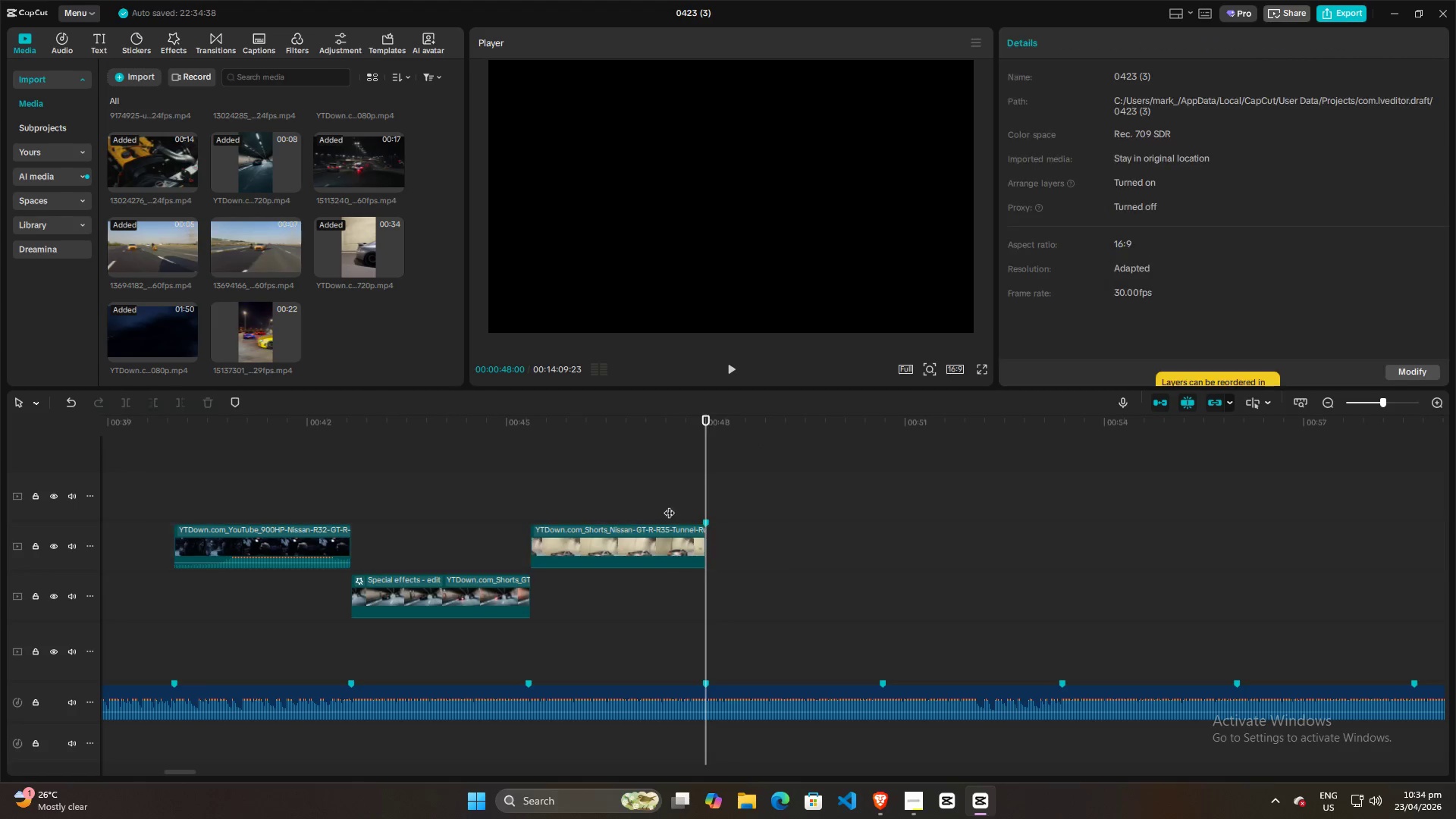 
key(Space)
 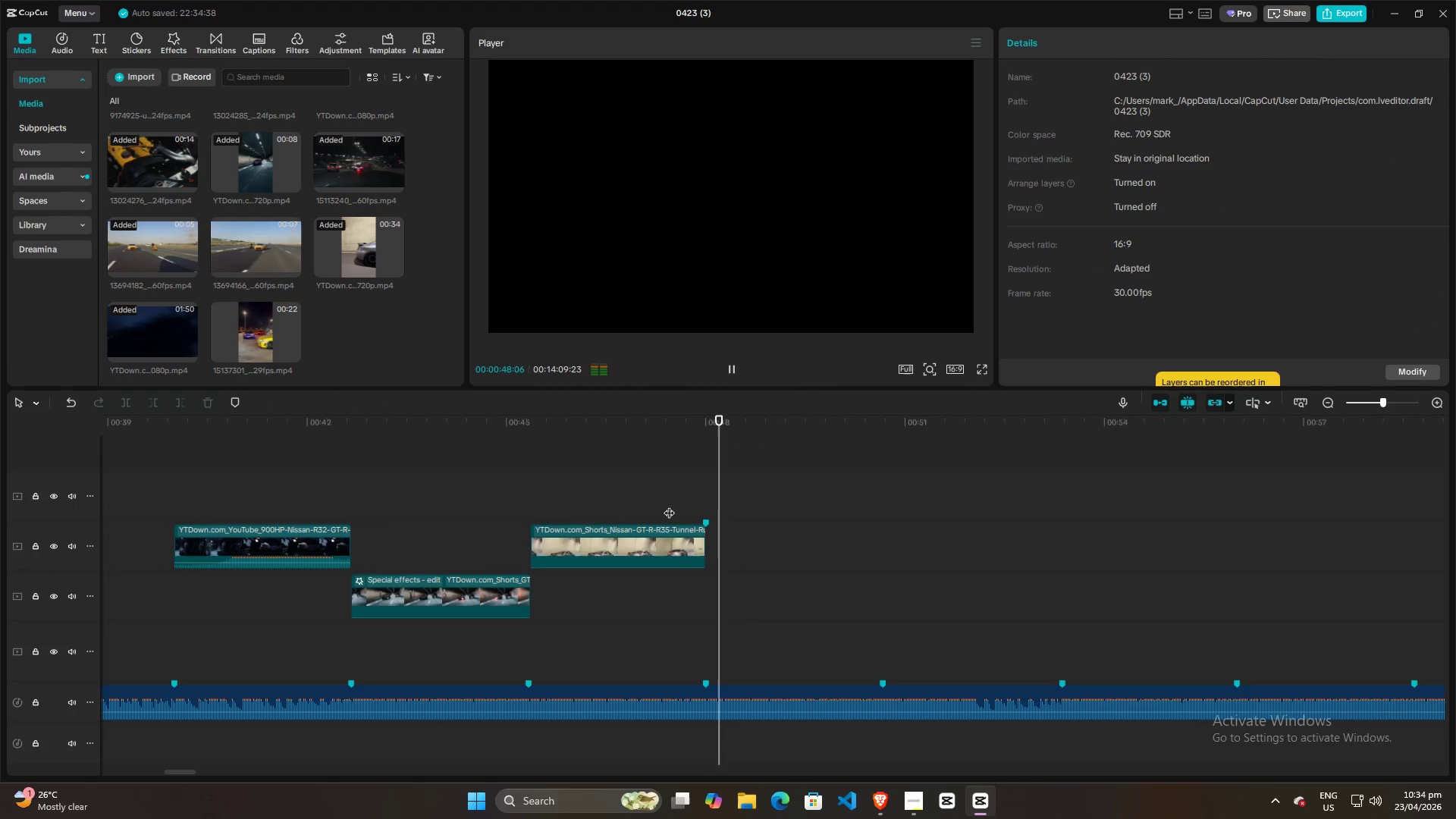 
key(Space)
 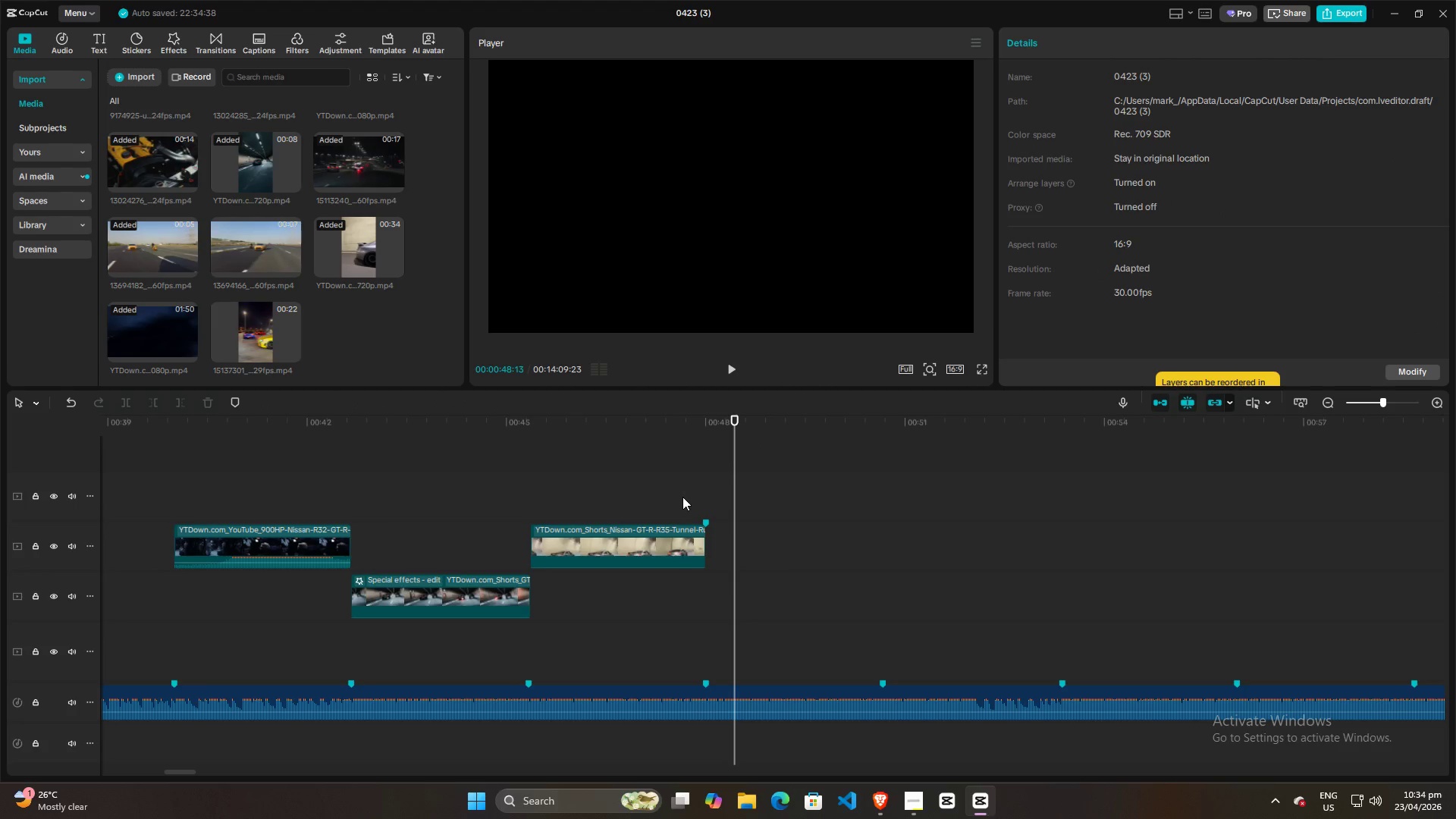 
left_click([675, 544])
 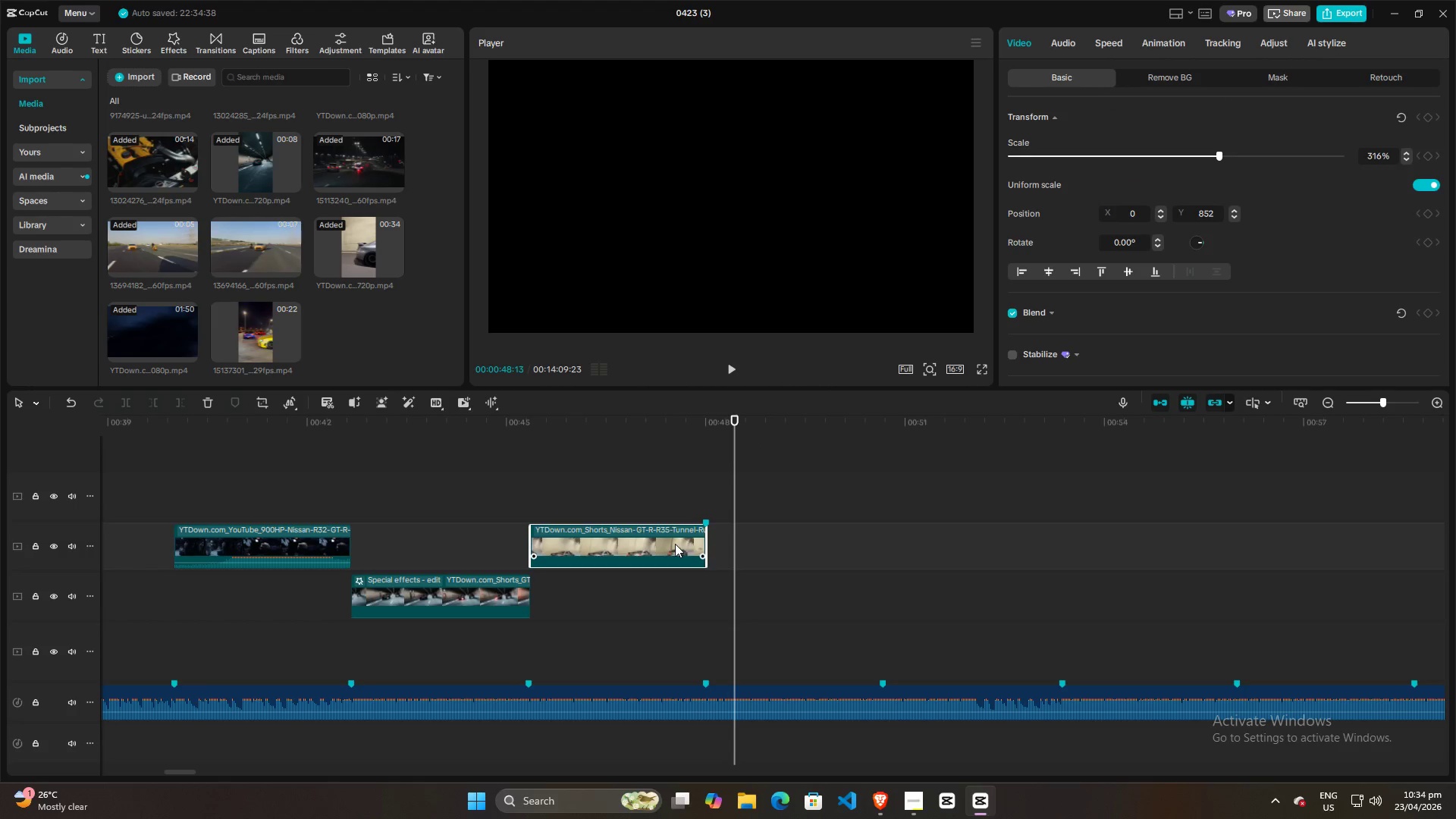 
key(Control+Z)
 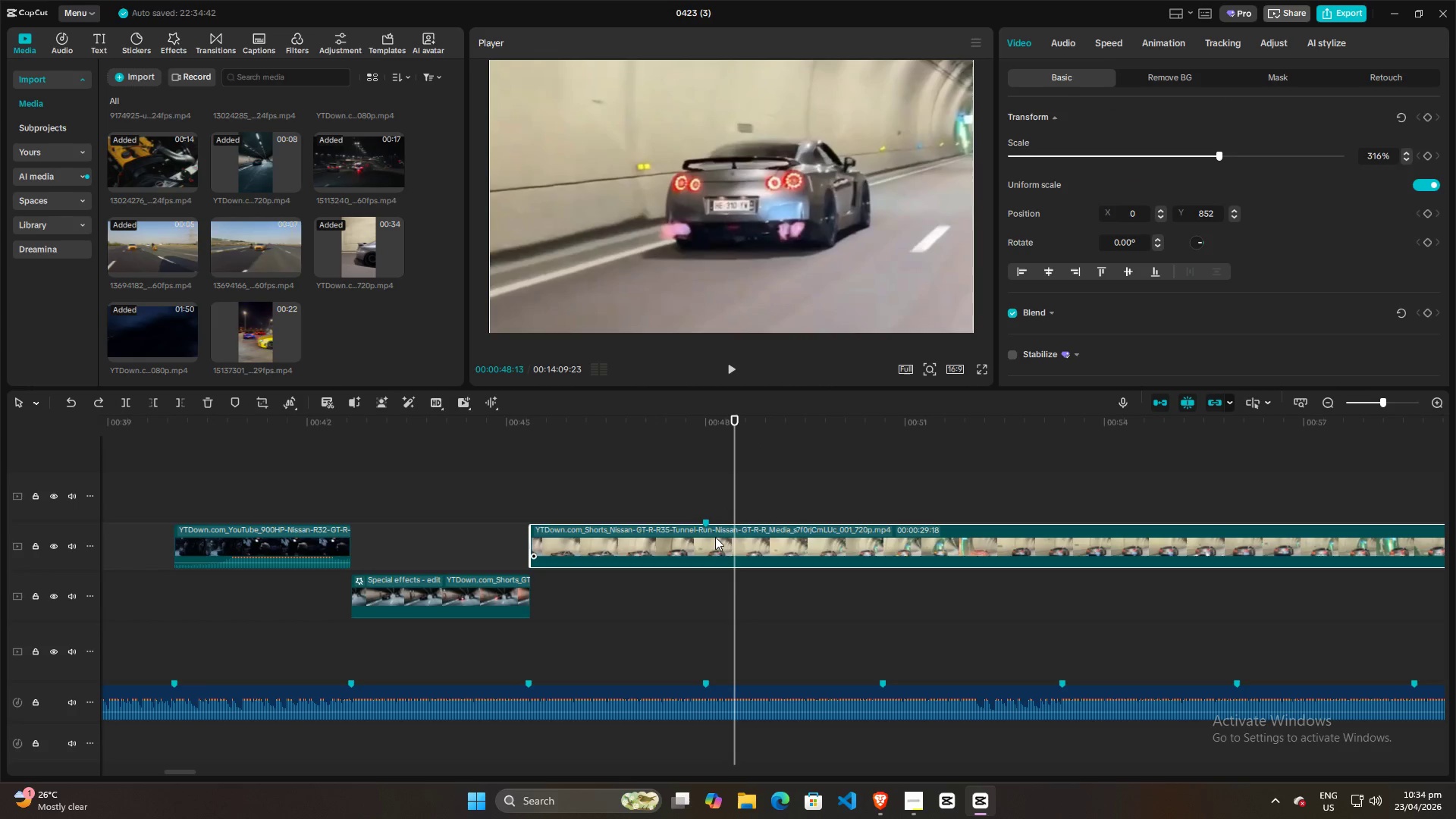 
hold_key(key=ControlLeft, duration=1.03)
 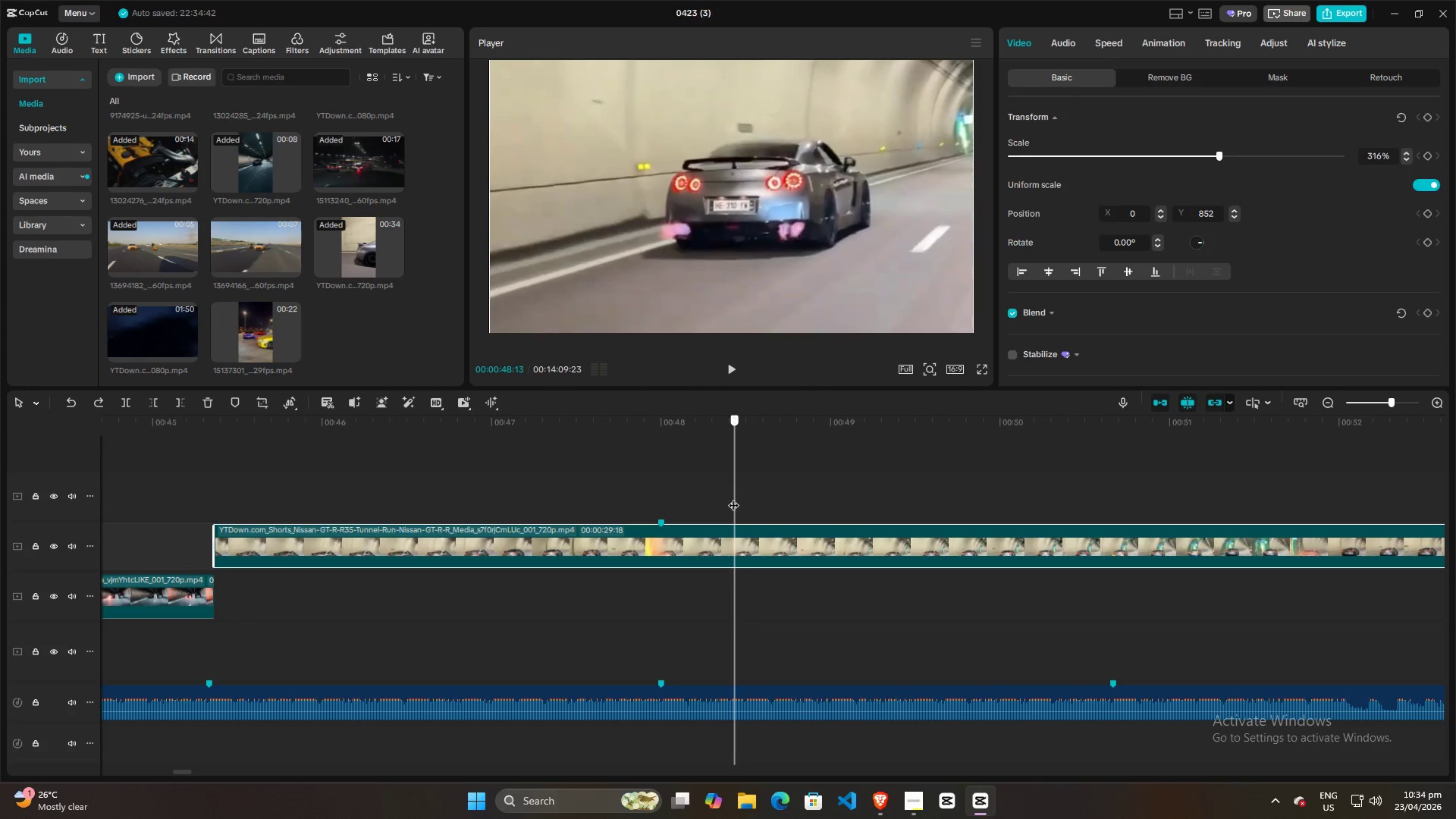 
hold_key(key=ControlLeft, duration=22.44)
left_click_drag(start_coordinate=[733, 497], to_coordinate=[665, 516])
 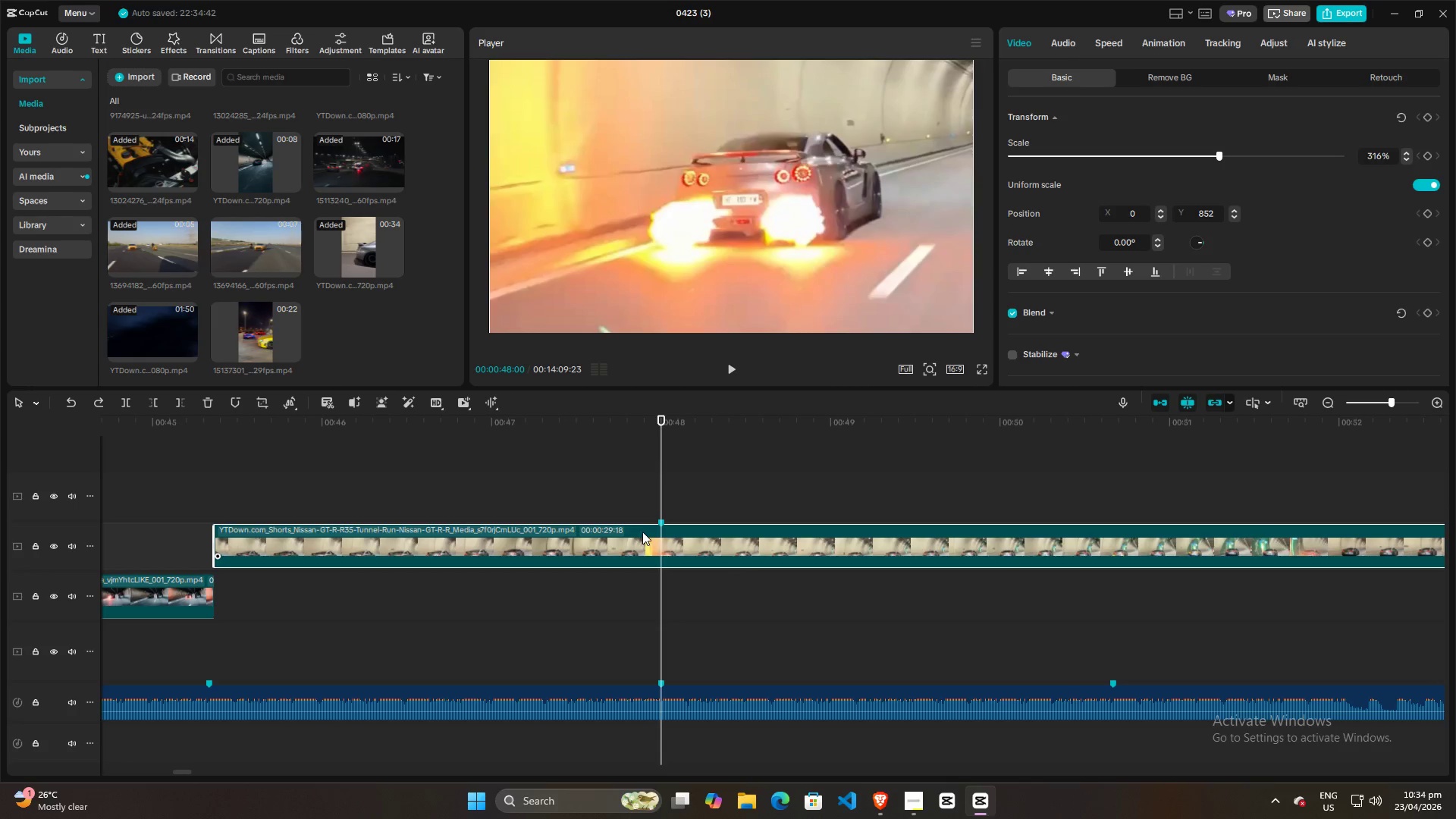 
scroll: coordinate [715, 510], scroll_direction: up, amount: 13.0
 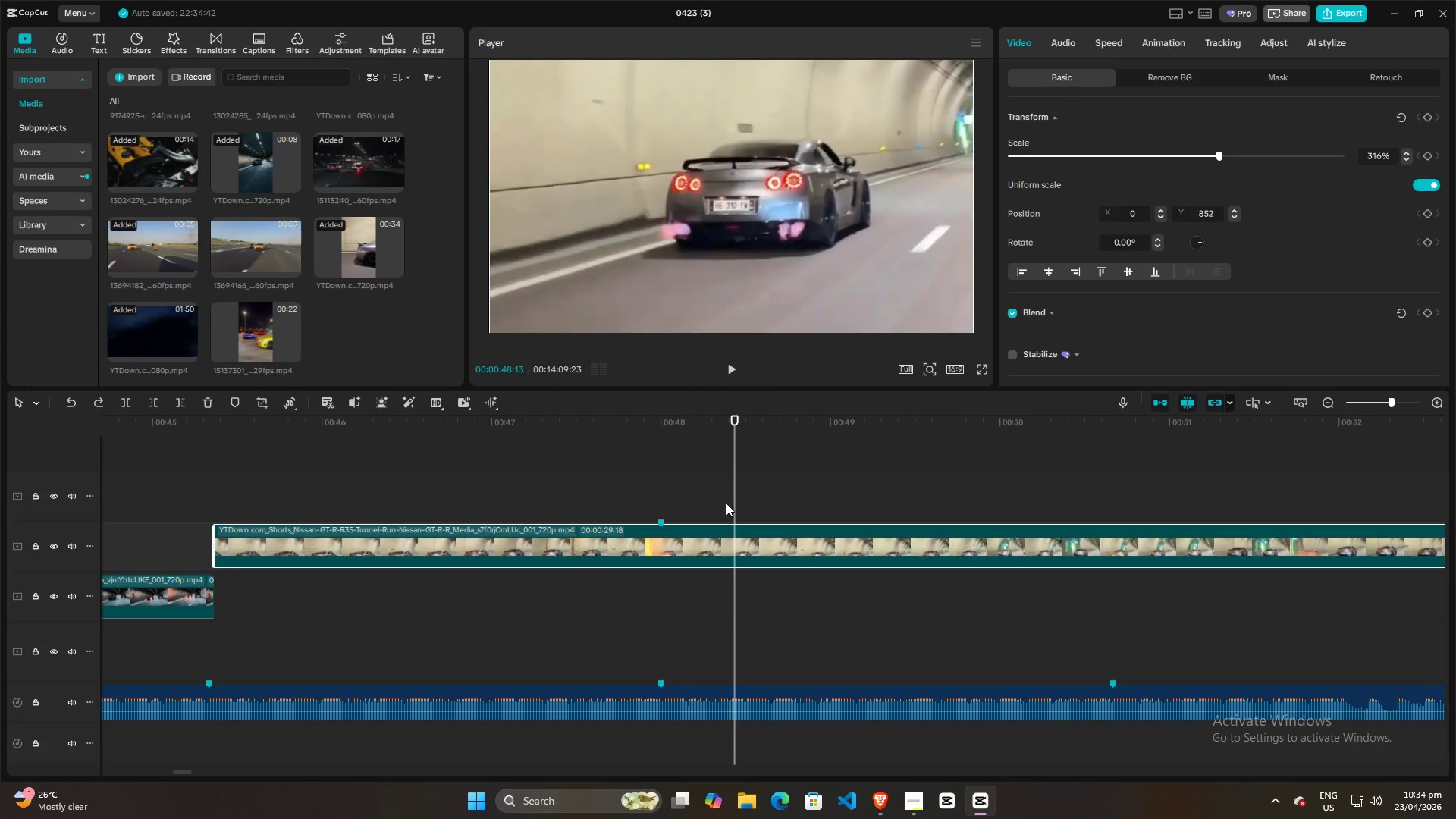 
left_click_drag(start_coordinate=[642, 532], to_coordinate=[639, 538])
 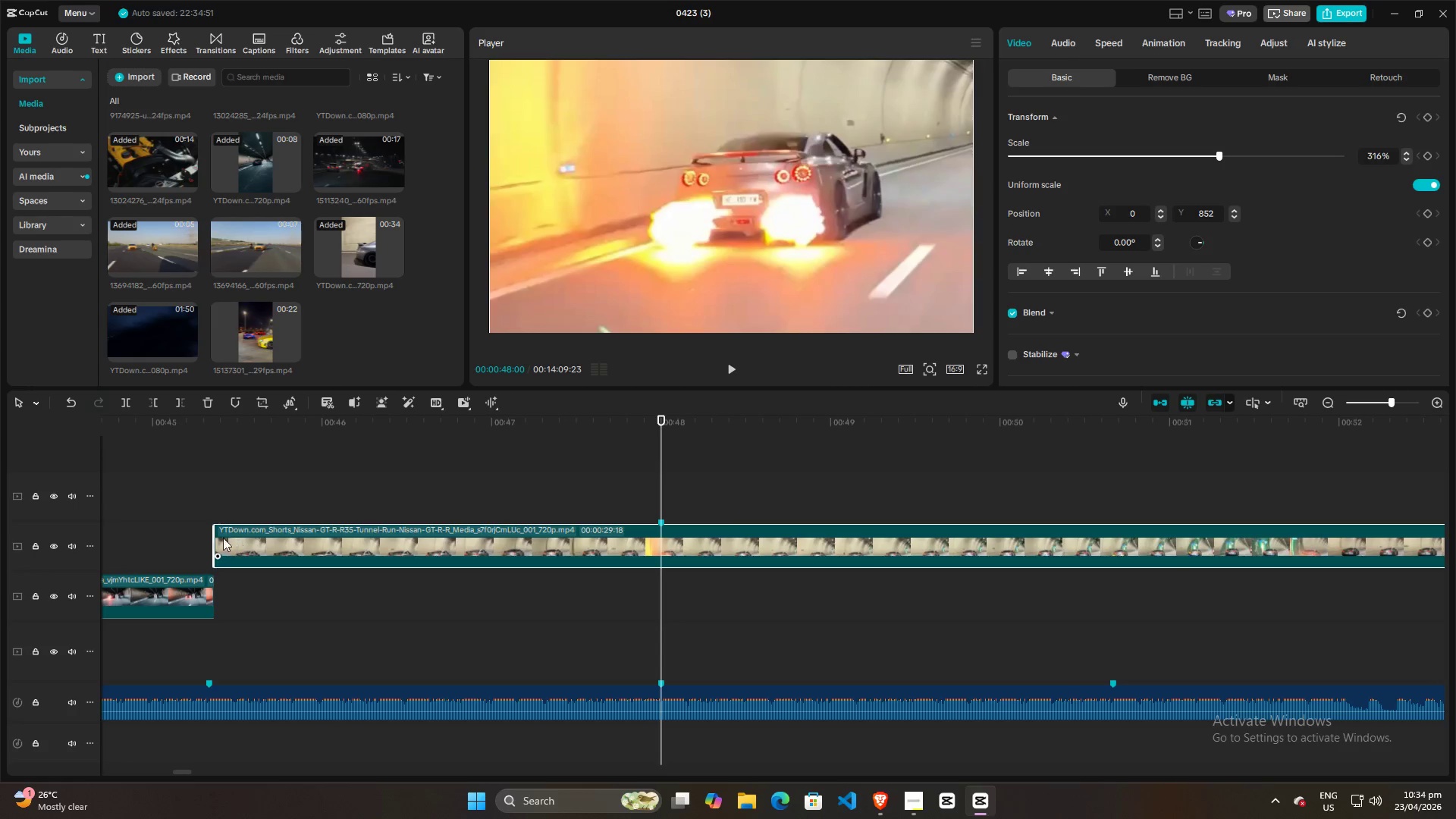 
left_click_drag(start_coordinate=[217, 538], to_coordinate=[268, 541])
 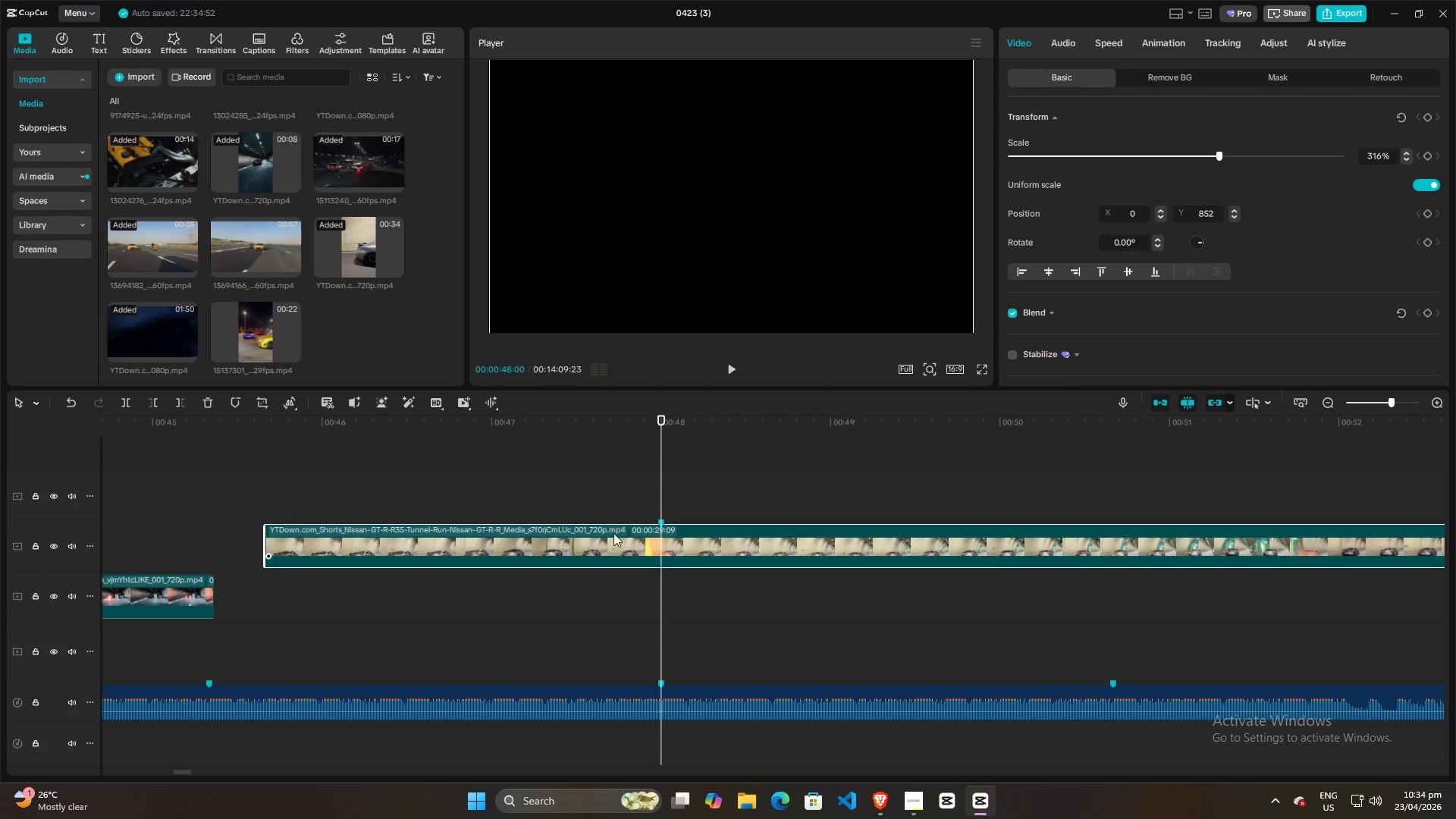 
left_click_drag(start_coordinate=[617, 532], to_coordinate=[613, 537])
 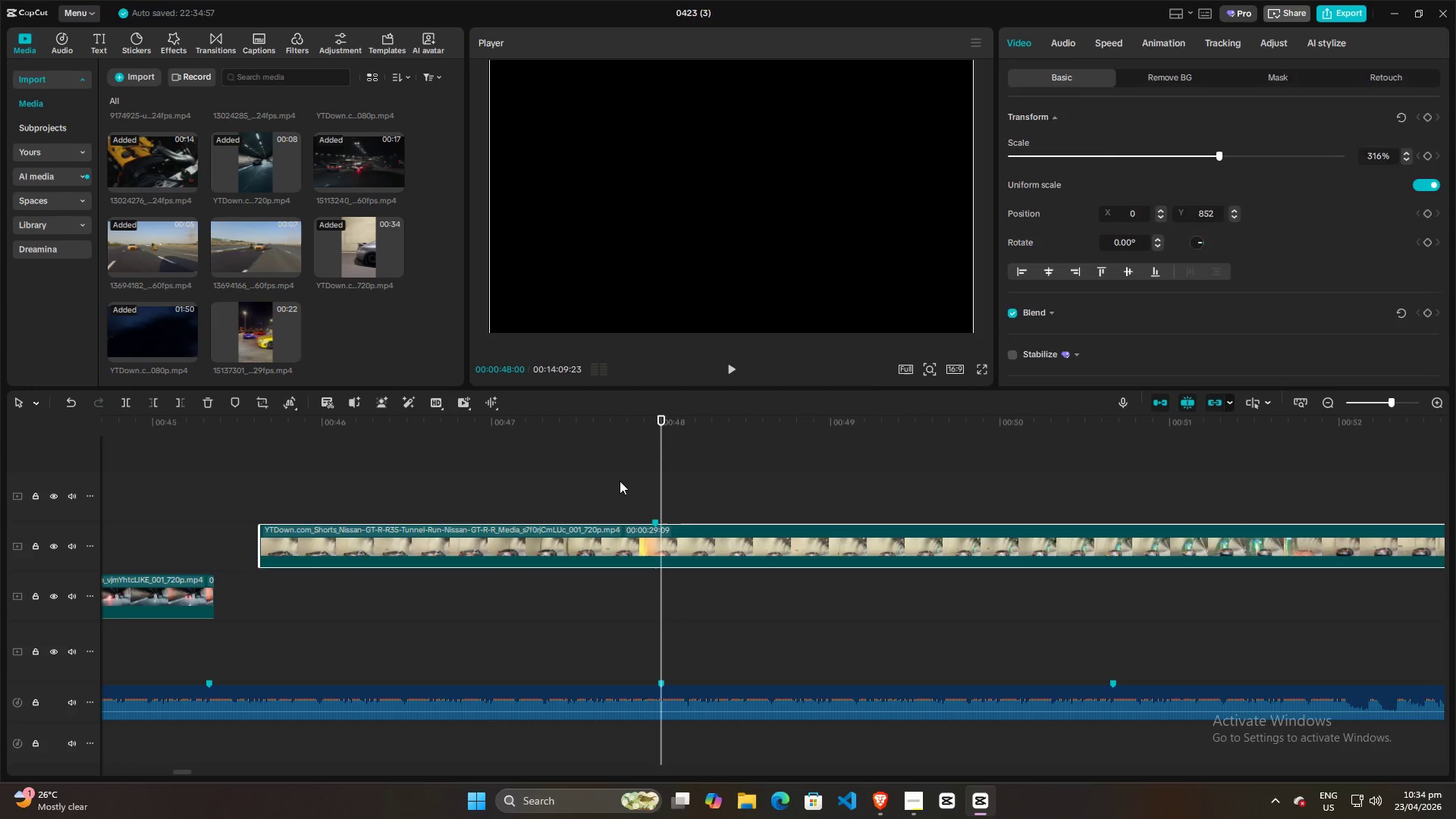 
left_click([620, 481])
 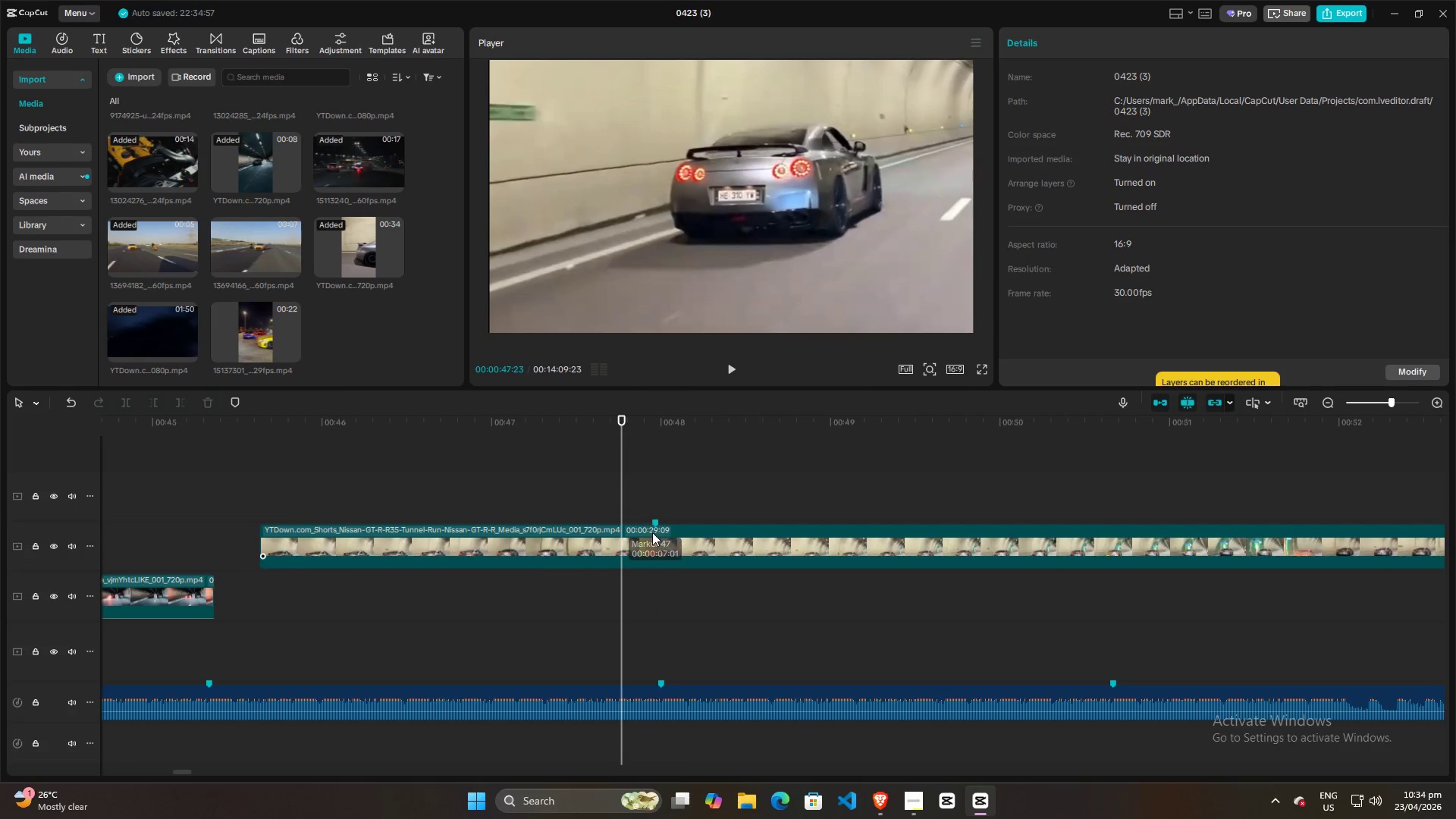 
key(Space)
 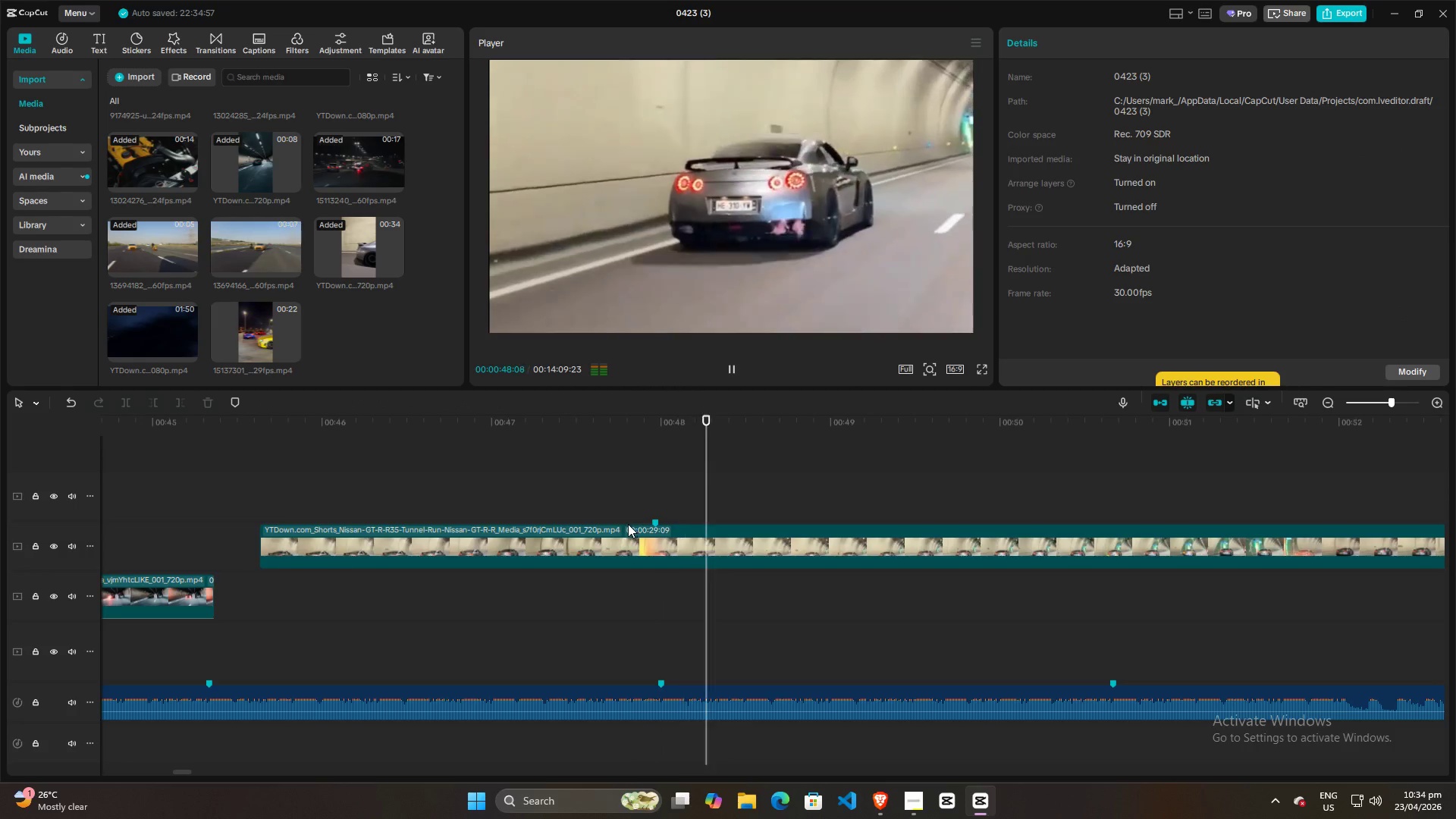 
key(Space)
 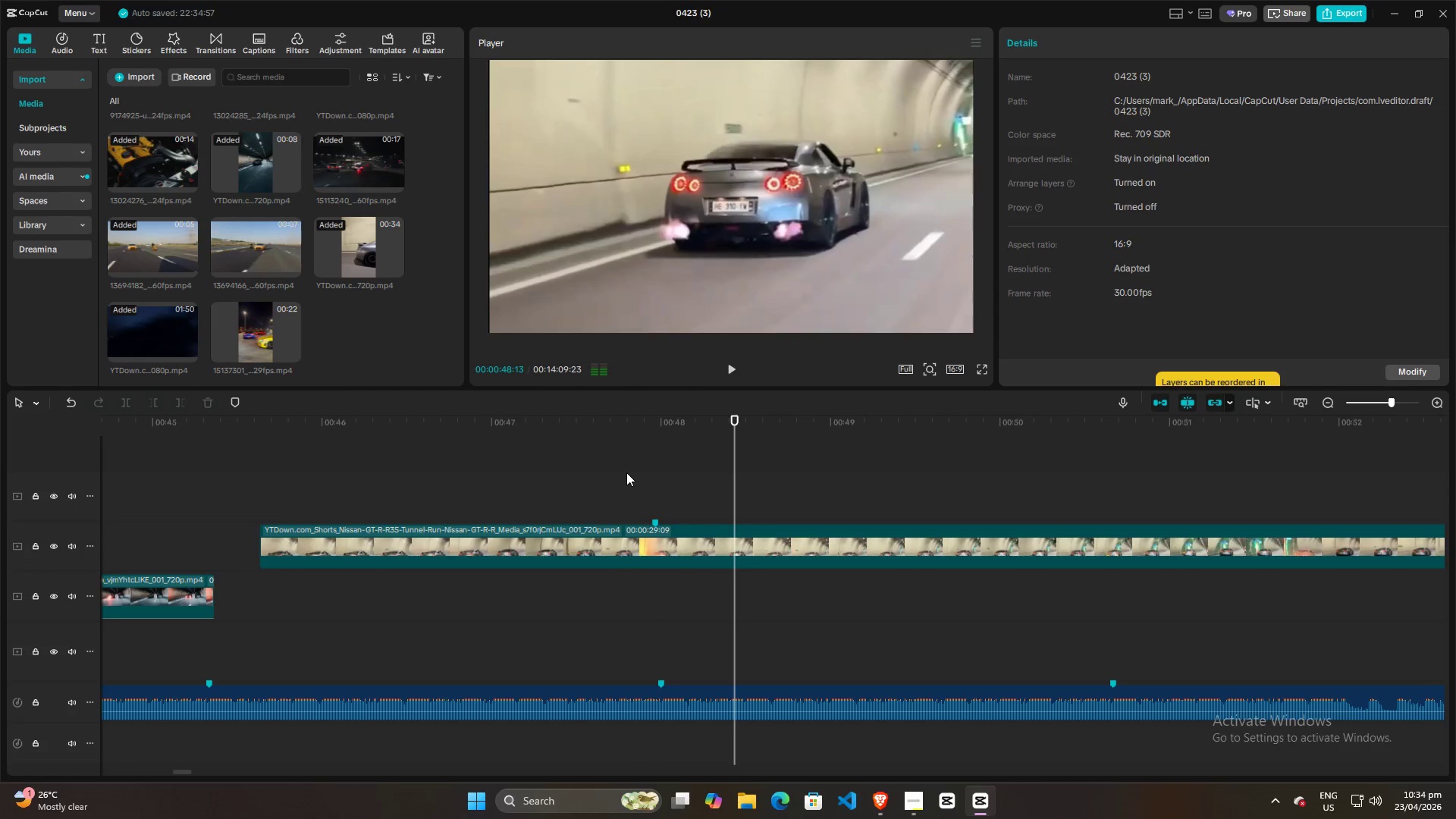 
left_click([626, 472])
 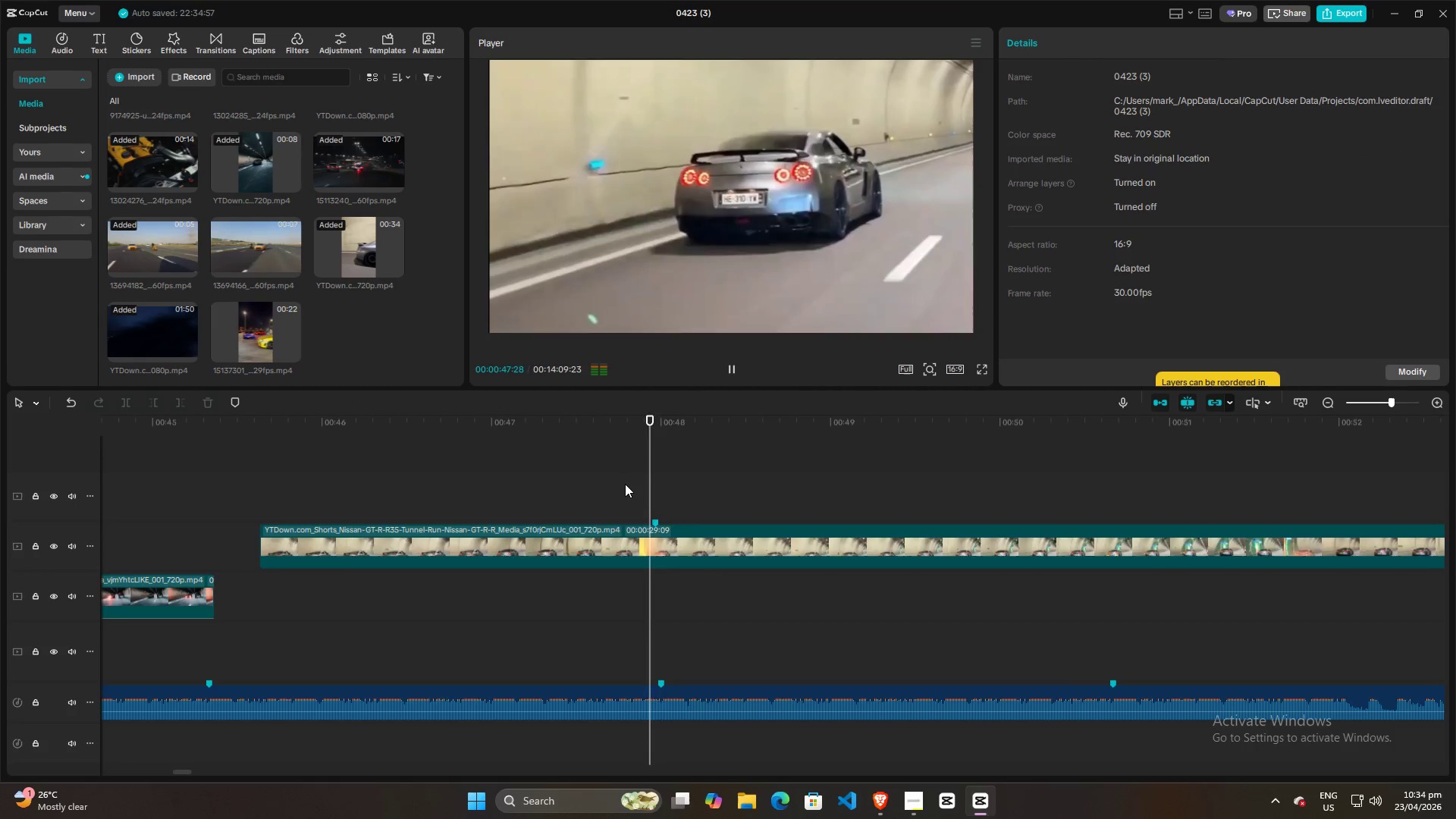 
key(Space)
 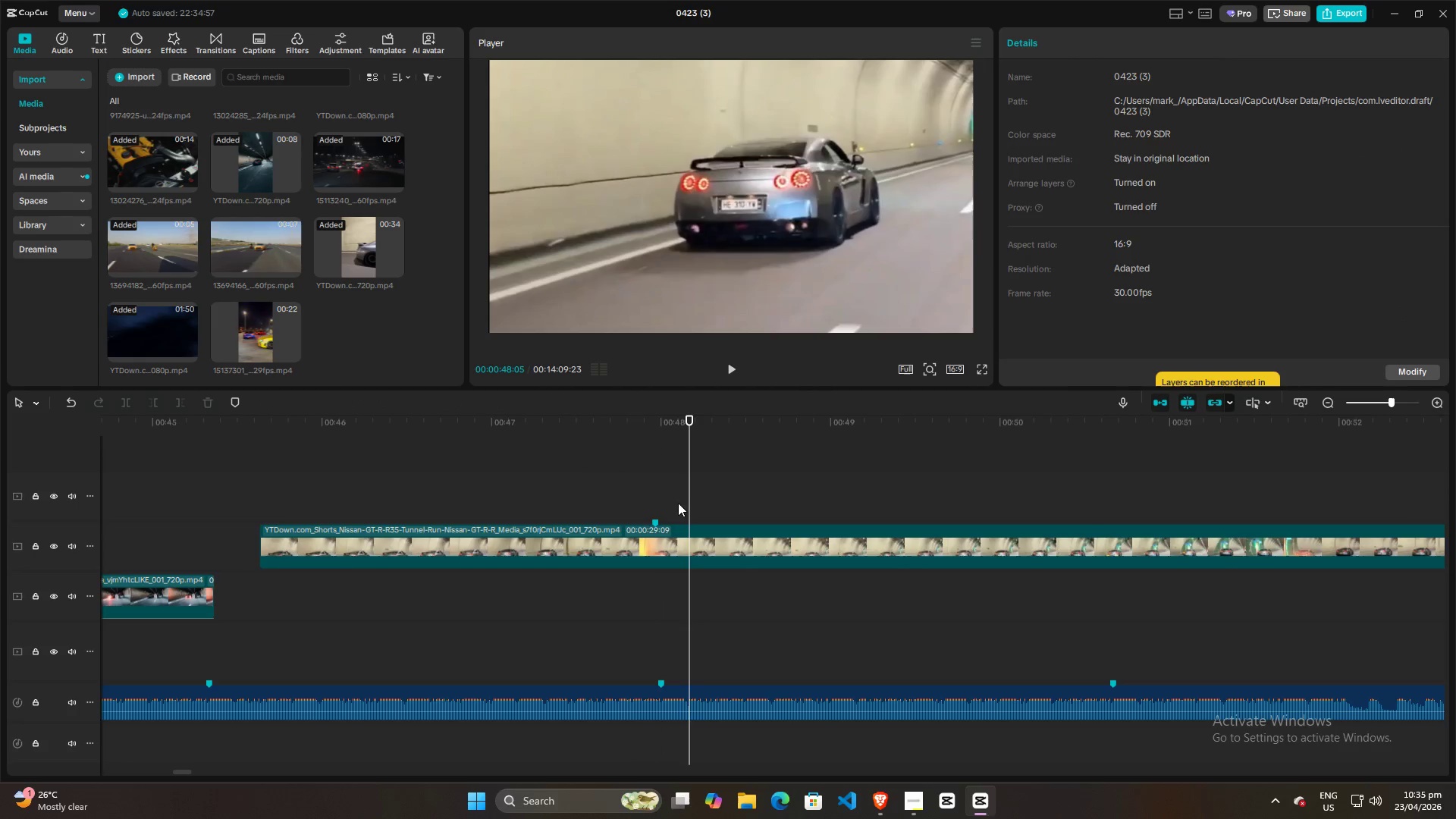 
left_click_drag(start_coordinate=[684, 497], to_coordinate=[664, 511])
 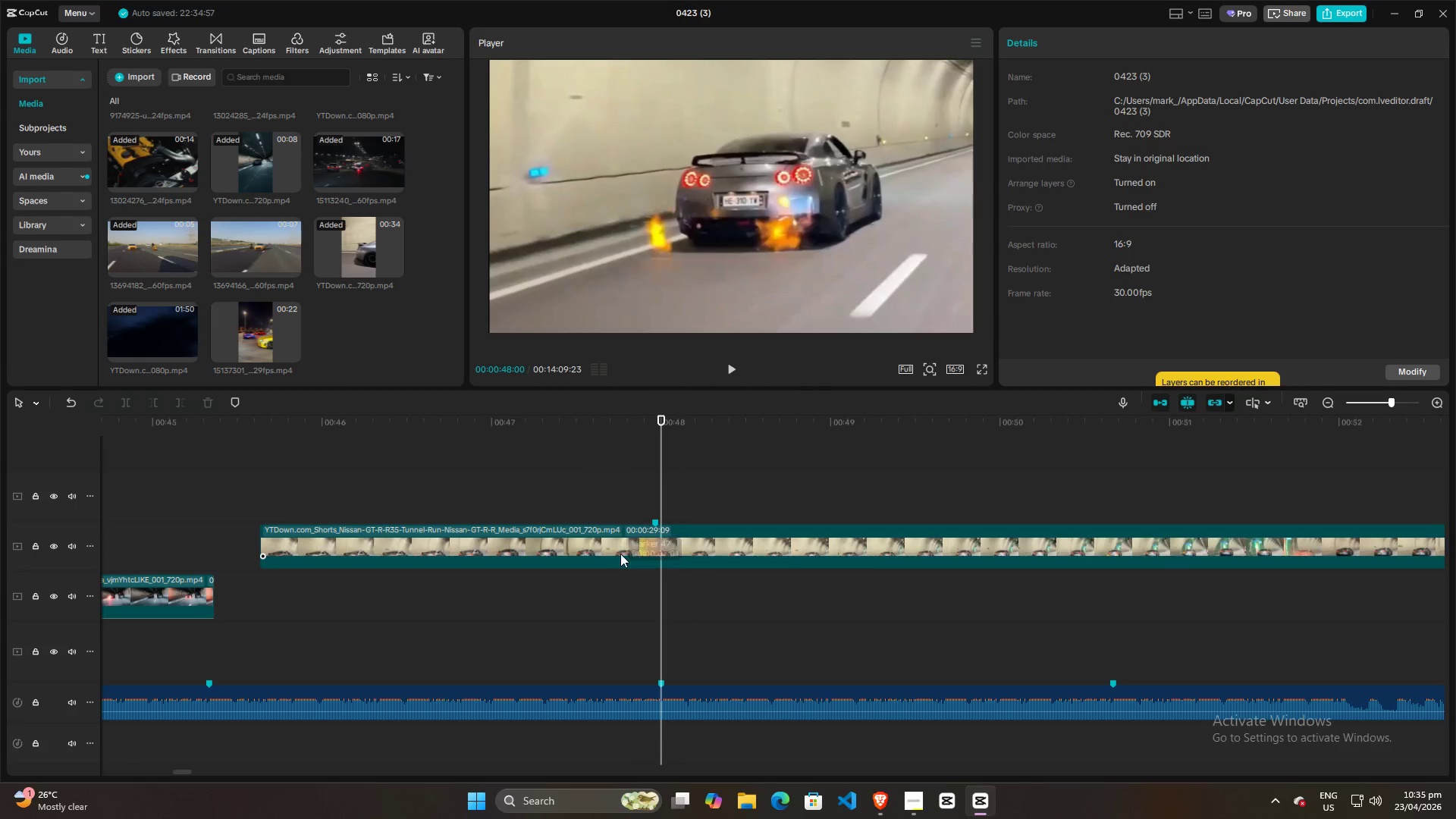 
left_click([615, 555])
 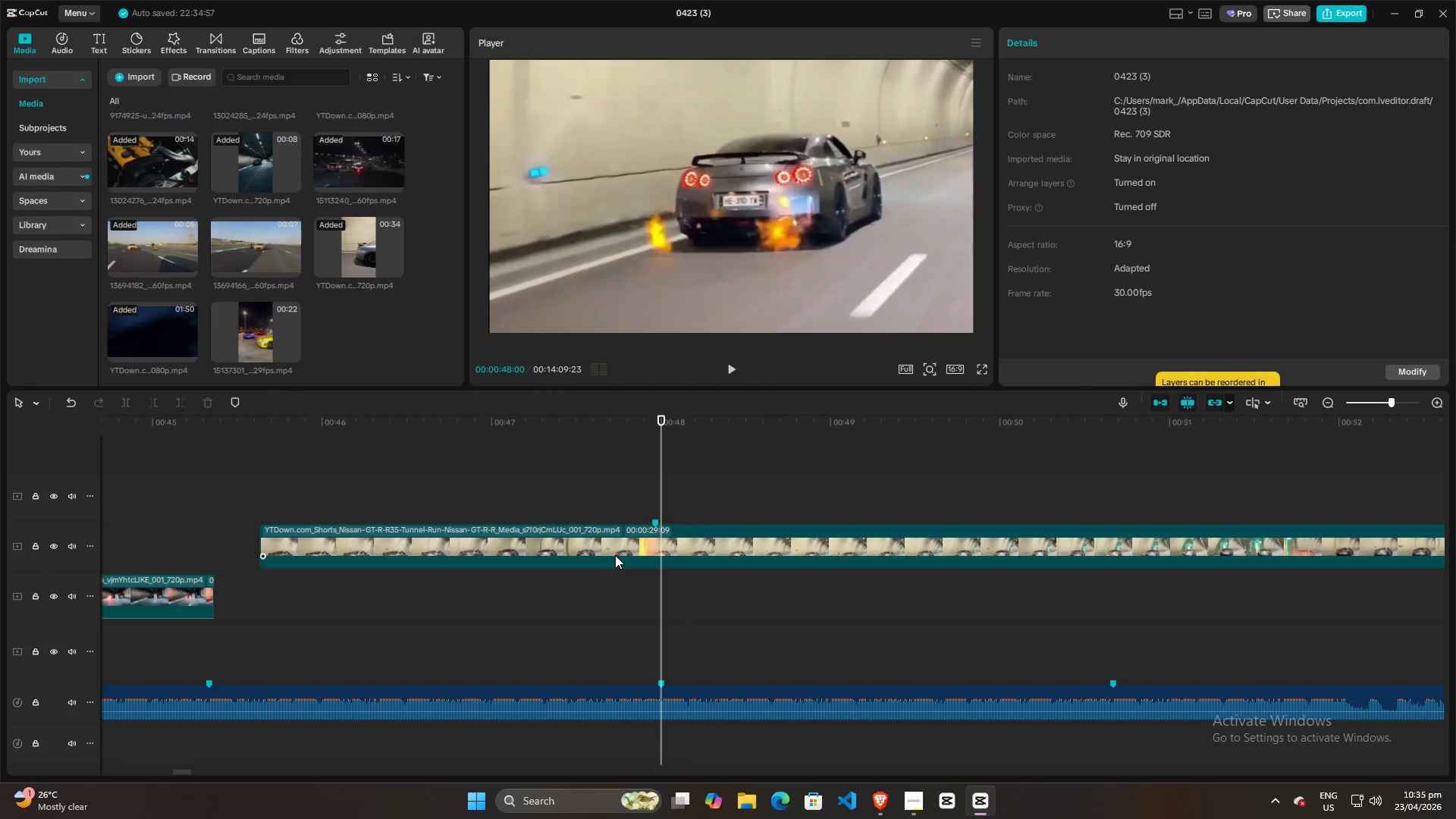 
key(W)
 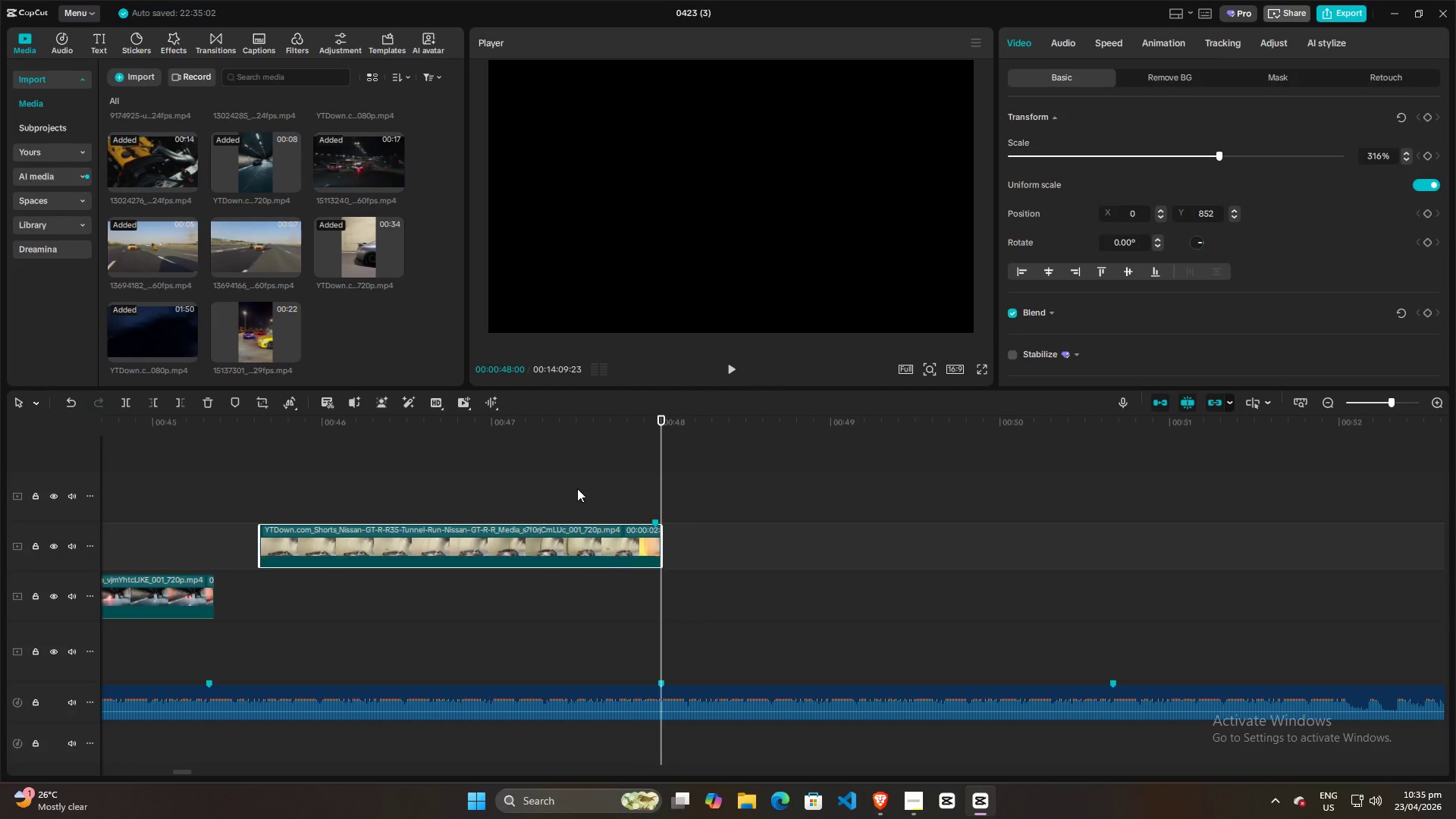 
left_click([575, 485])
 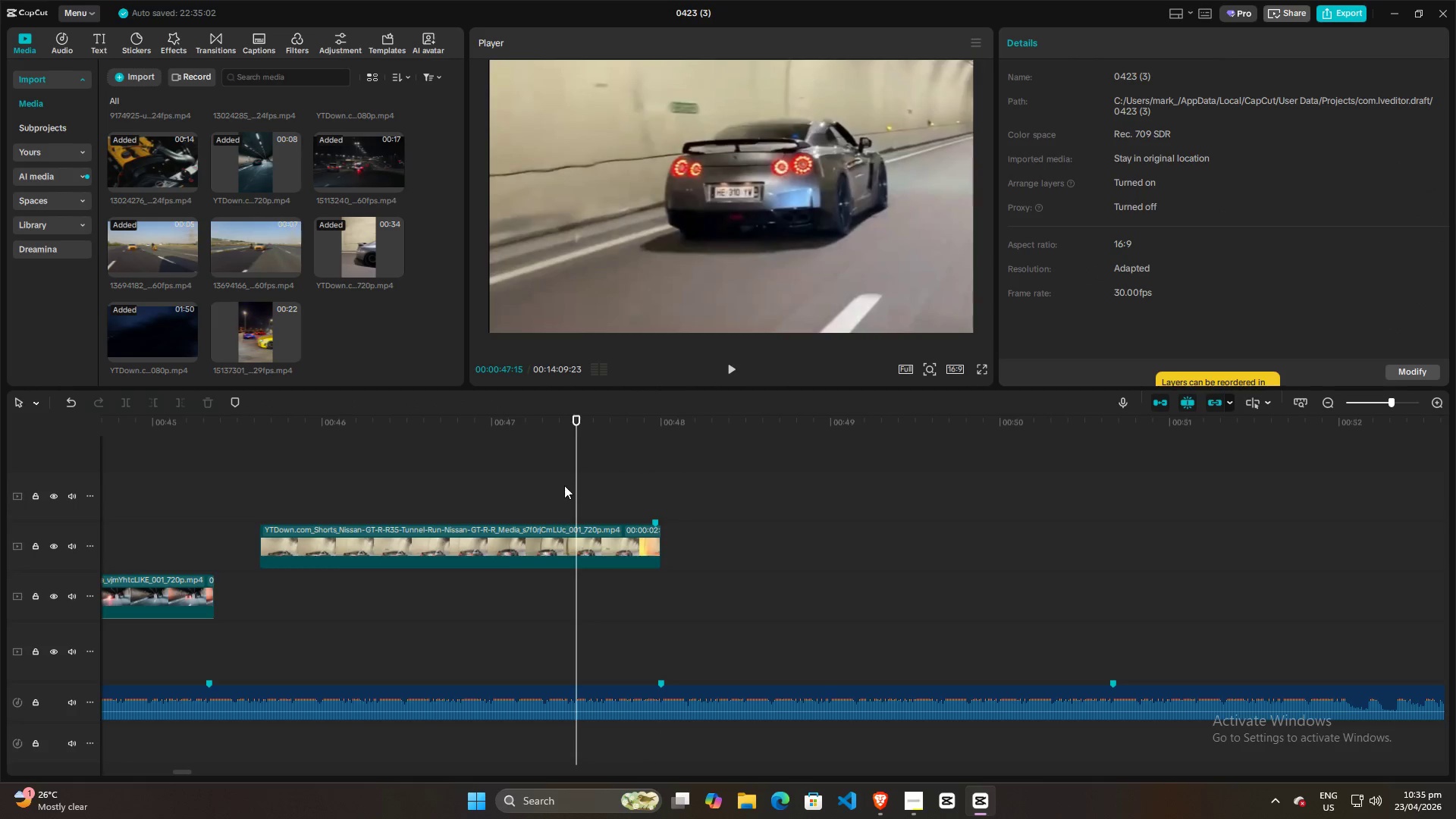 
key(Space)
 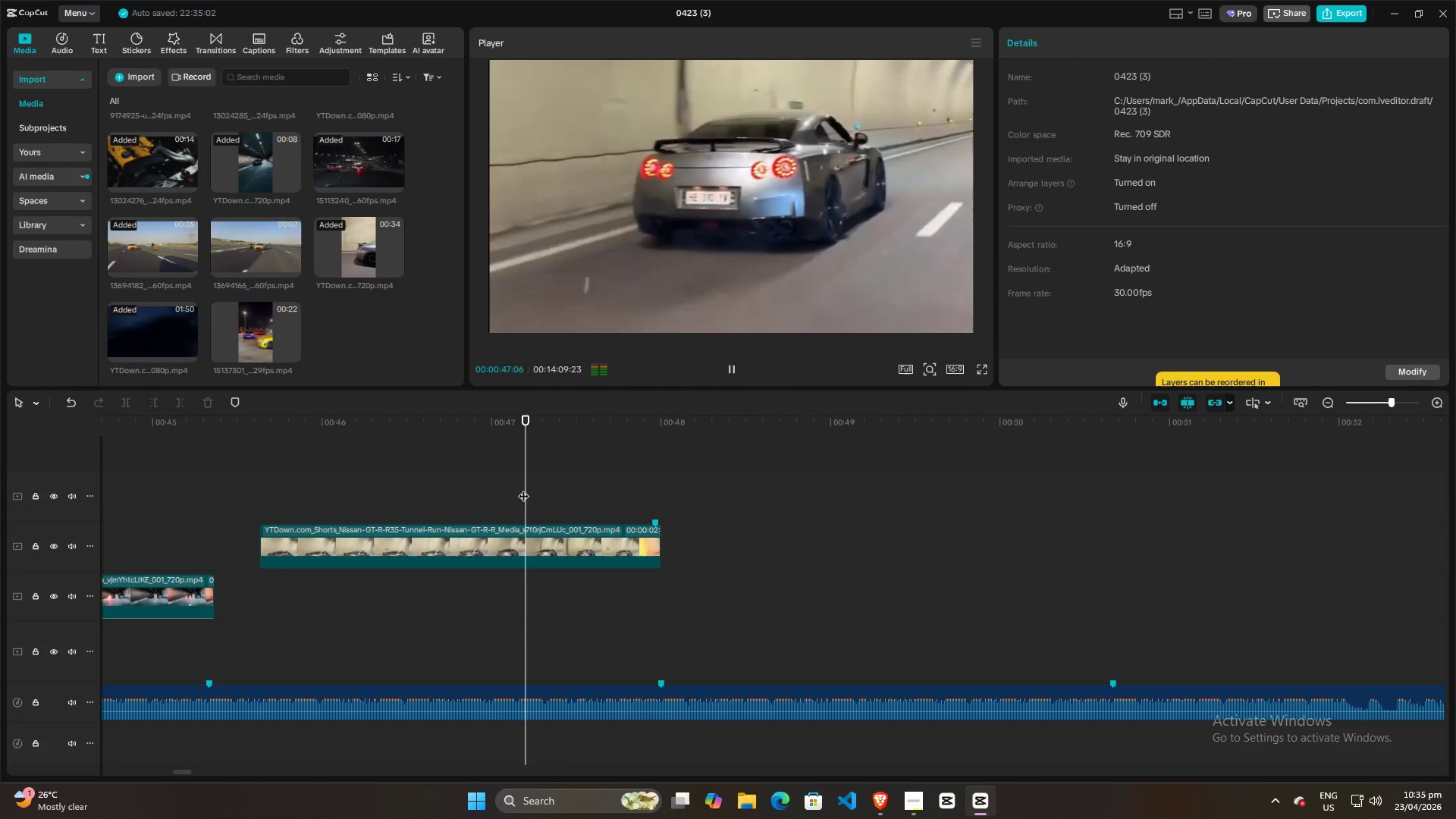 
double_click([481, 484])
 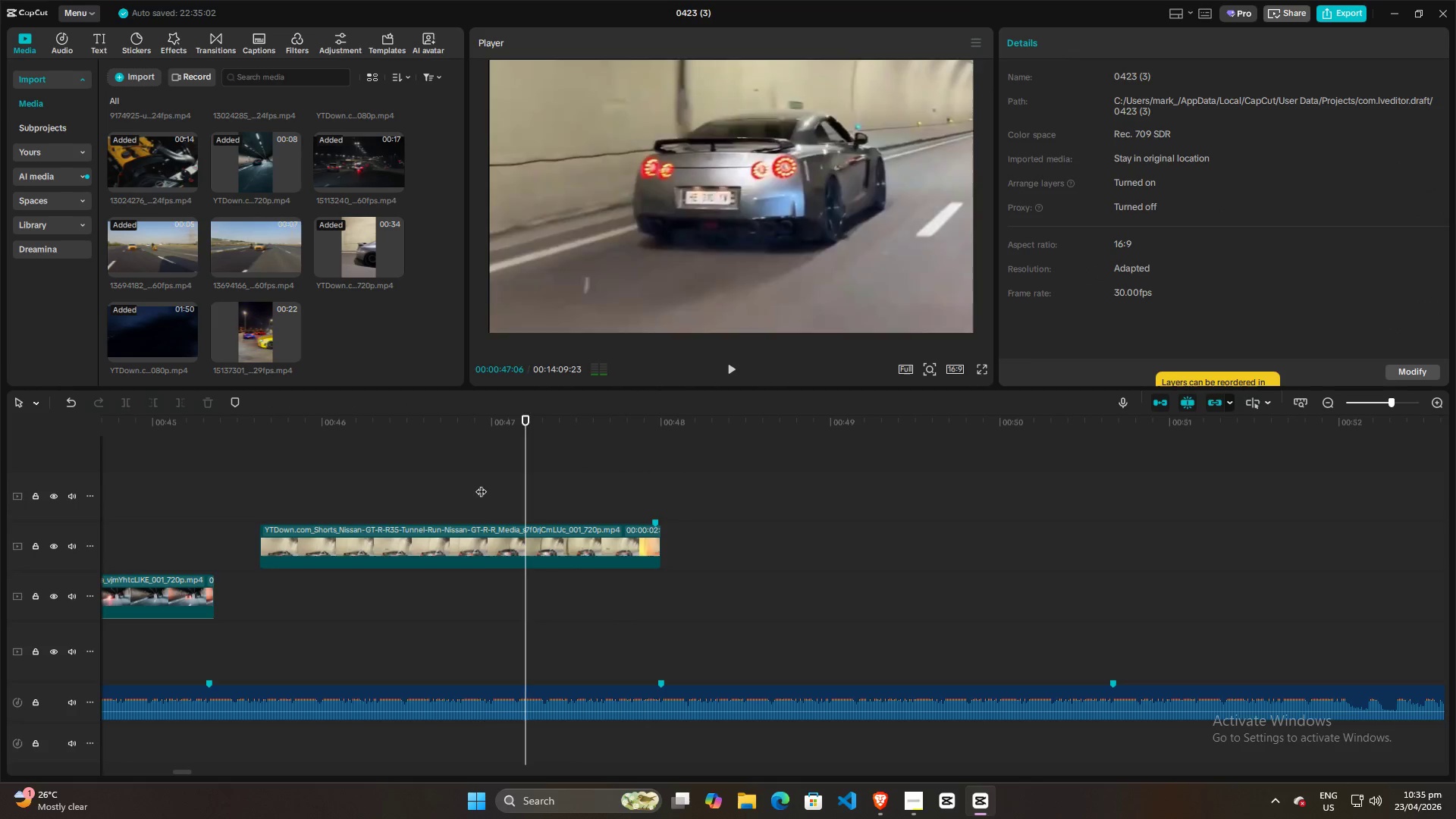 
triple_click([477, 484])
 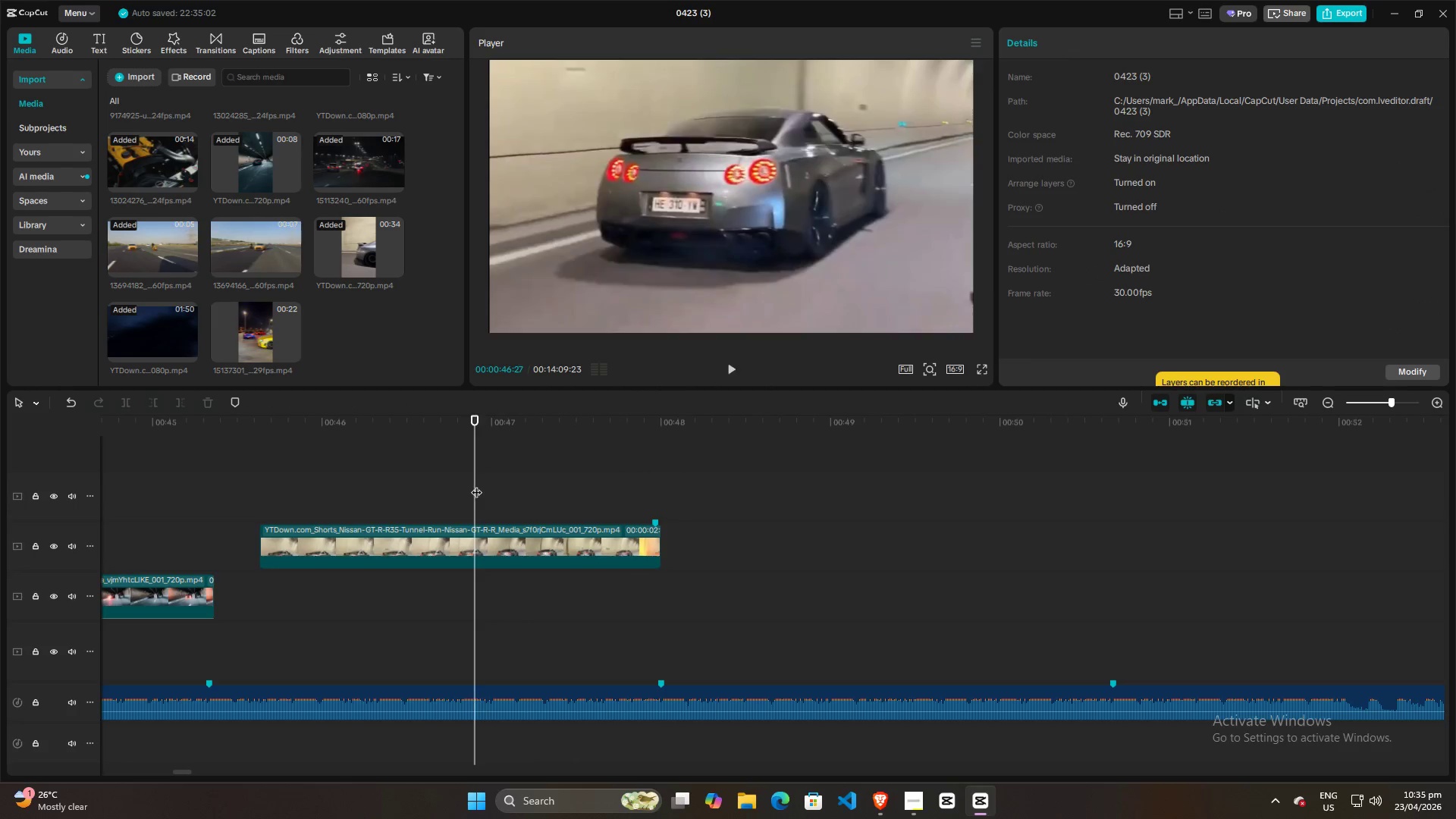 
key(Space)
 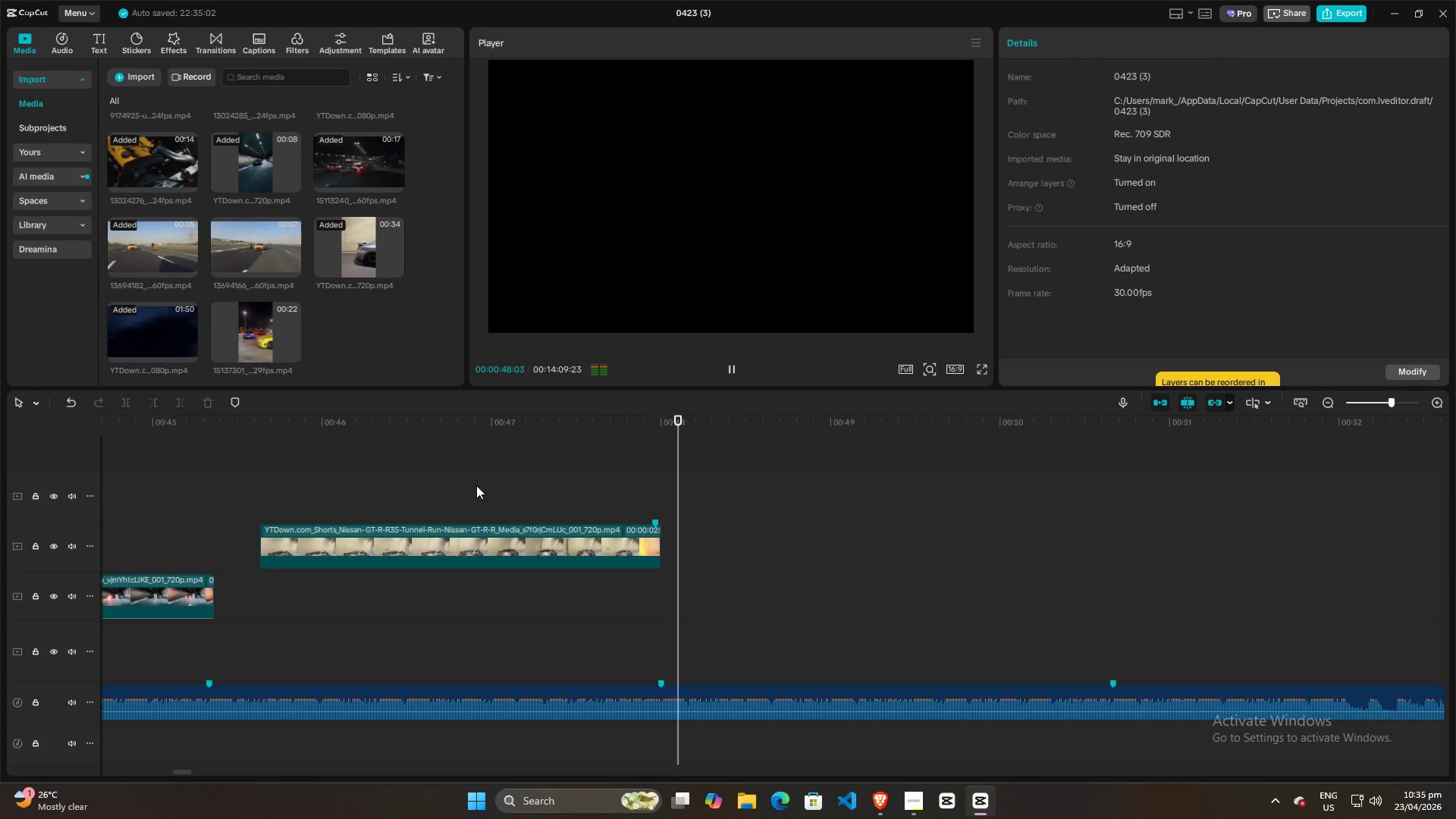 
key(Space)
 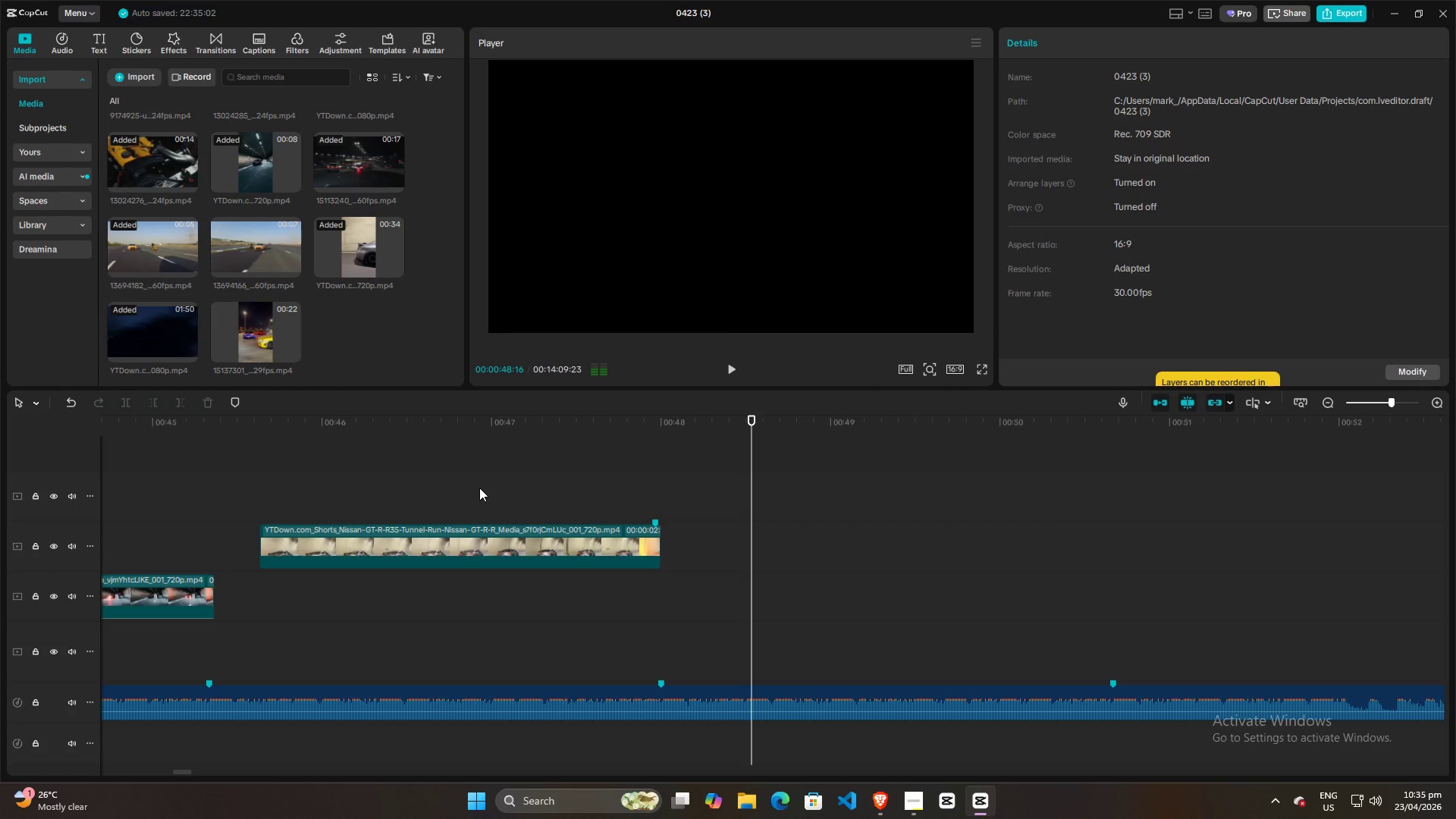 
hold_key(key=ControlLeft, duration=0.64)
 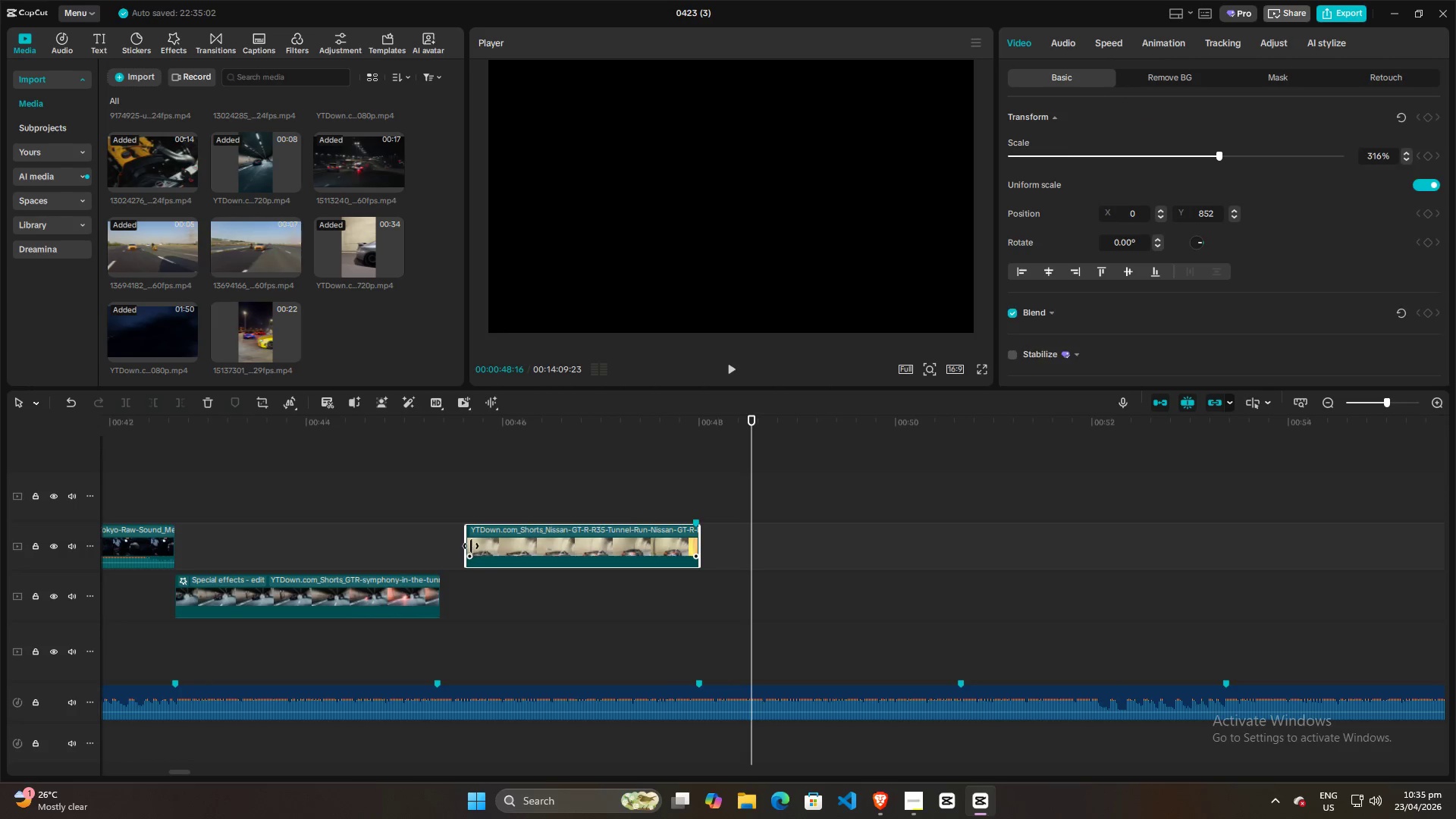 
left_click([488, 541])
 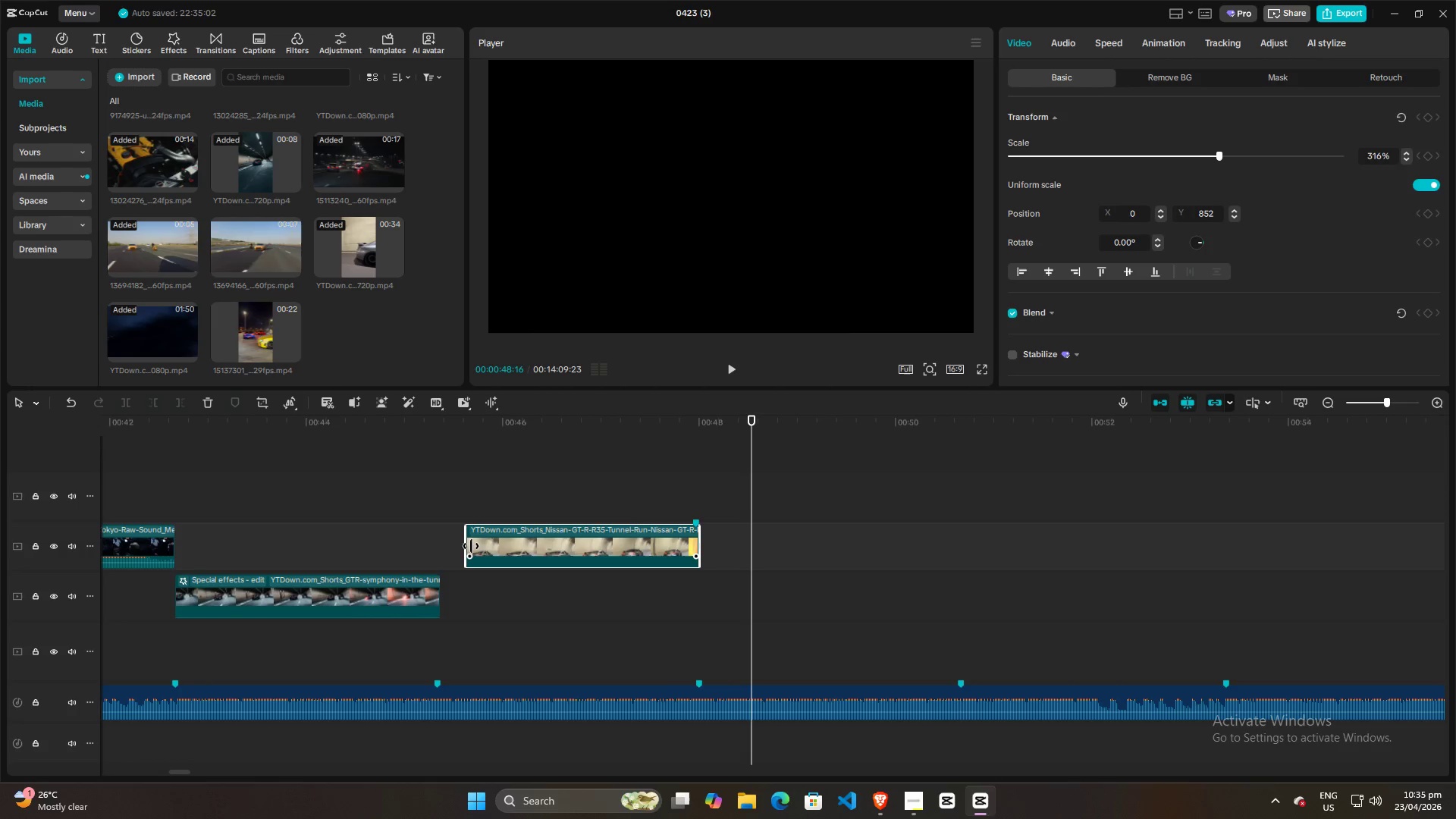 
left_click_drag(start_coordinate=[469, 546], to_coordinate=[444, 548])
 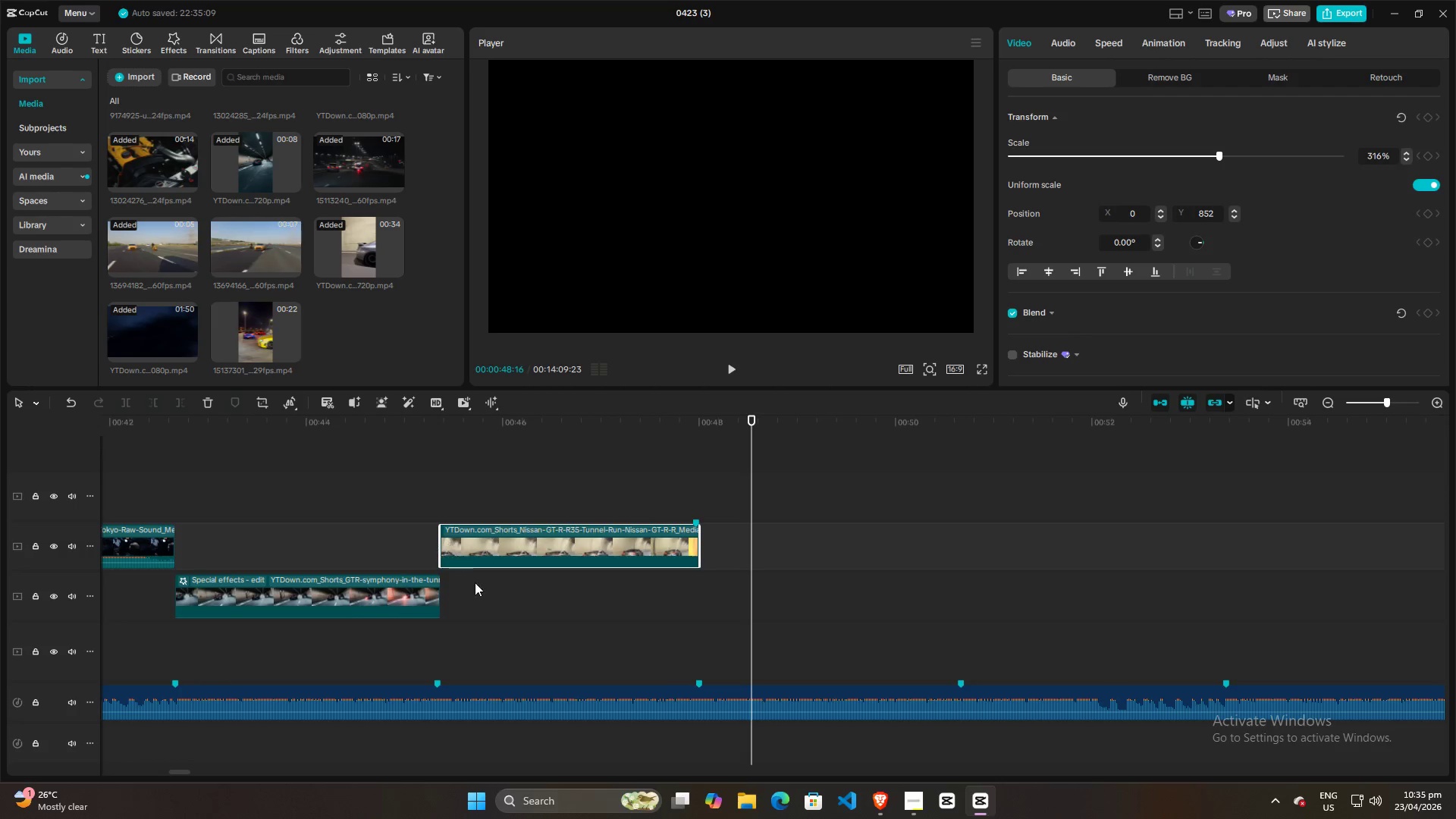 
scroll: coordinate [480, 488], scroll_direction: down, amount: 6.0
 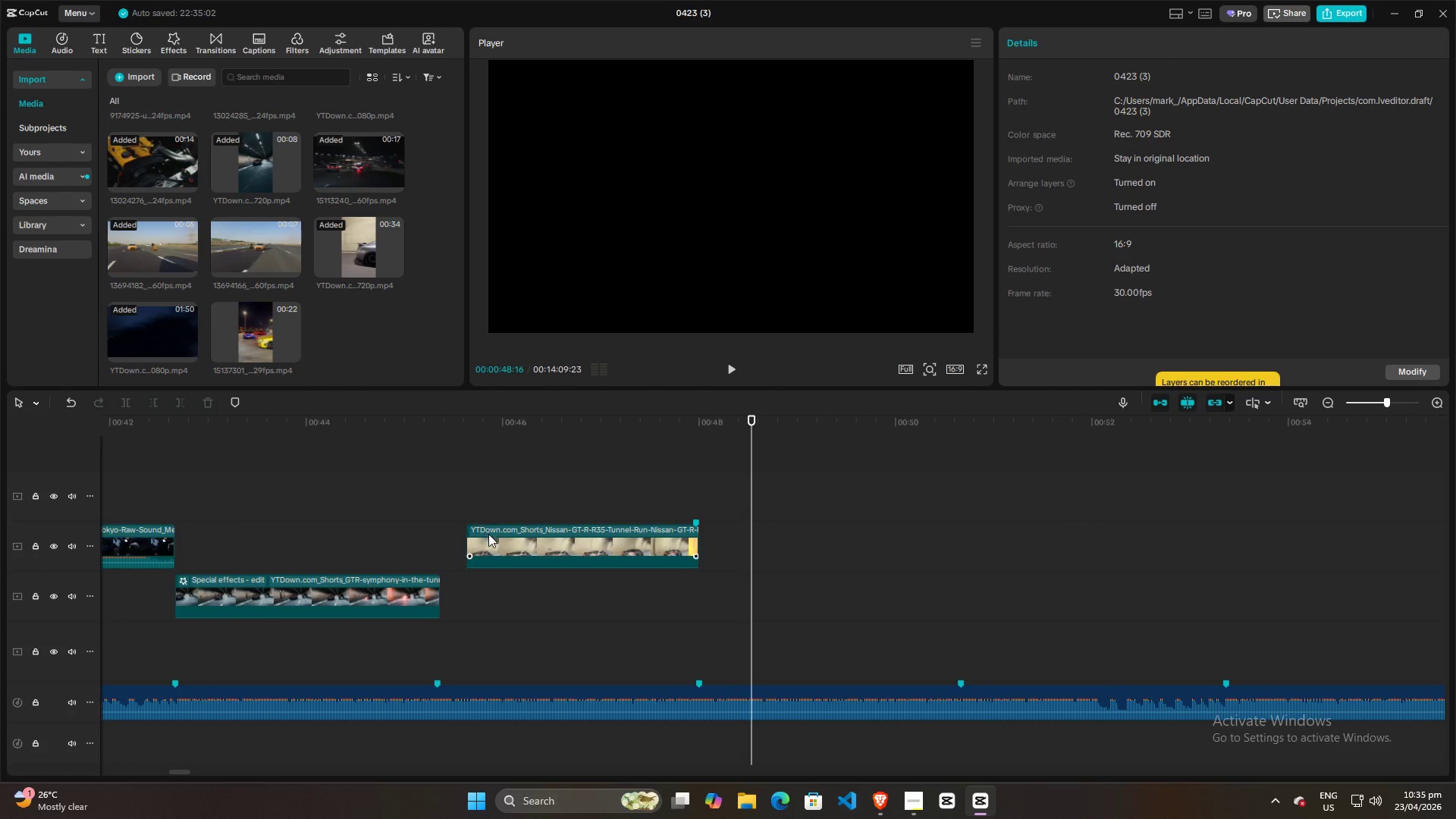 
hold_key(key=ControlLeft, duration=0.5)
left_click([410, 534])
 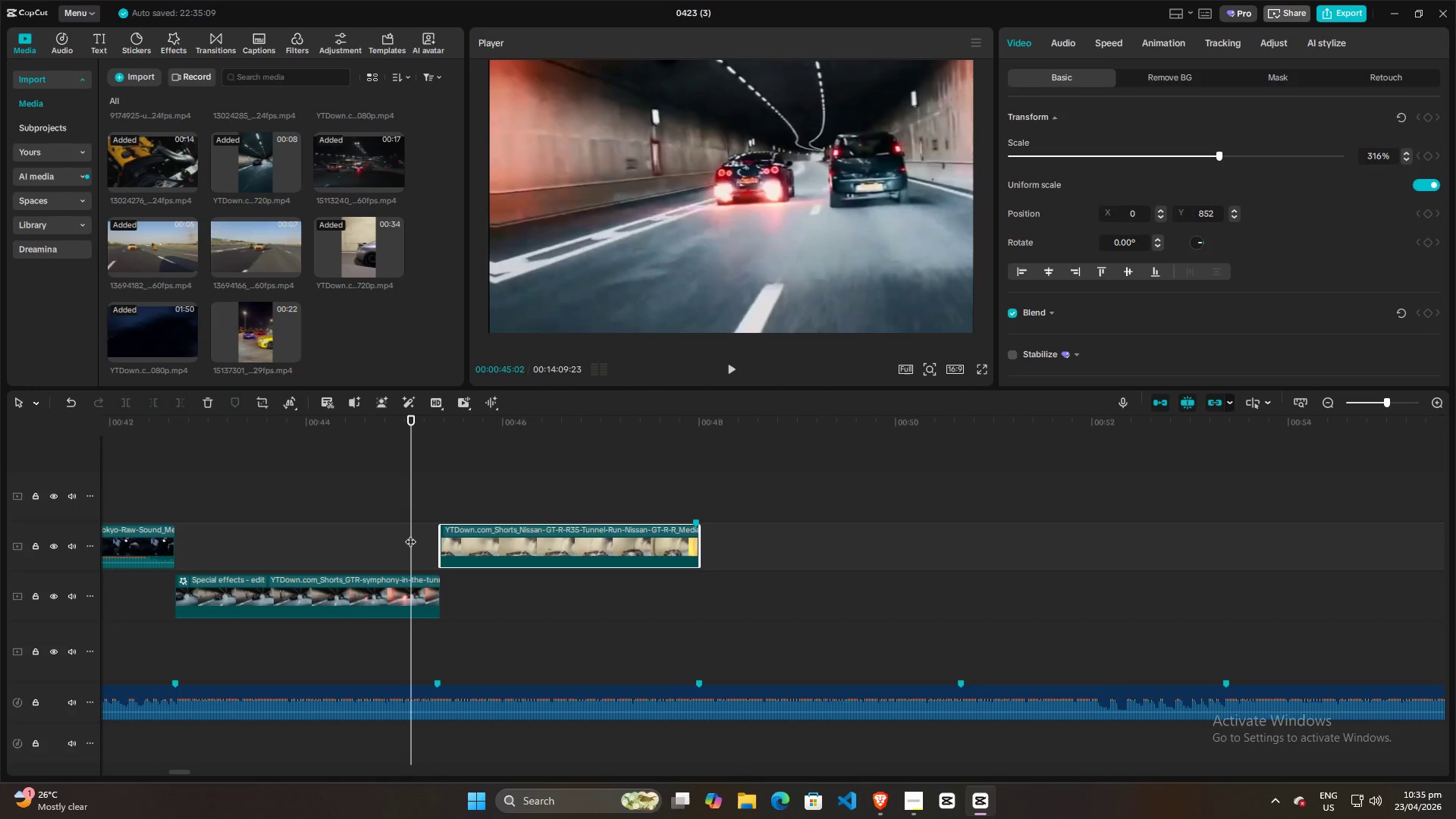 
key(Space)
 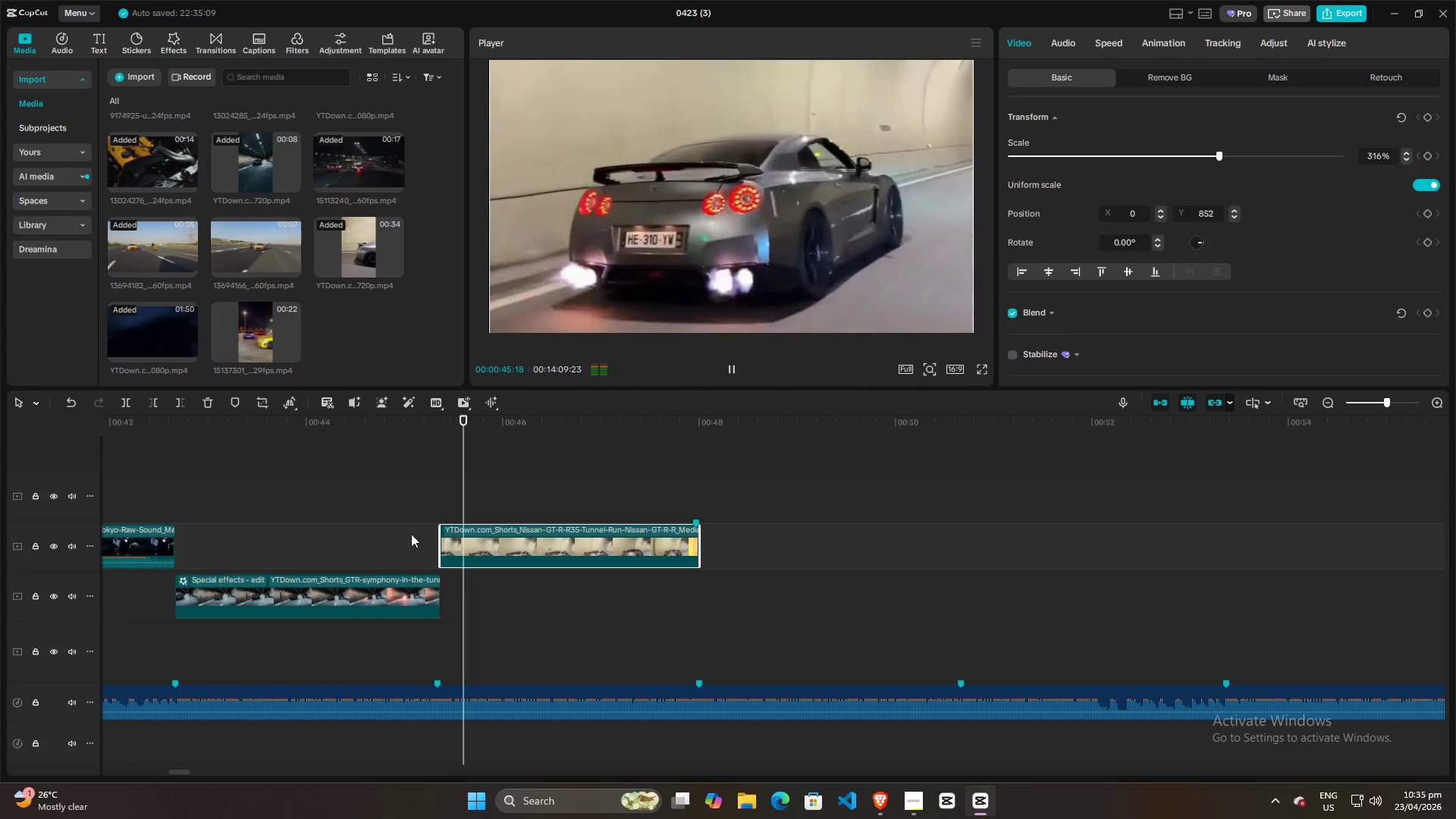 
key(Space)
 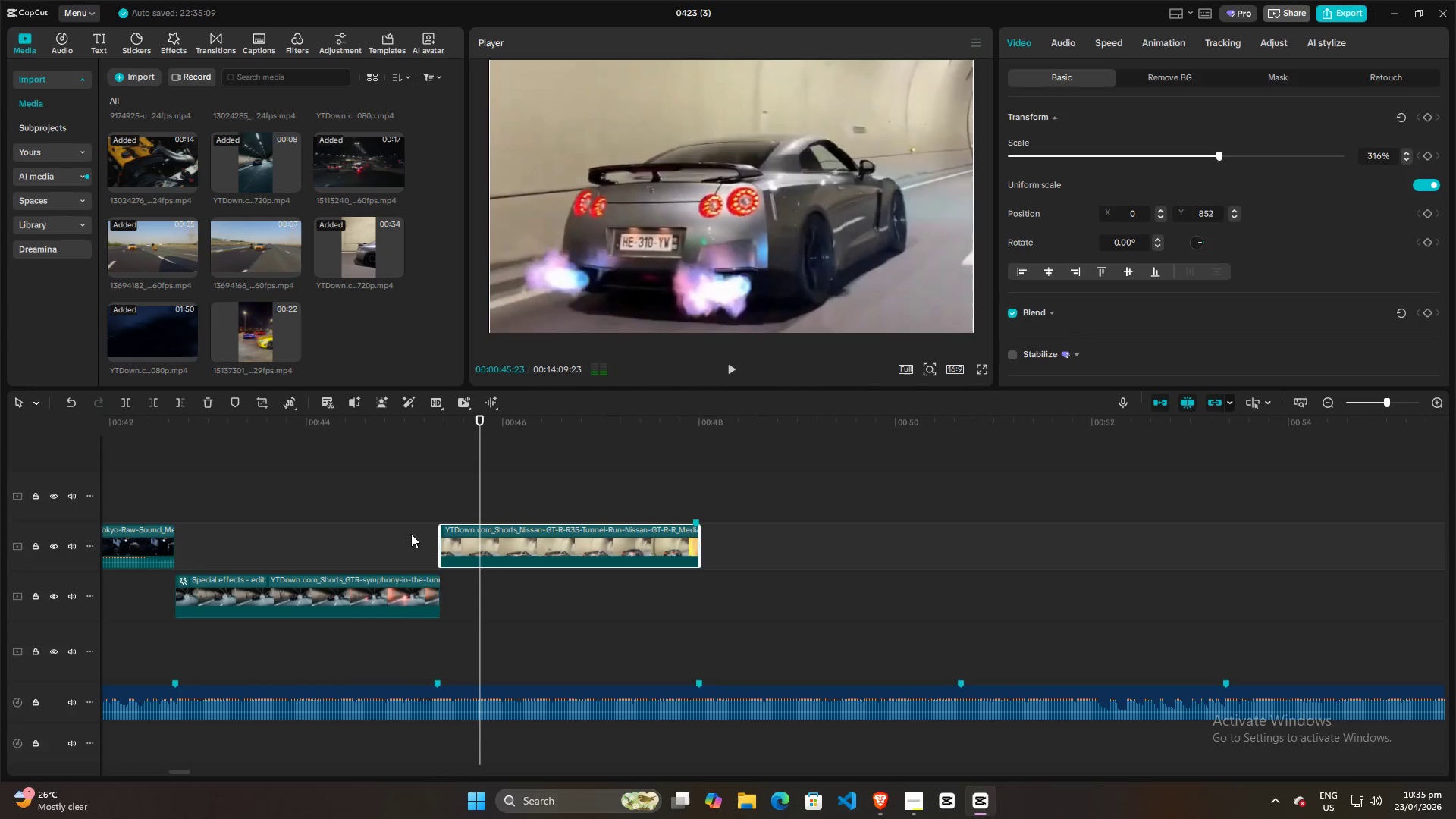 
hold_key(key=ControlLeft, duration=1.5)
 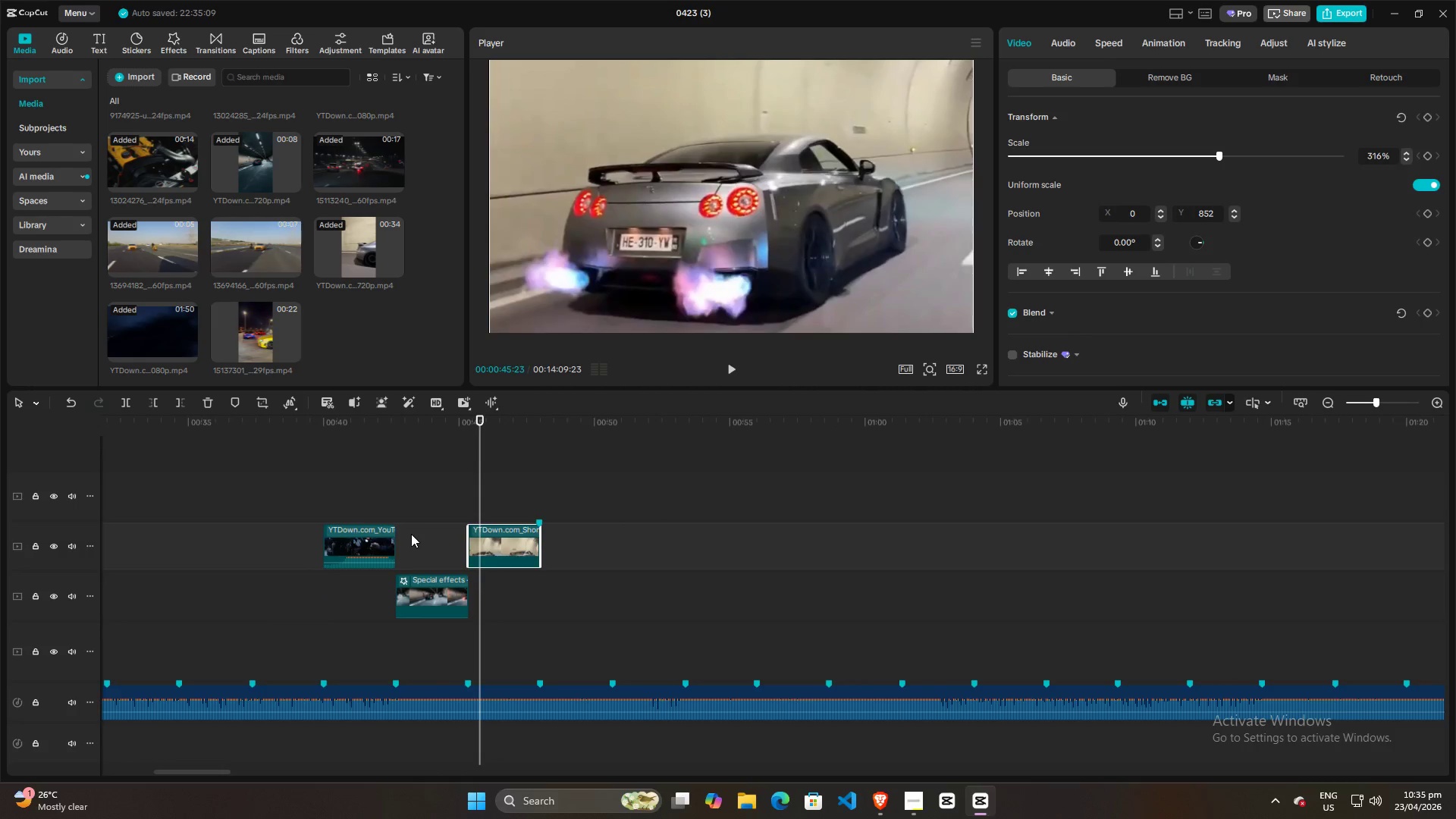 
key(Control+ControlLeft)
 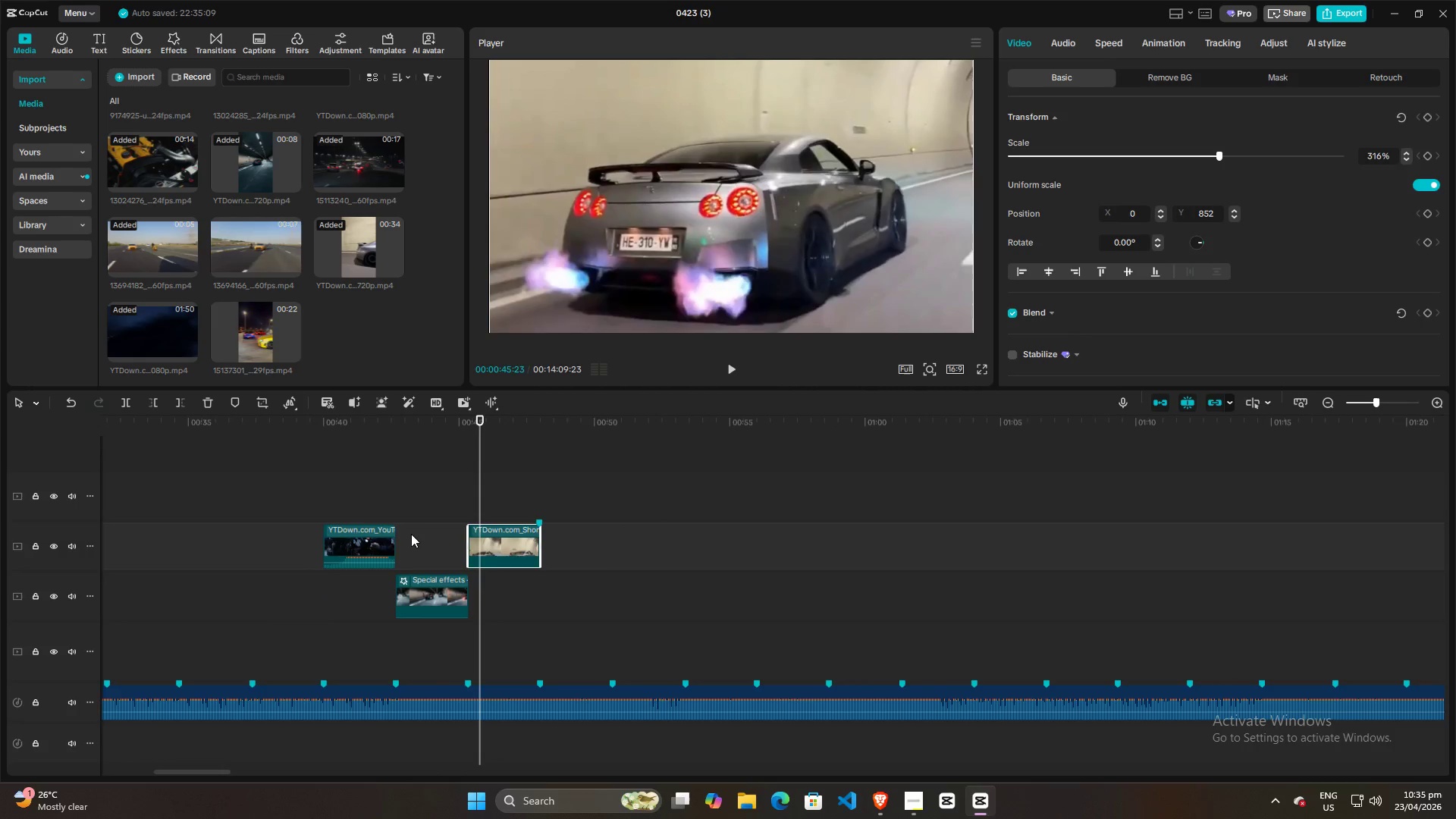 
key(Control+ControlLeft)
 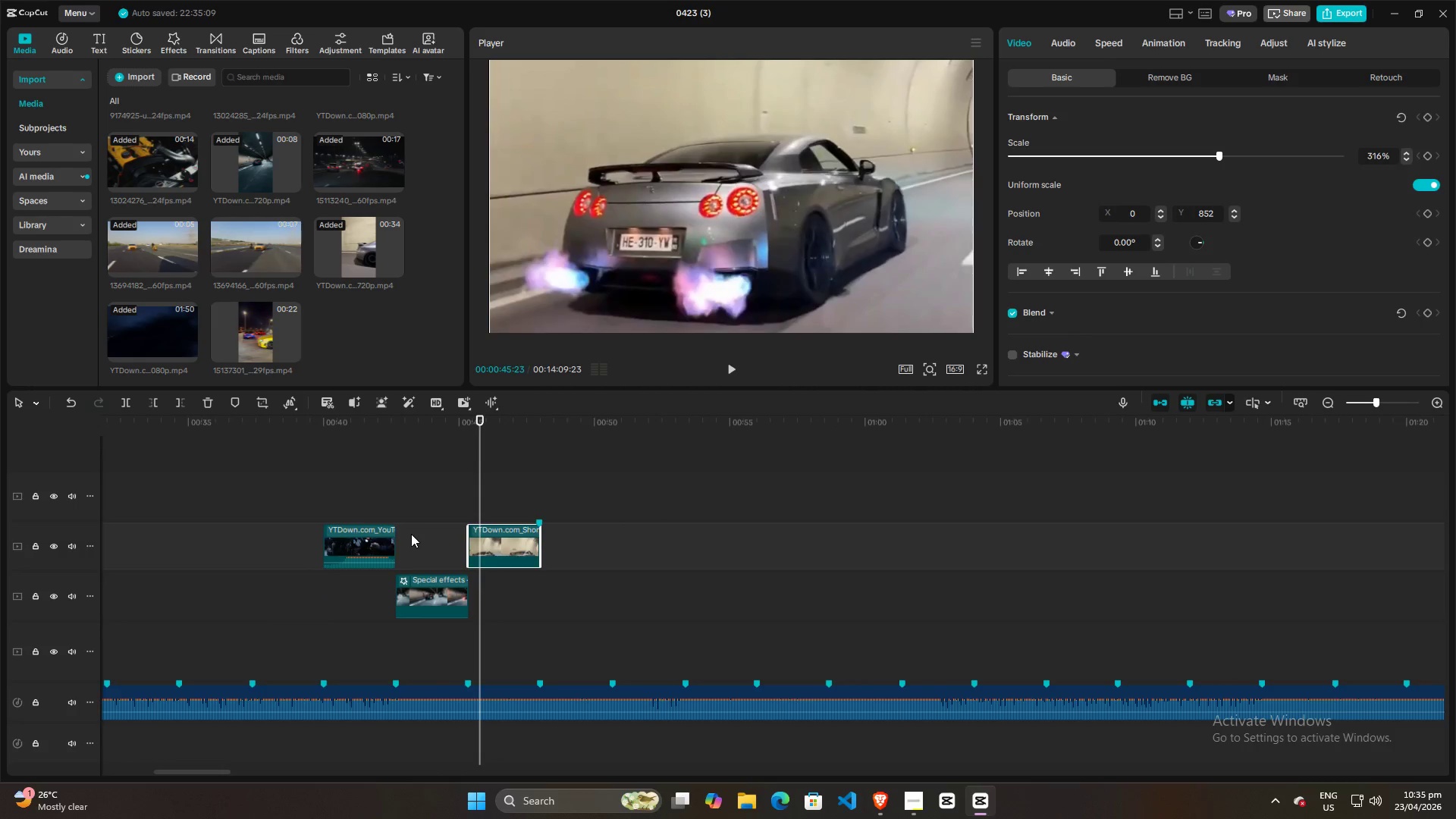 
key(Control+ControlLeft)
 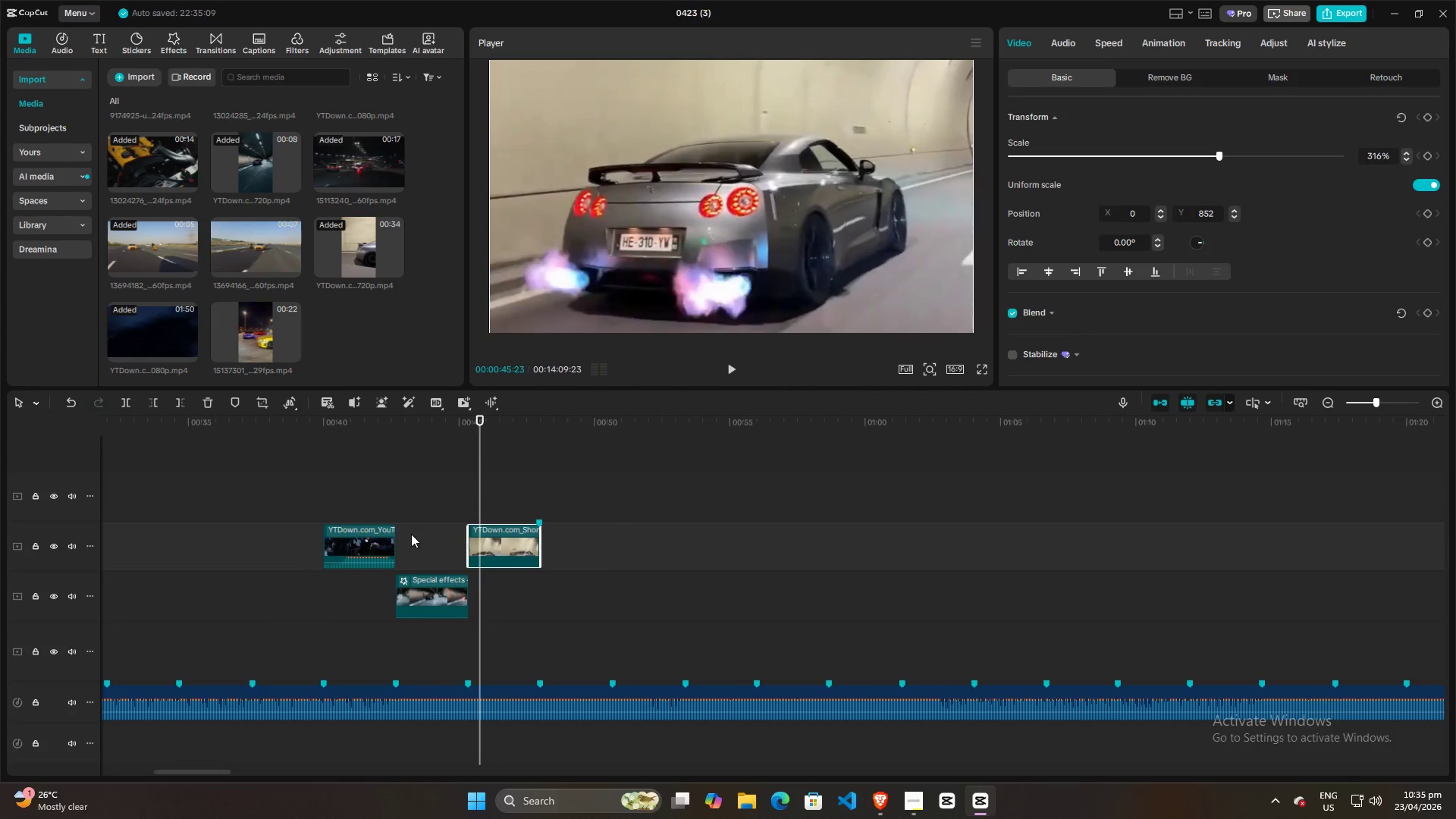 
scroll: coordinate [411, 534], scroll_direction: down, amount: 16.0
 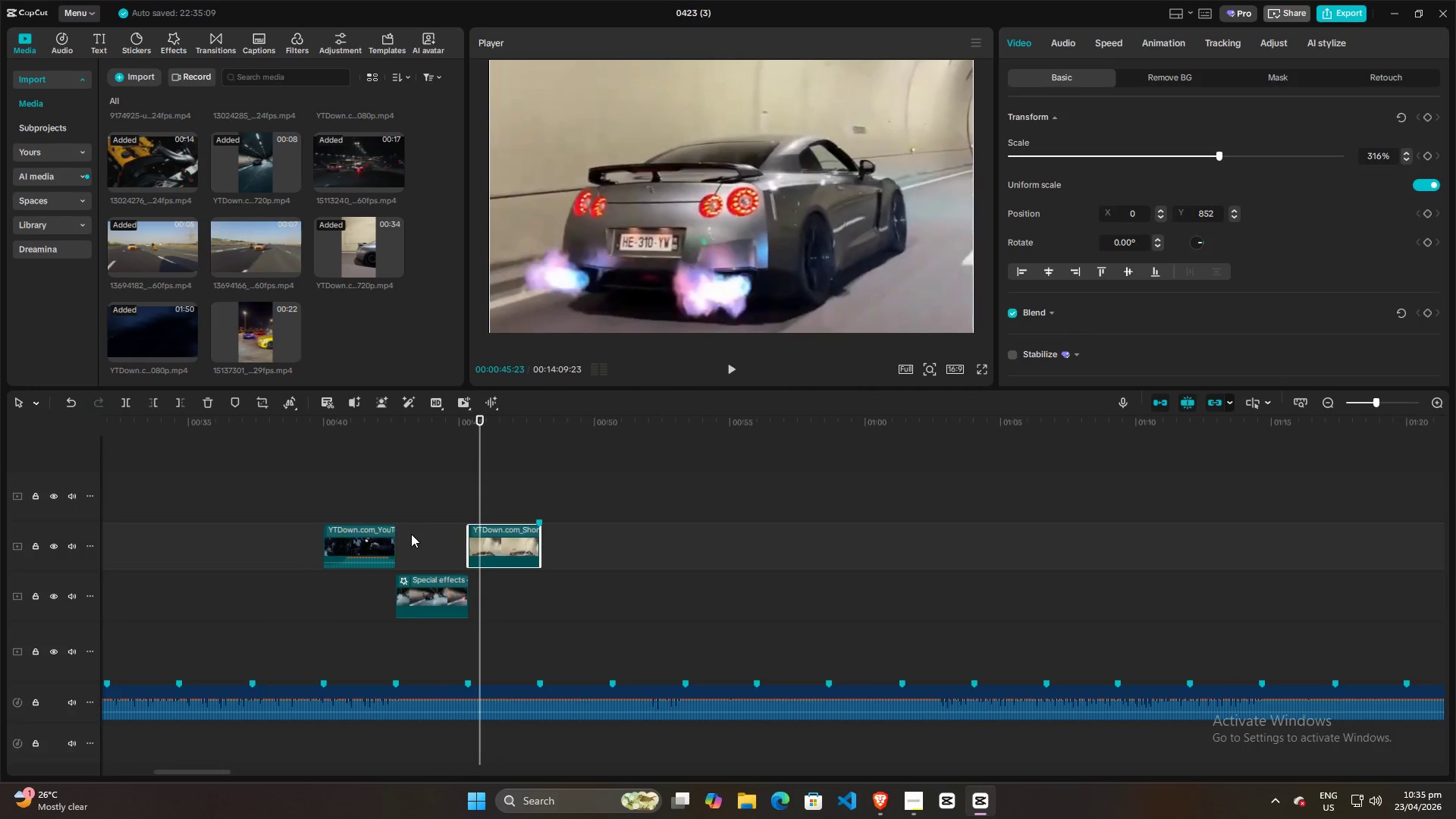 
hold_key(key=ControlLeft, duration=0.92)
 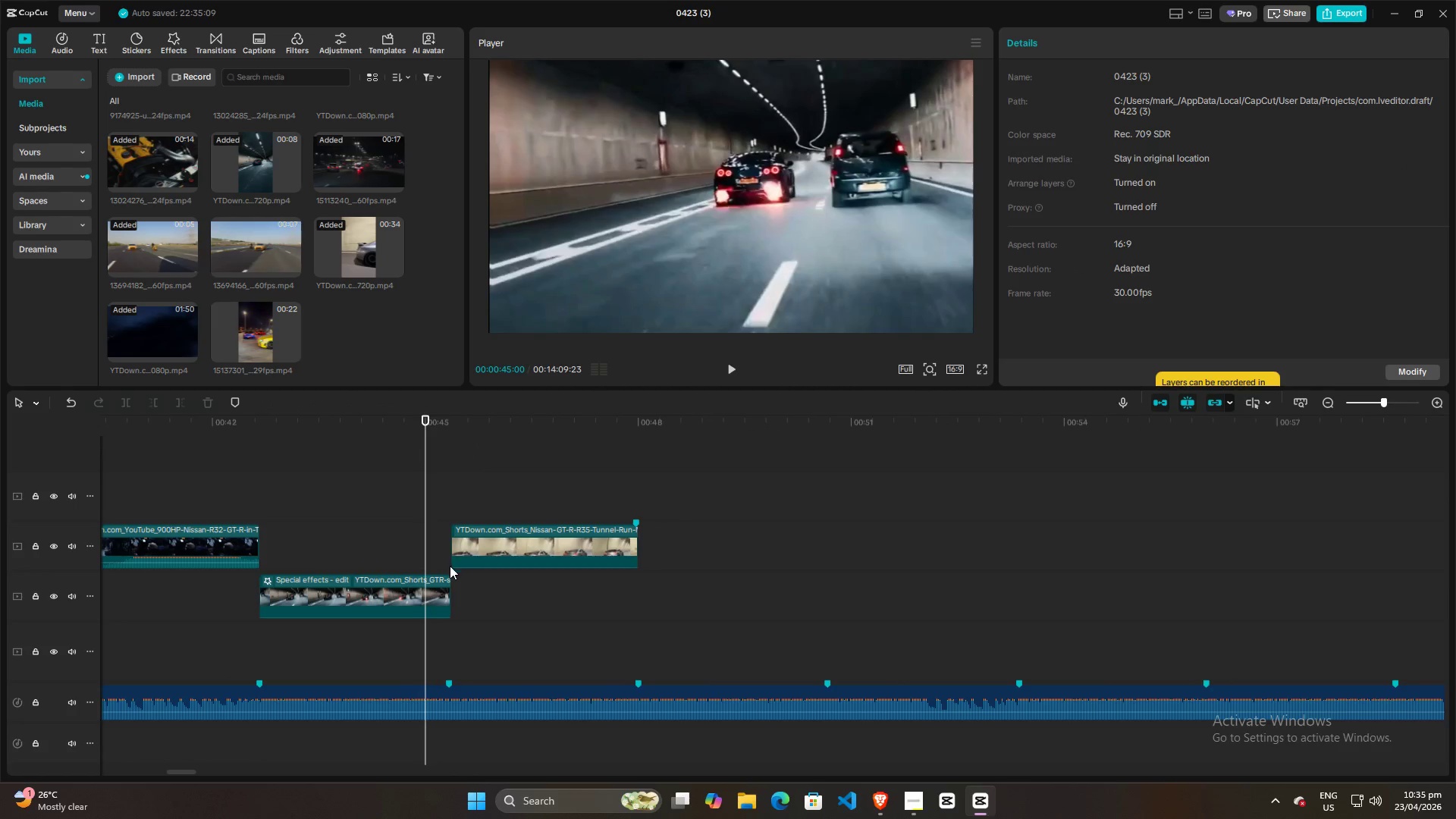 
left_click([426, 526])
 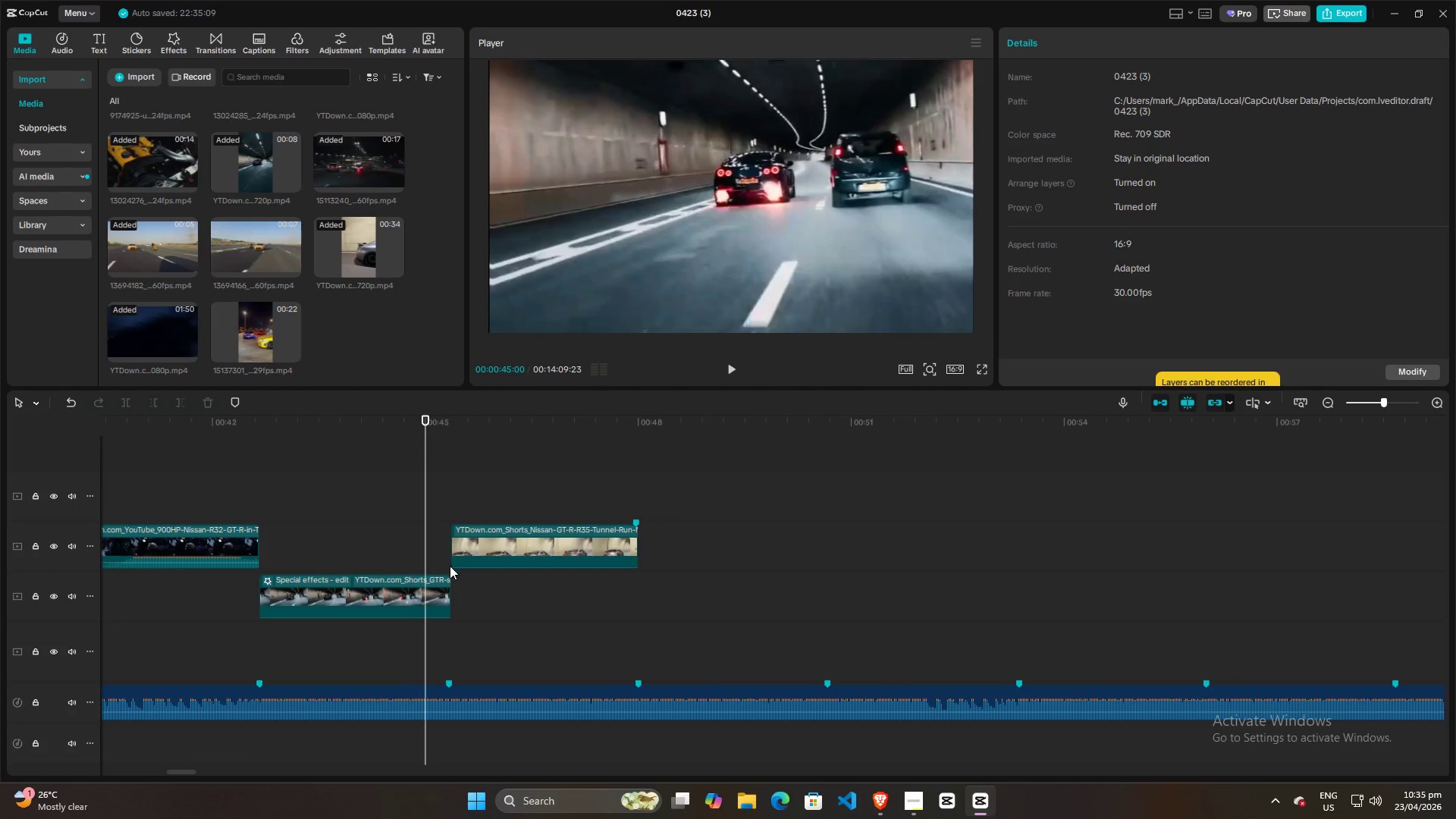 
left_click([438, 516])
 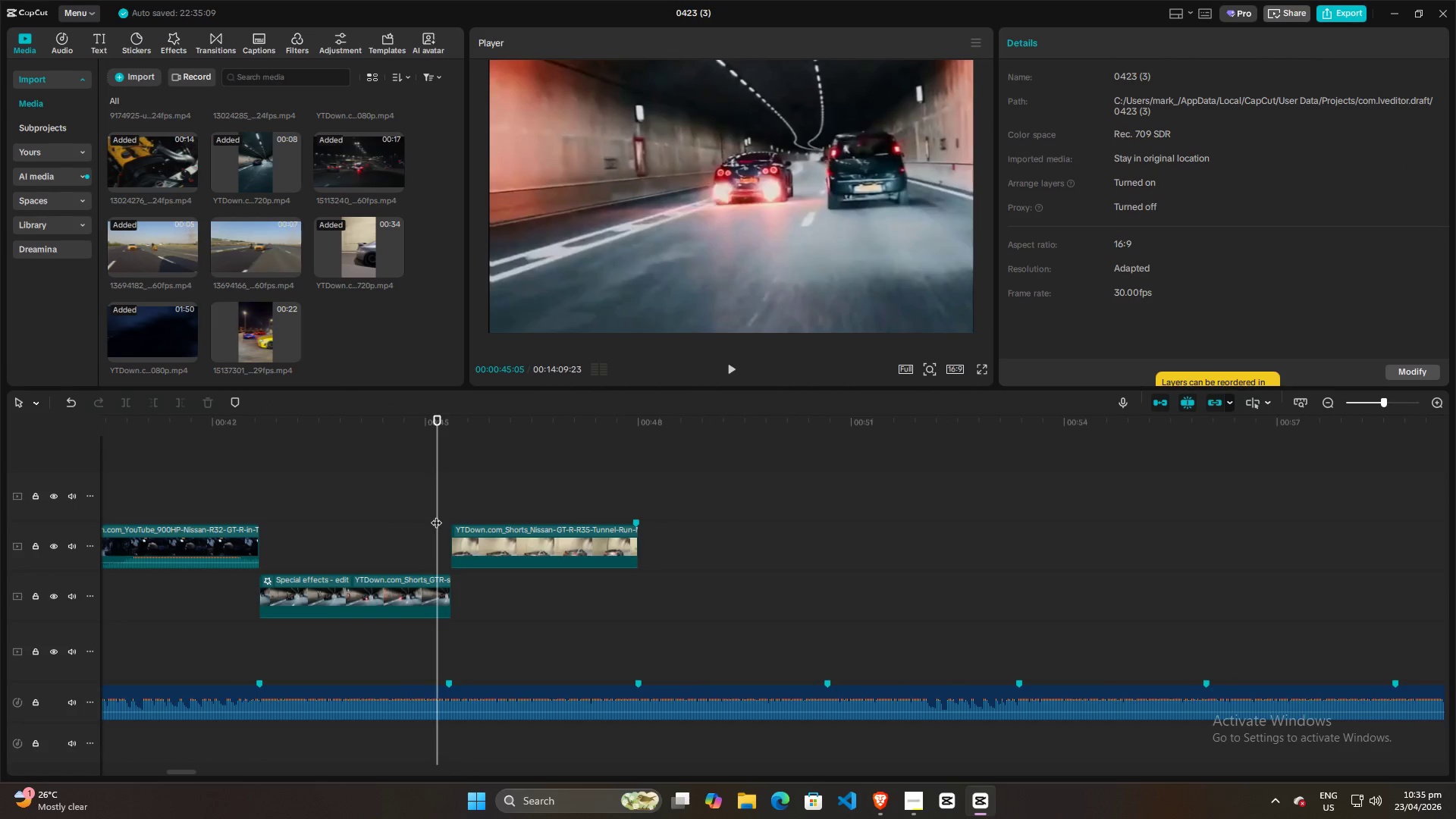 
left_click_drag(start_coordinate=[436, 515], to_coordinate=[447, 516])
 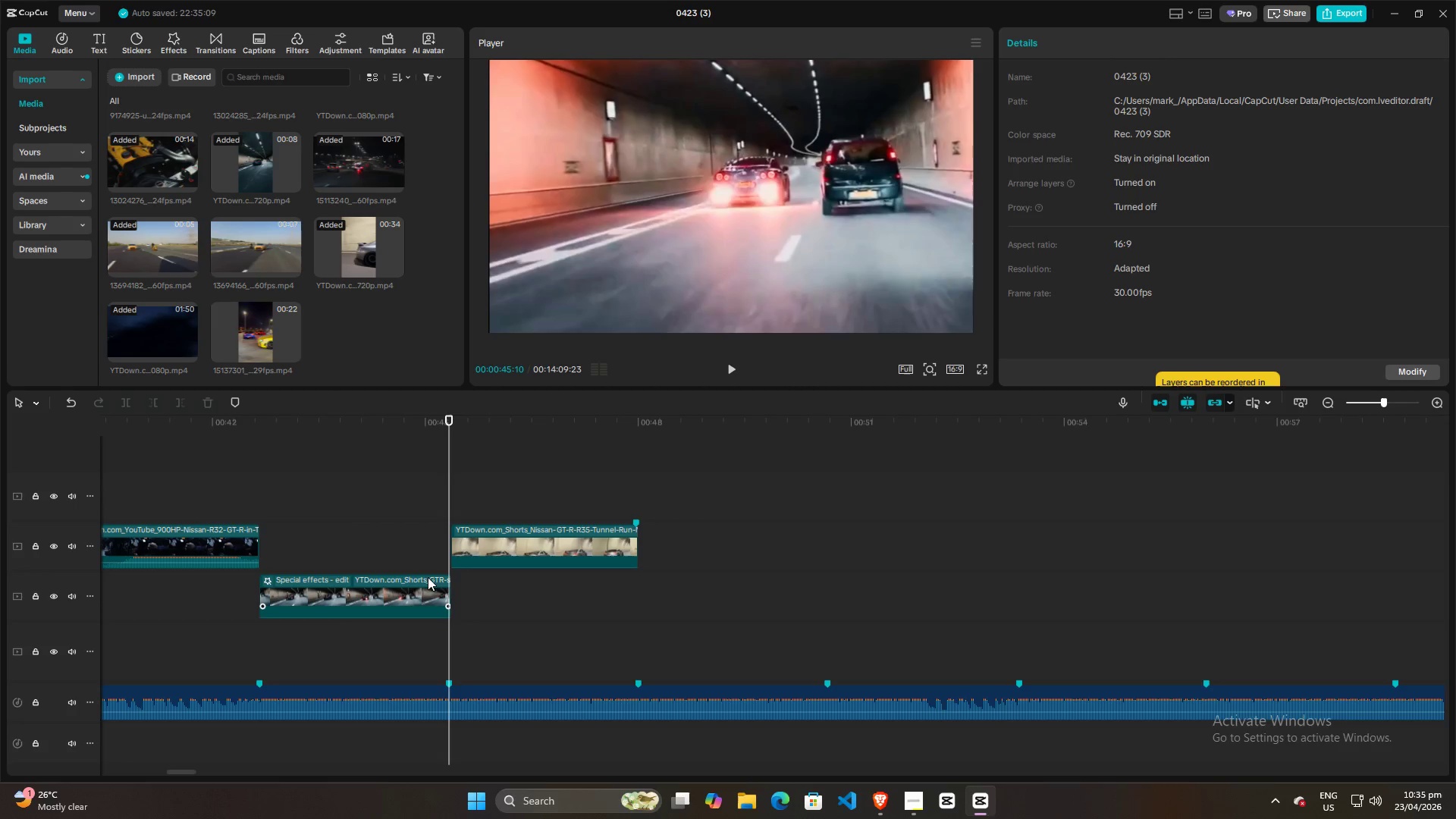 
scroll: coordinate [411, 534], scroll_direction: up, amount: 11.0
 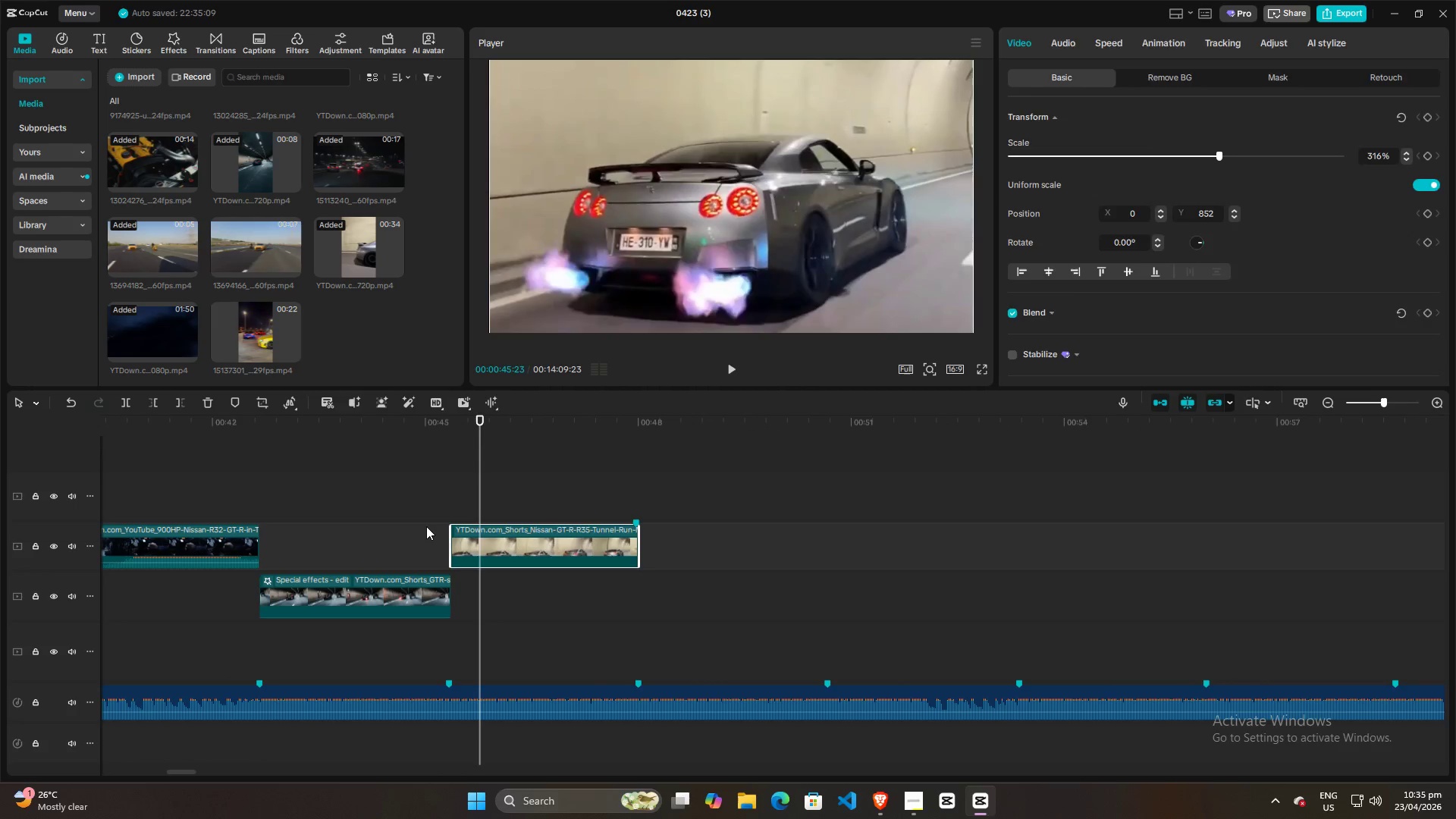 
left_click([428, 584])
 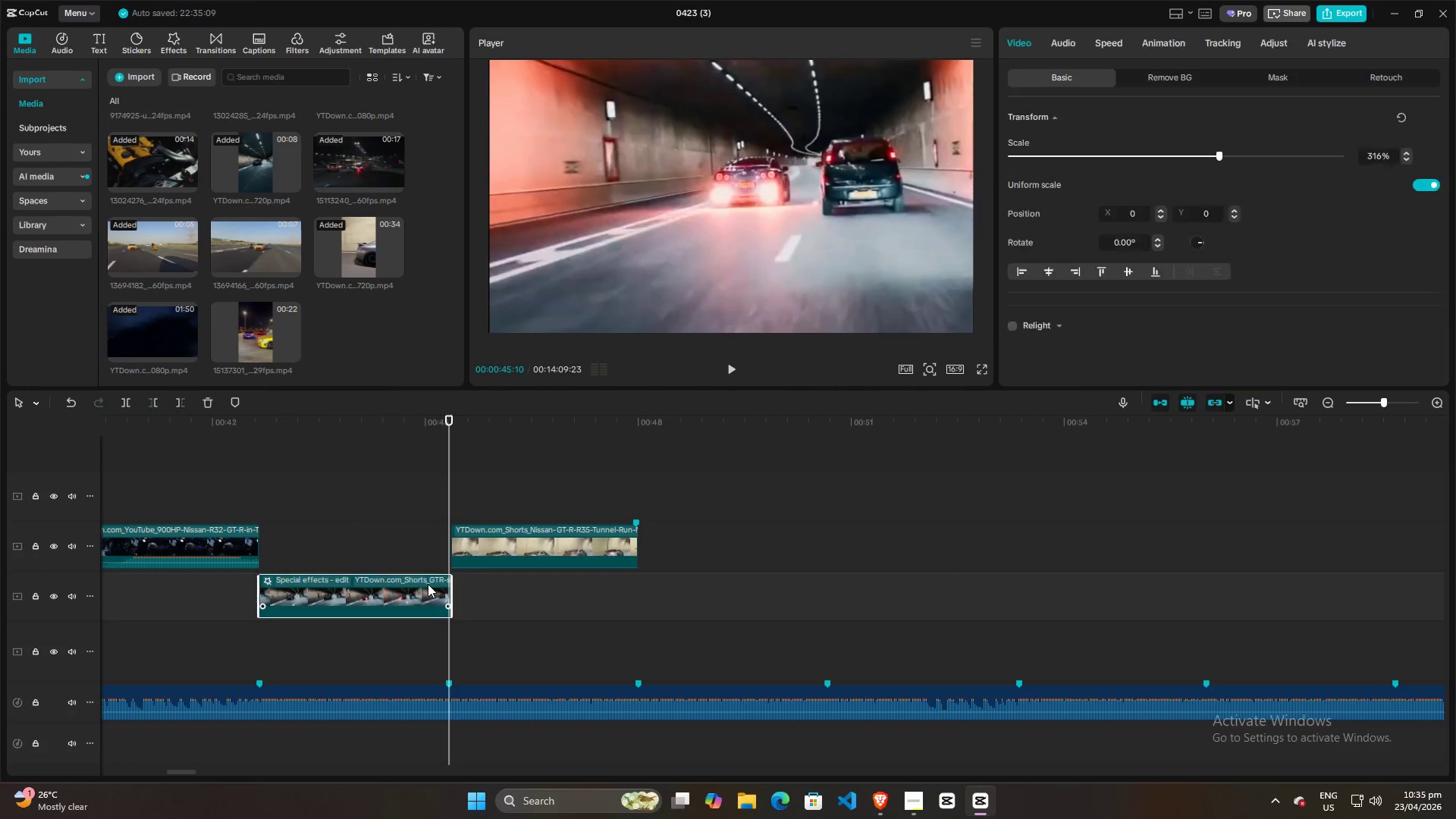 
key(W)
 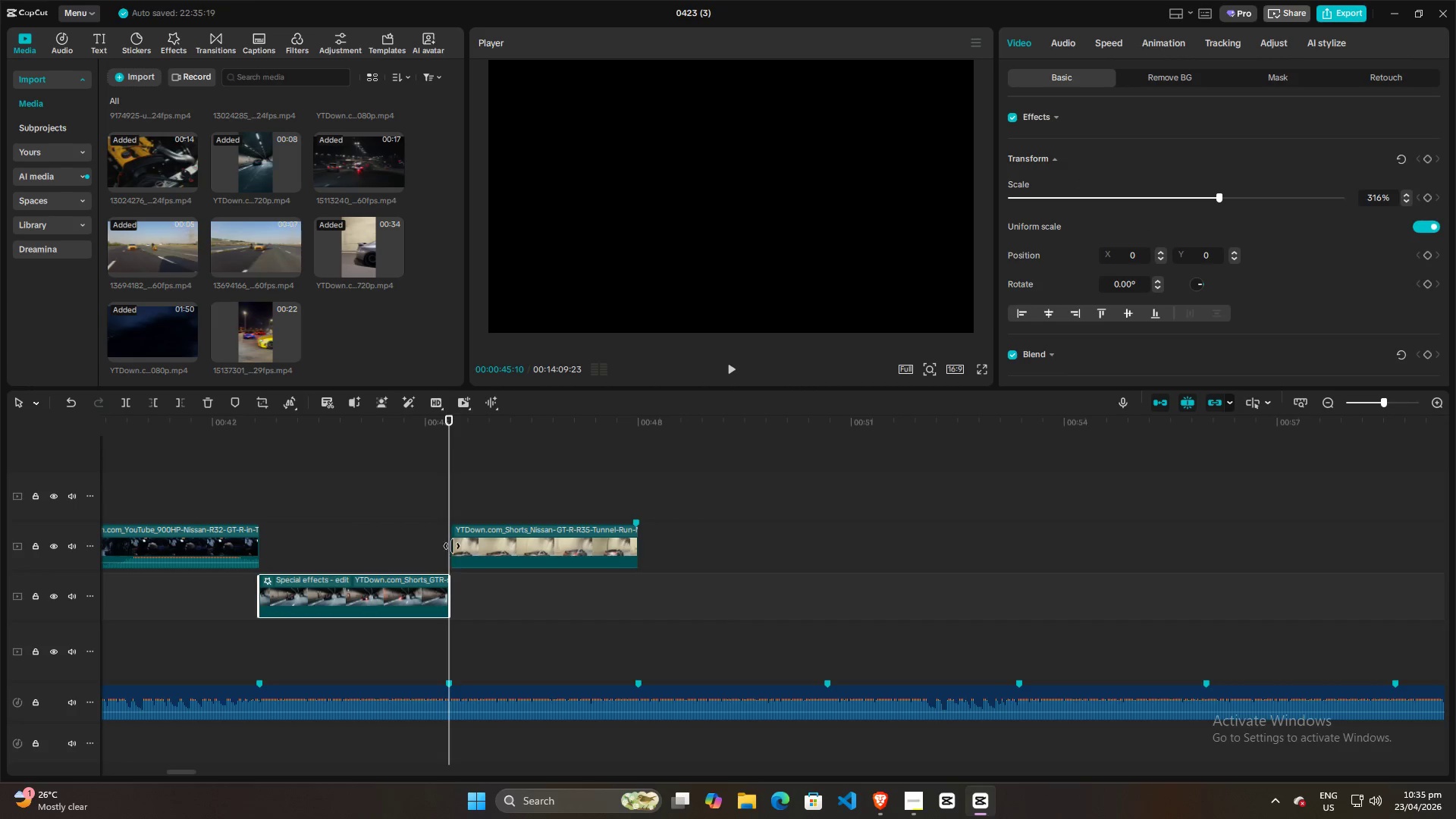 
left_click([463, 543])
 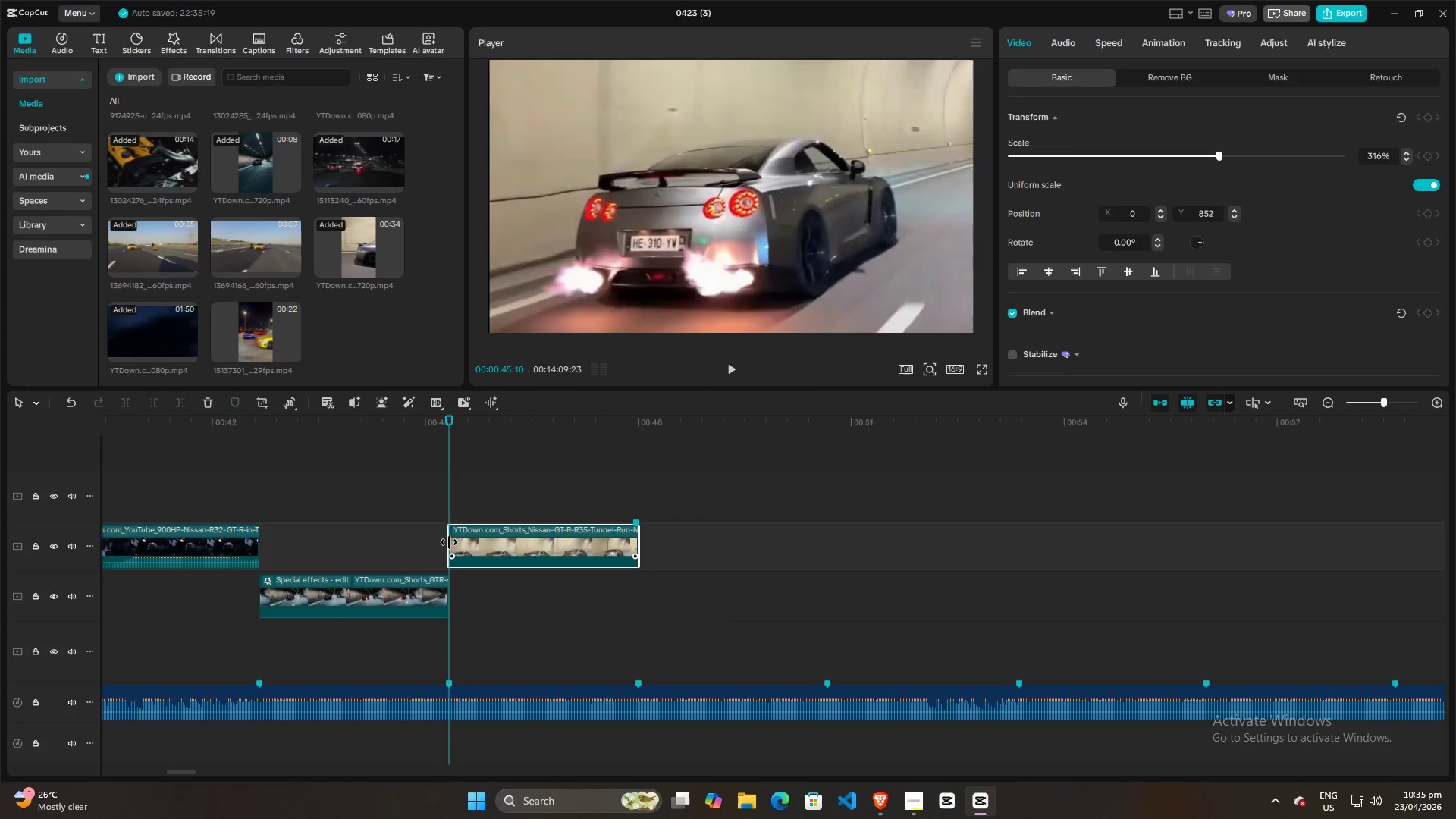 
key(Space)
 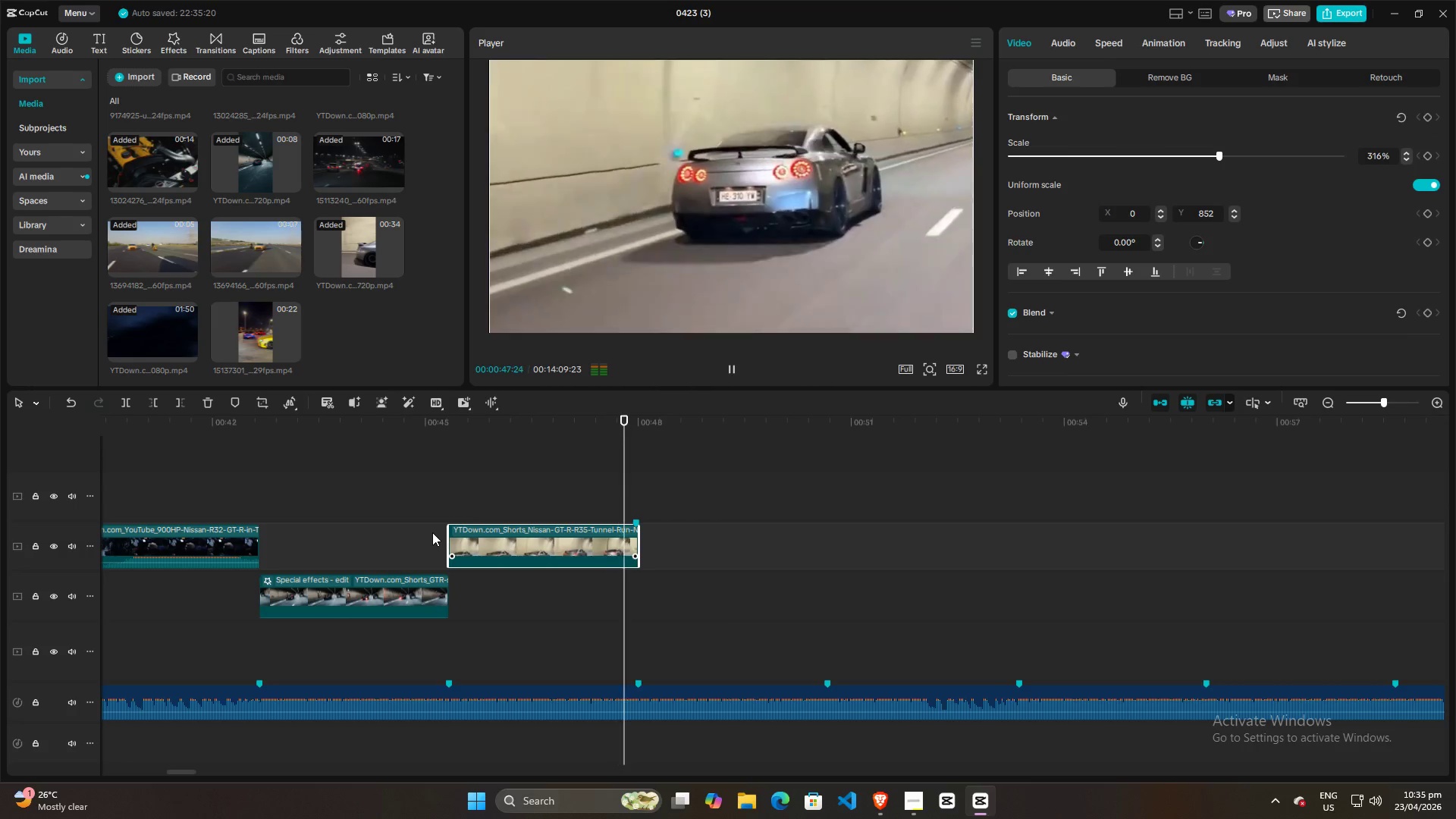 
key(Space)
 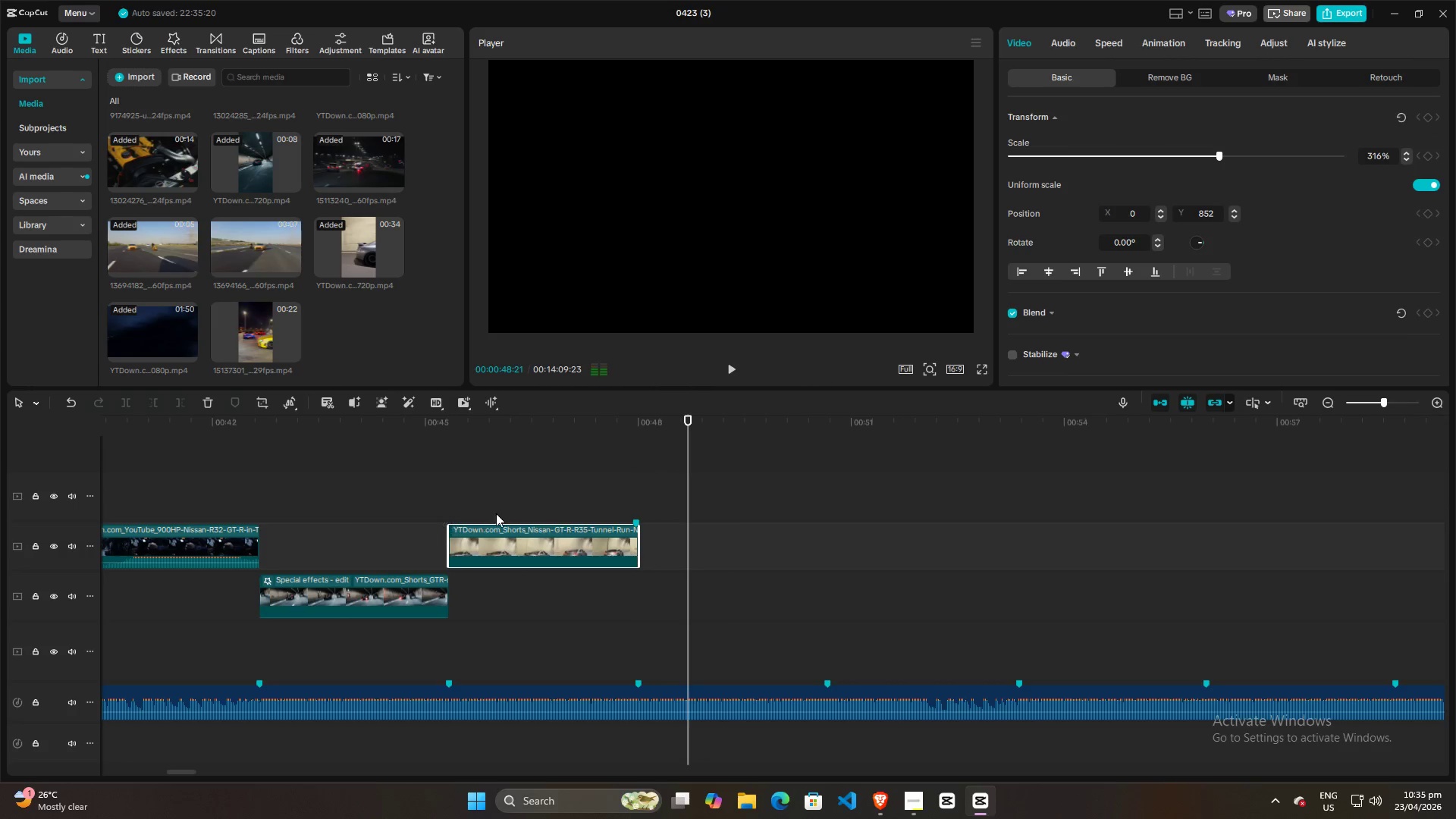 
hold_key(key=ControlLeft, duration=0.83)
 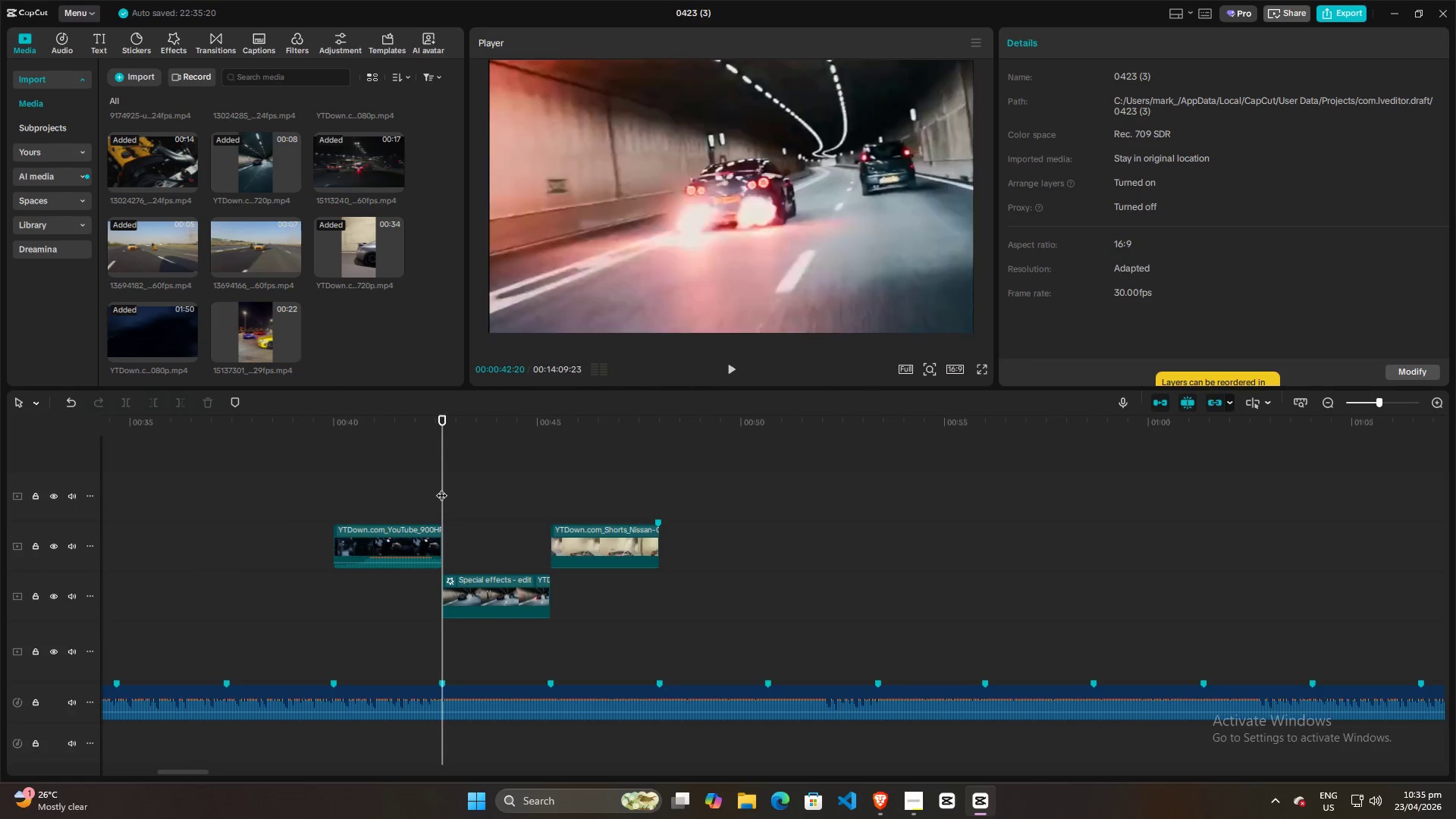 
left_click([441, 488])
 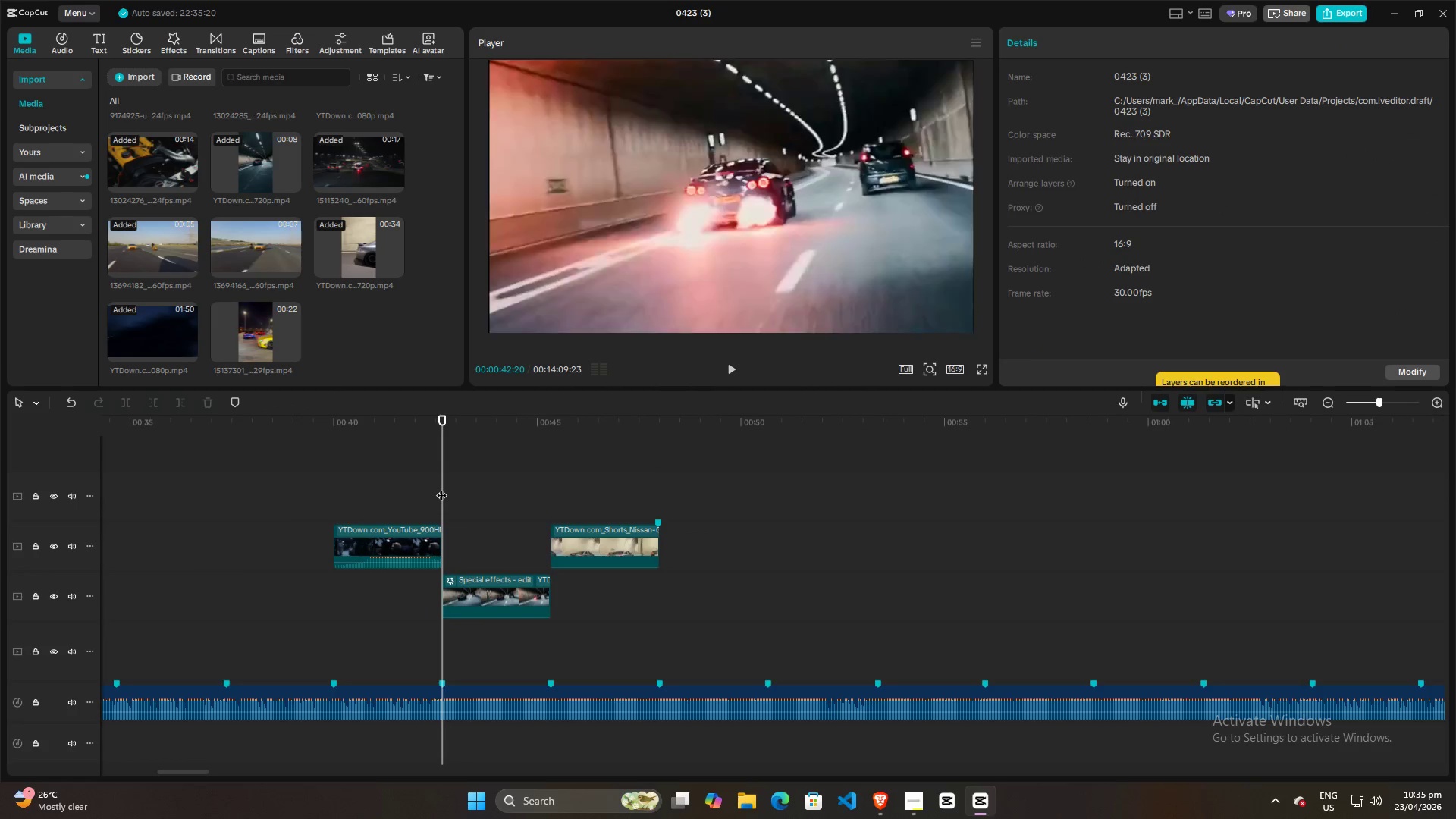 
key(Space)
 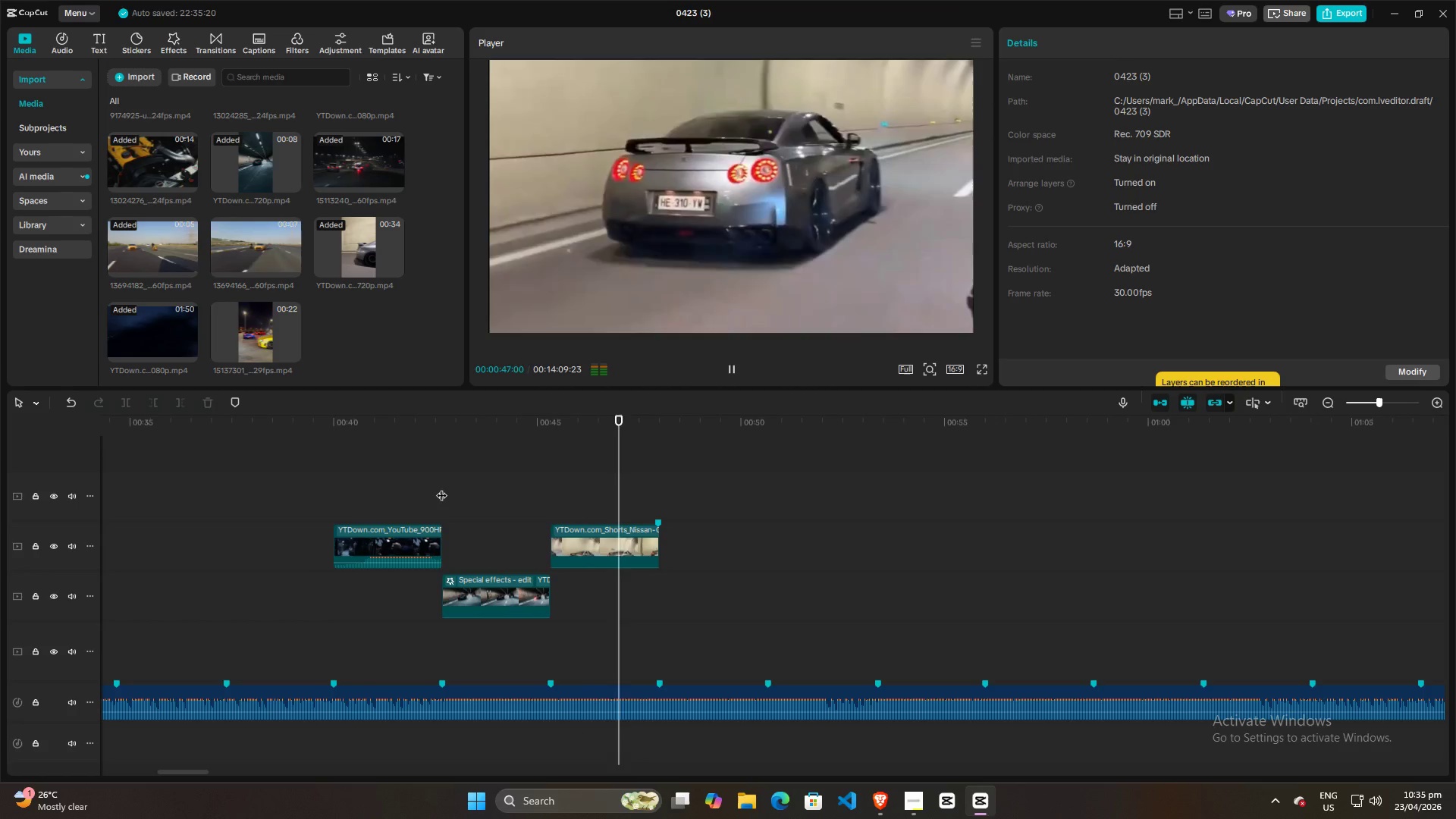 
scroll: coordinate [455, 500], scroll_direction: down, amount: 7.0
 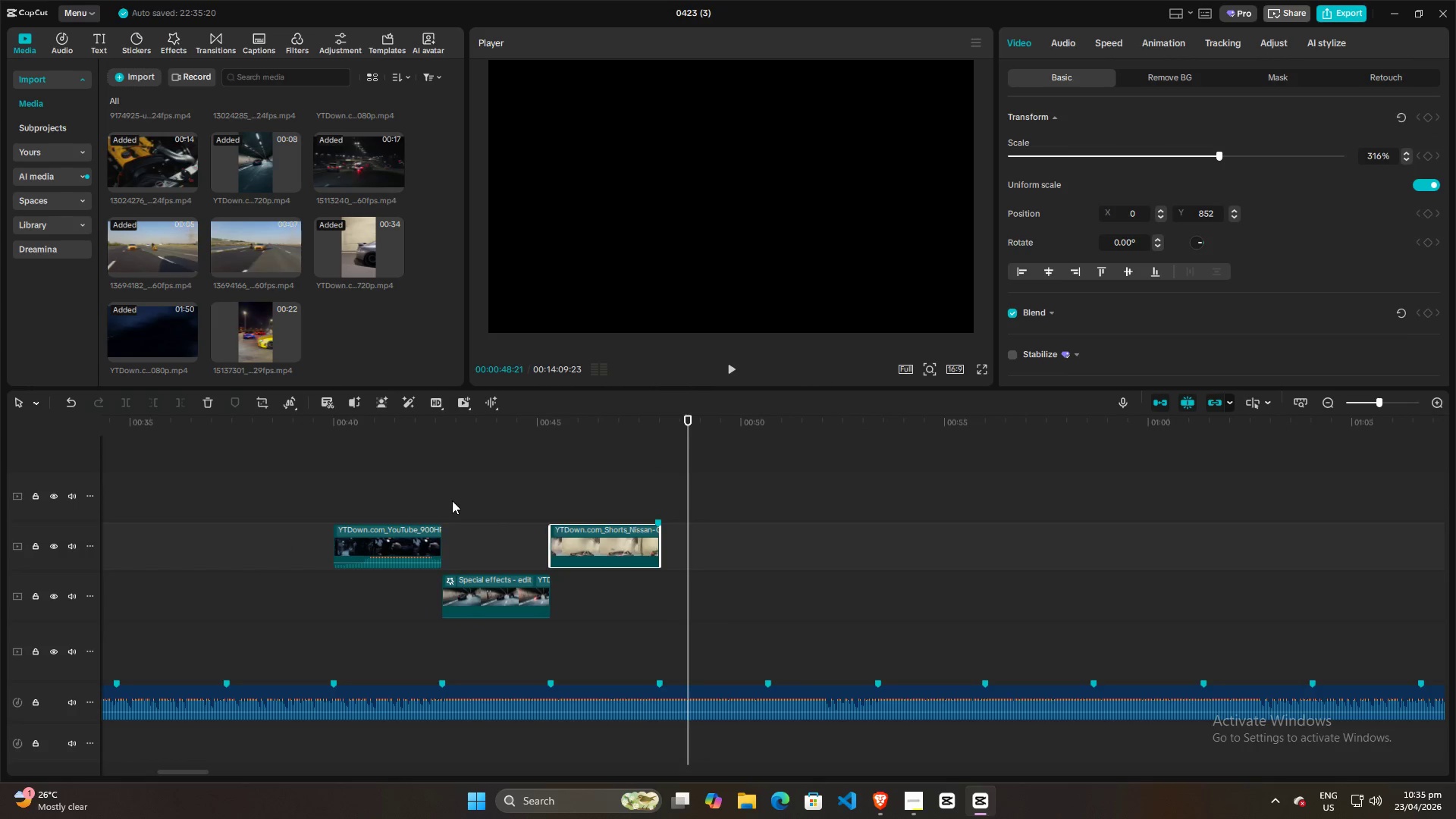 
key(Space)
 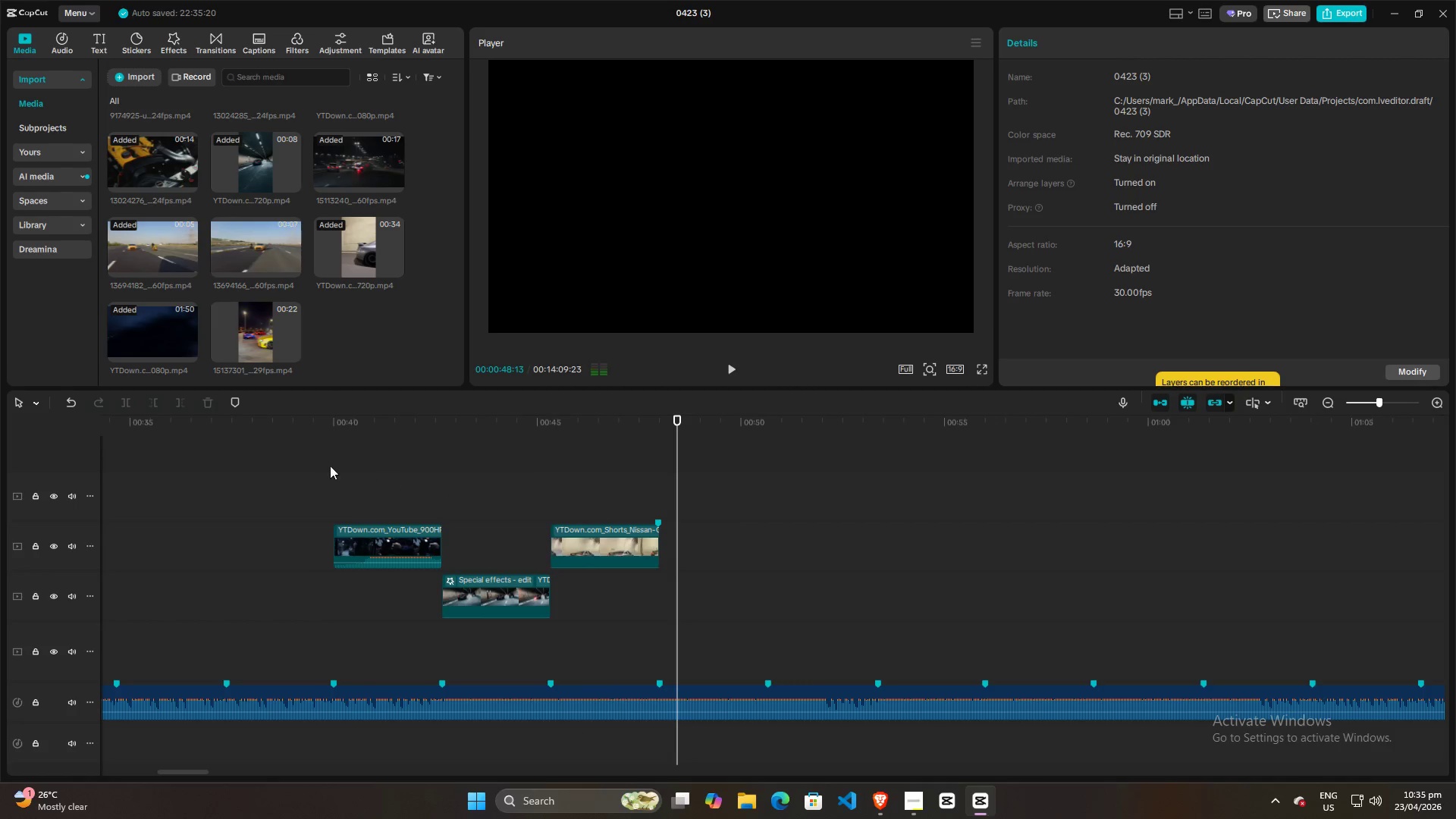 
left_click([324, 467])
 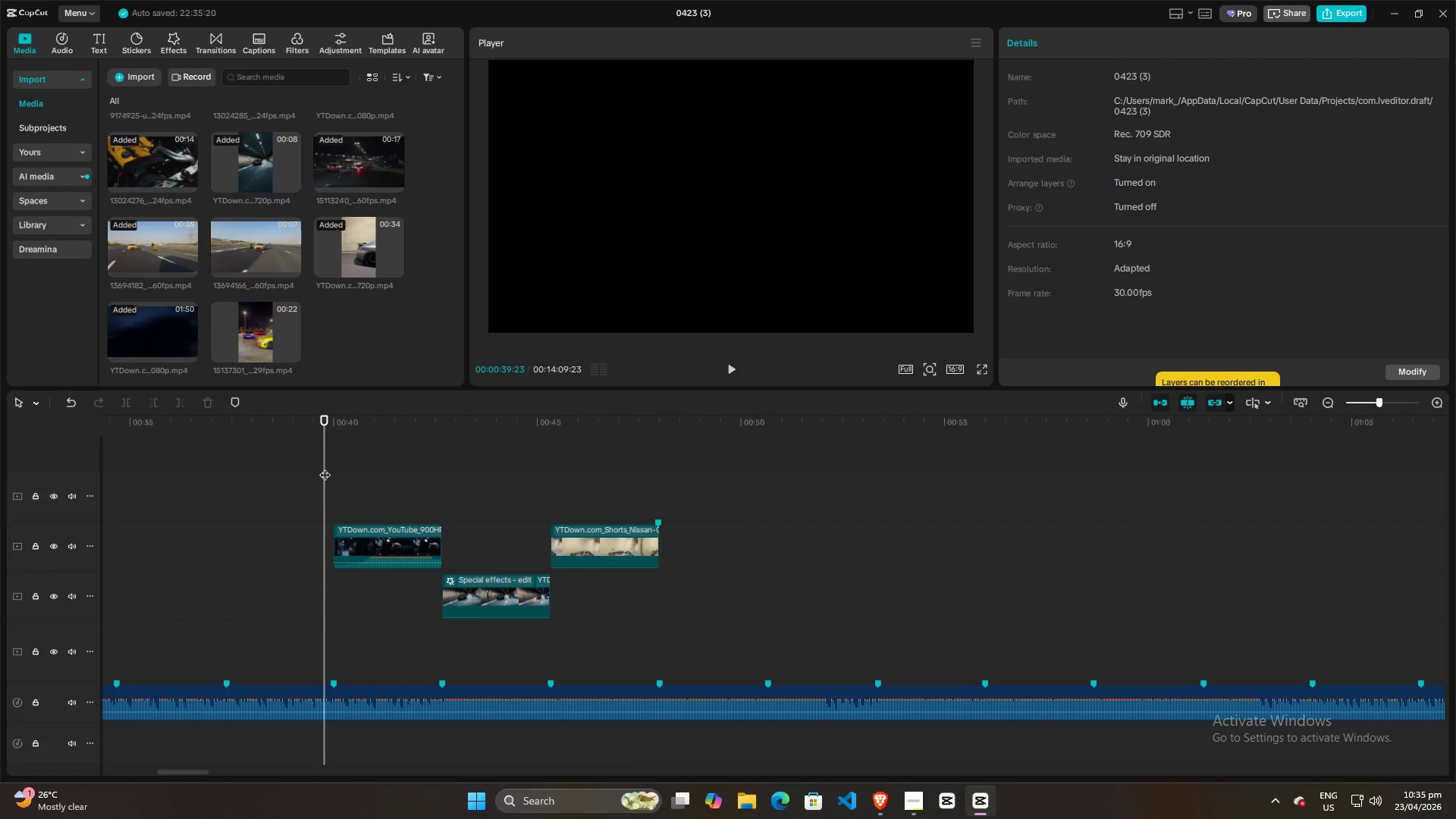 
key(Space)
 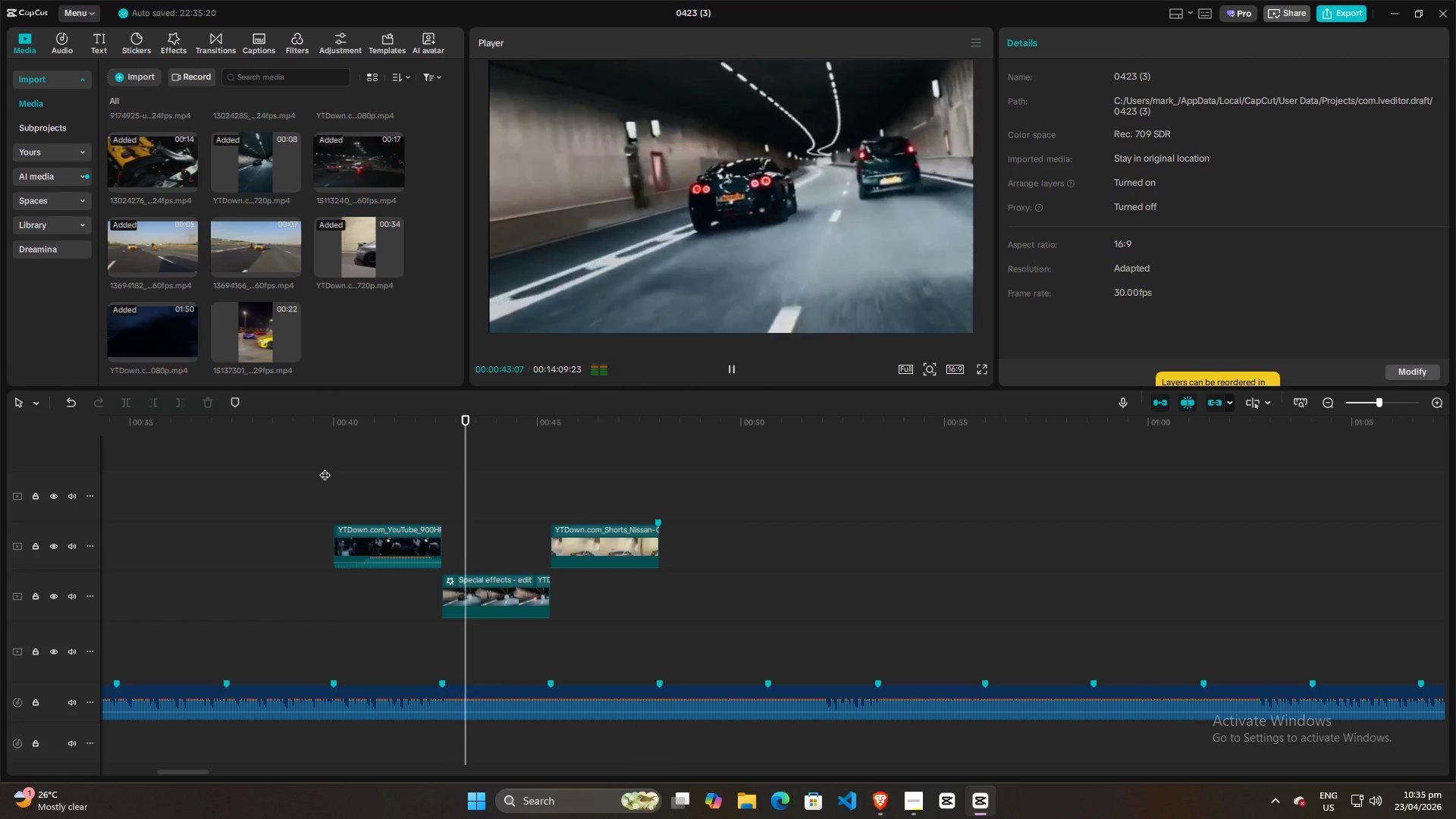 
wait(8.49)
 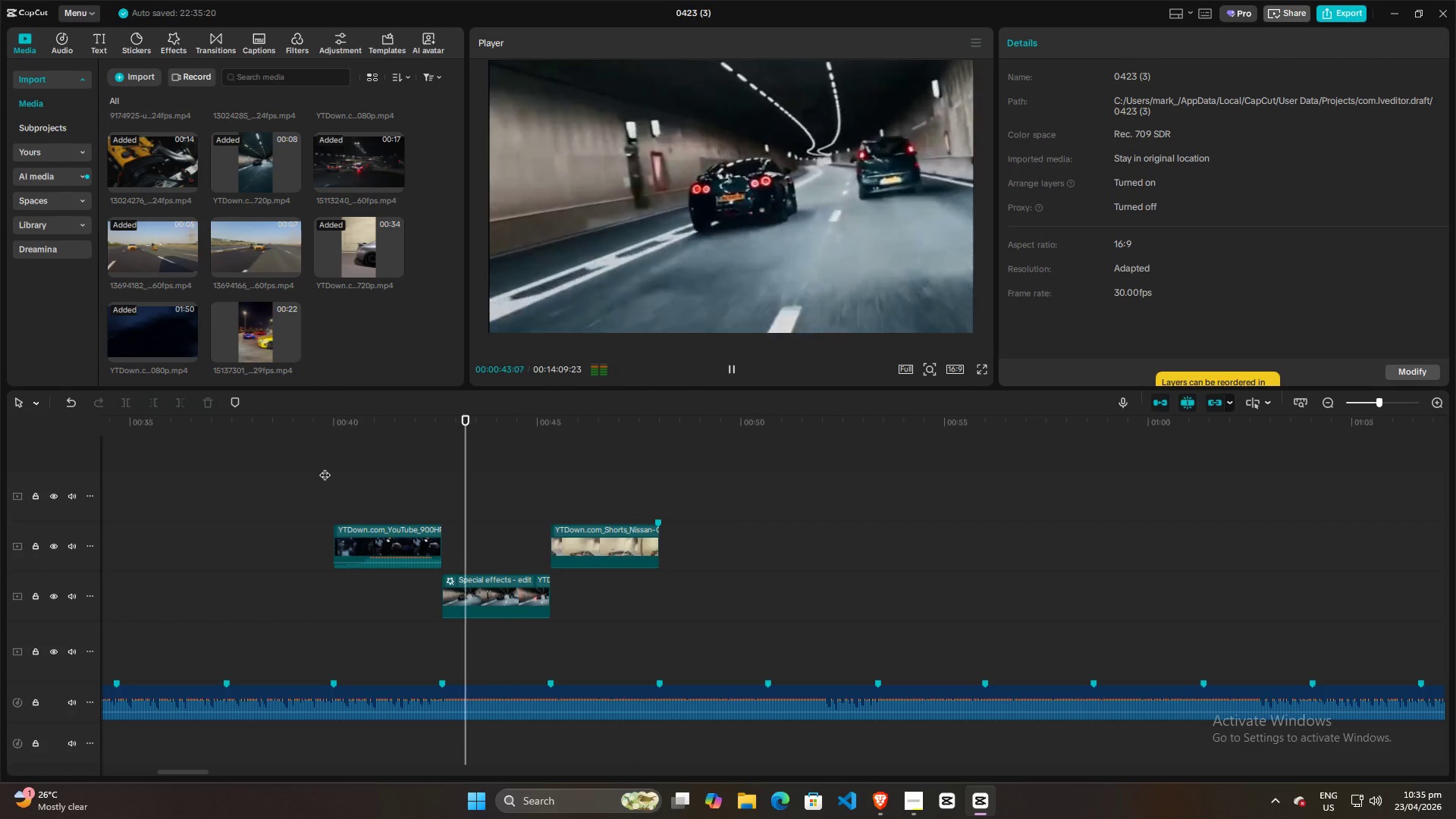 
key(Space)
 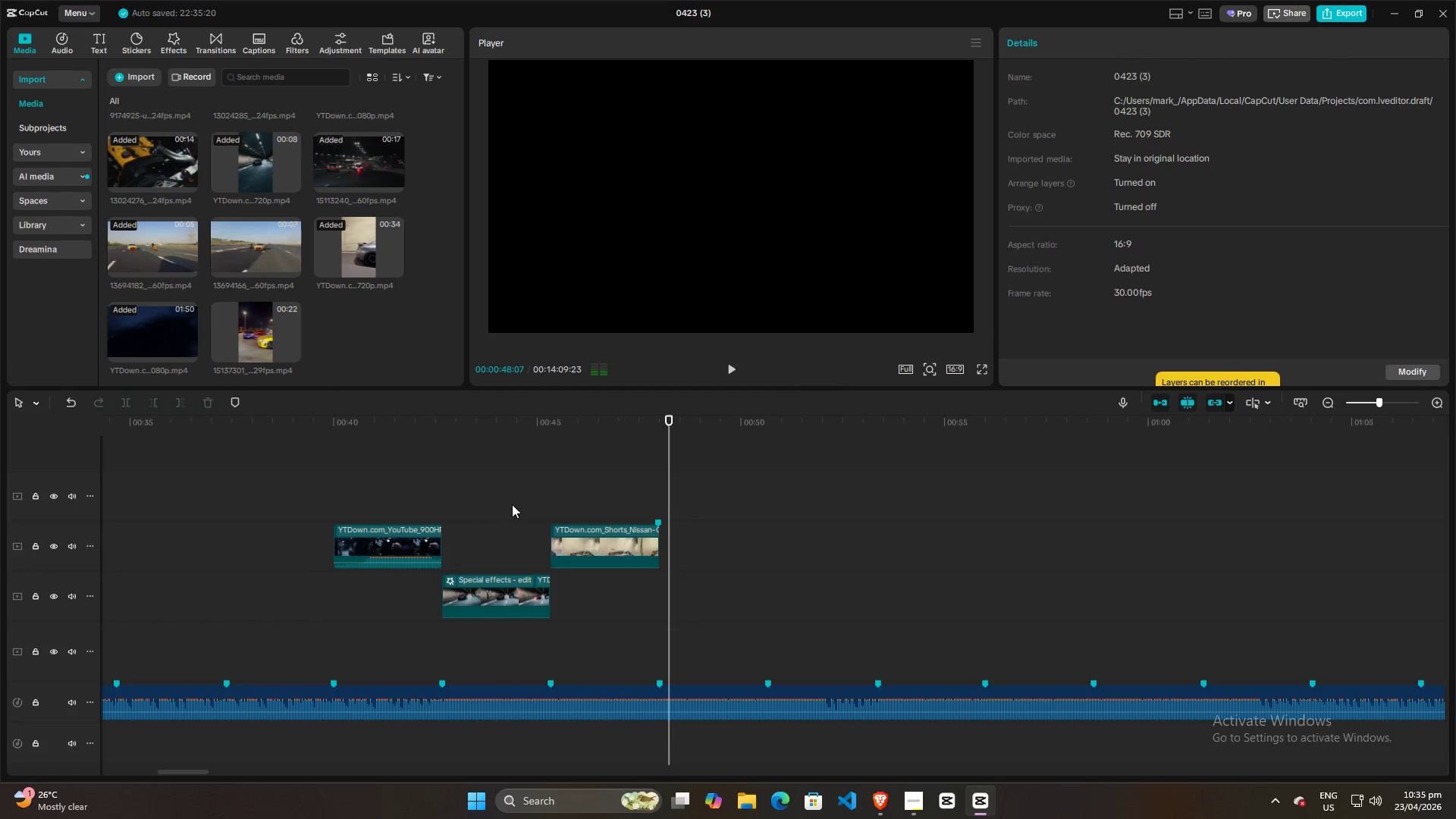 
hold_key(key=ControlLeft, duration=0.97)
 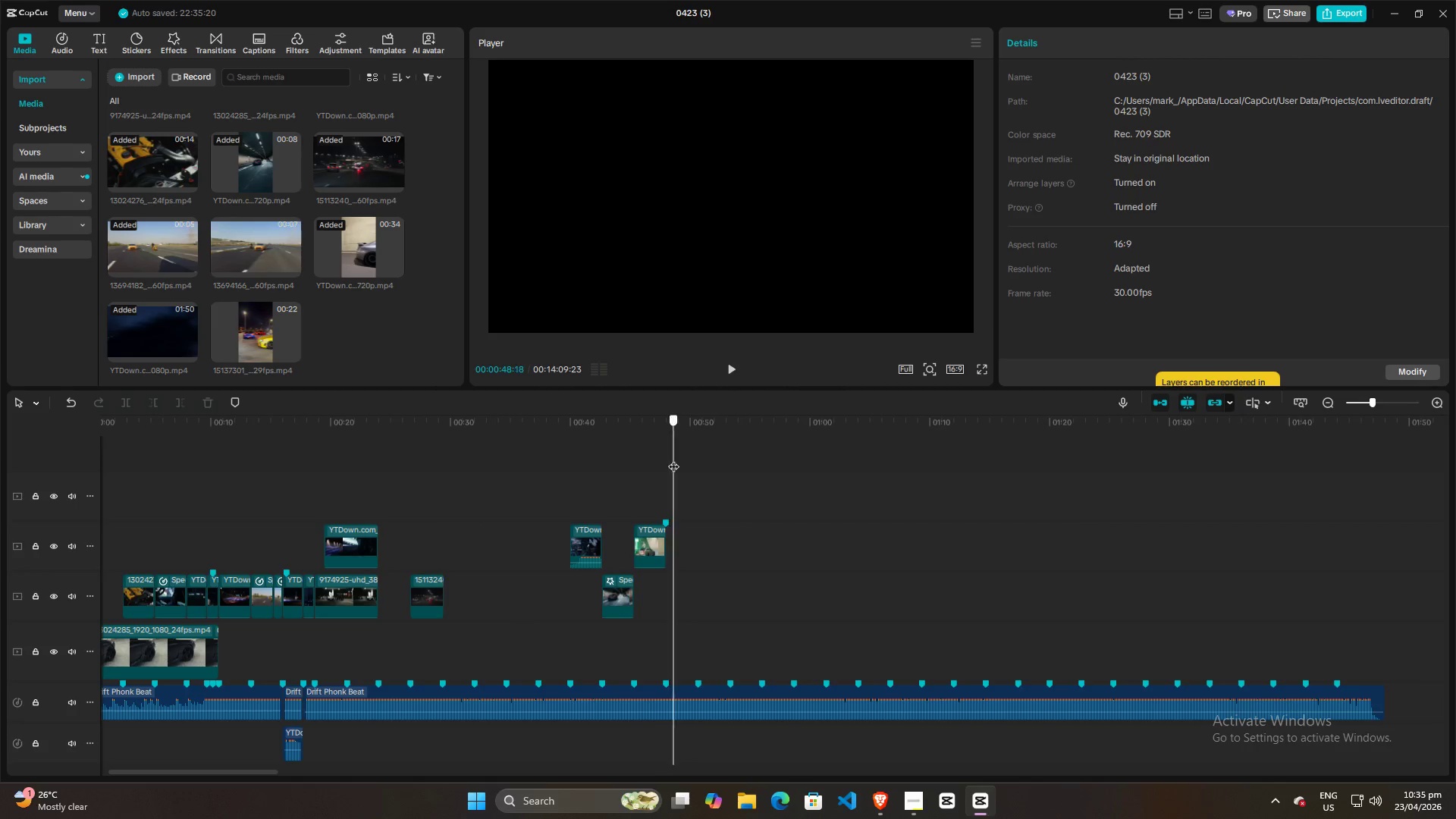 
left_click_drag(start_coordinate=[673, 459], to_coordinate=[306, 463])
 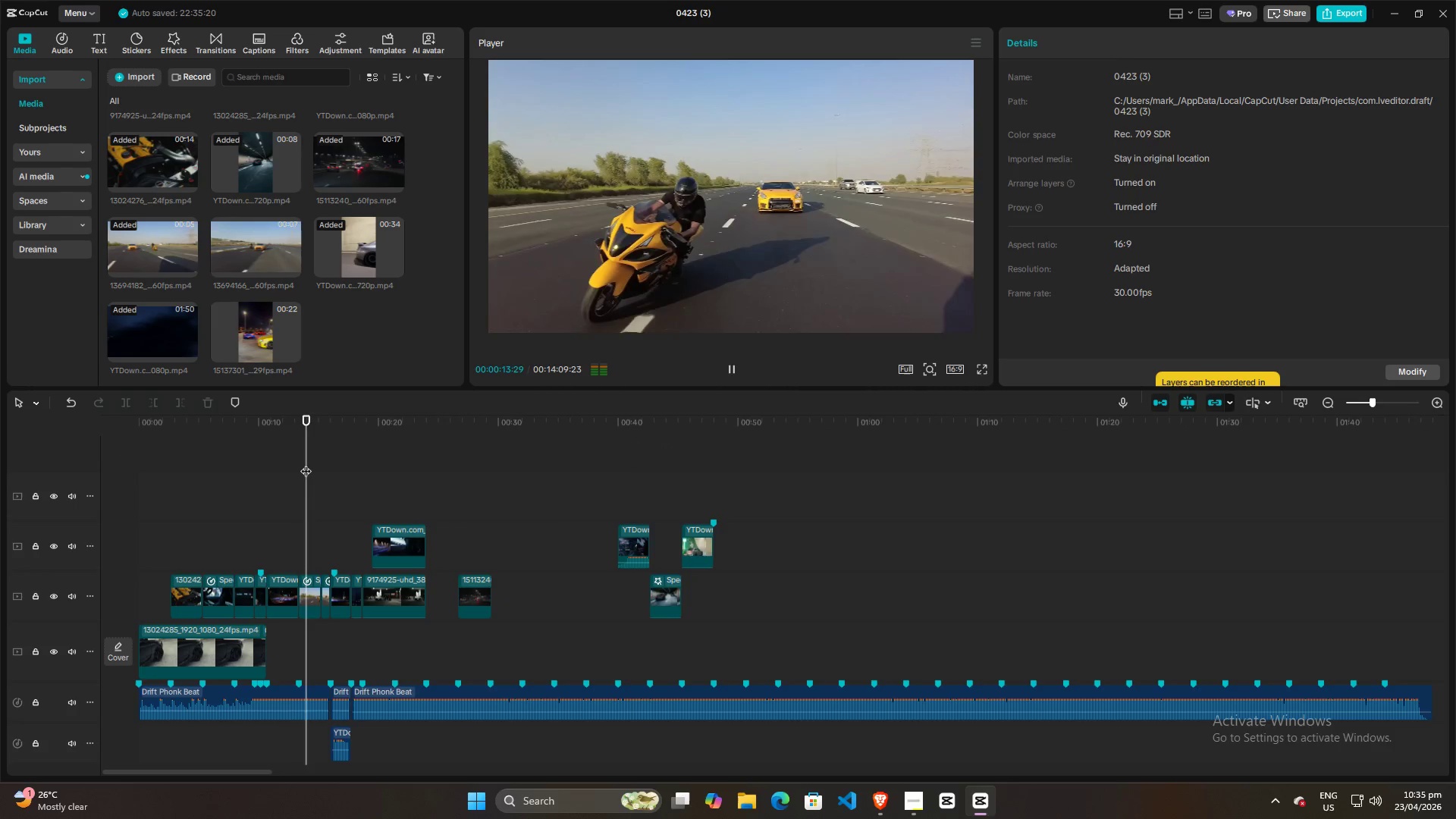 
scroll: coordinate [521, 496], scroll_direction: down, amount: 10.0
 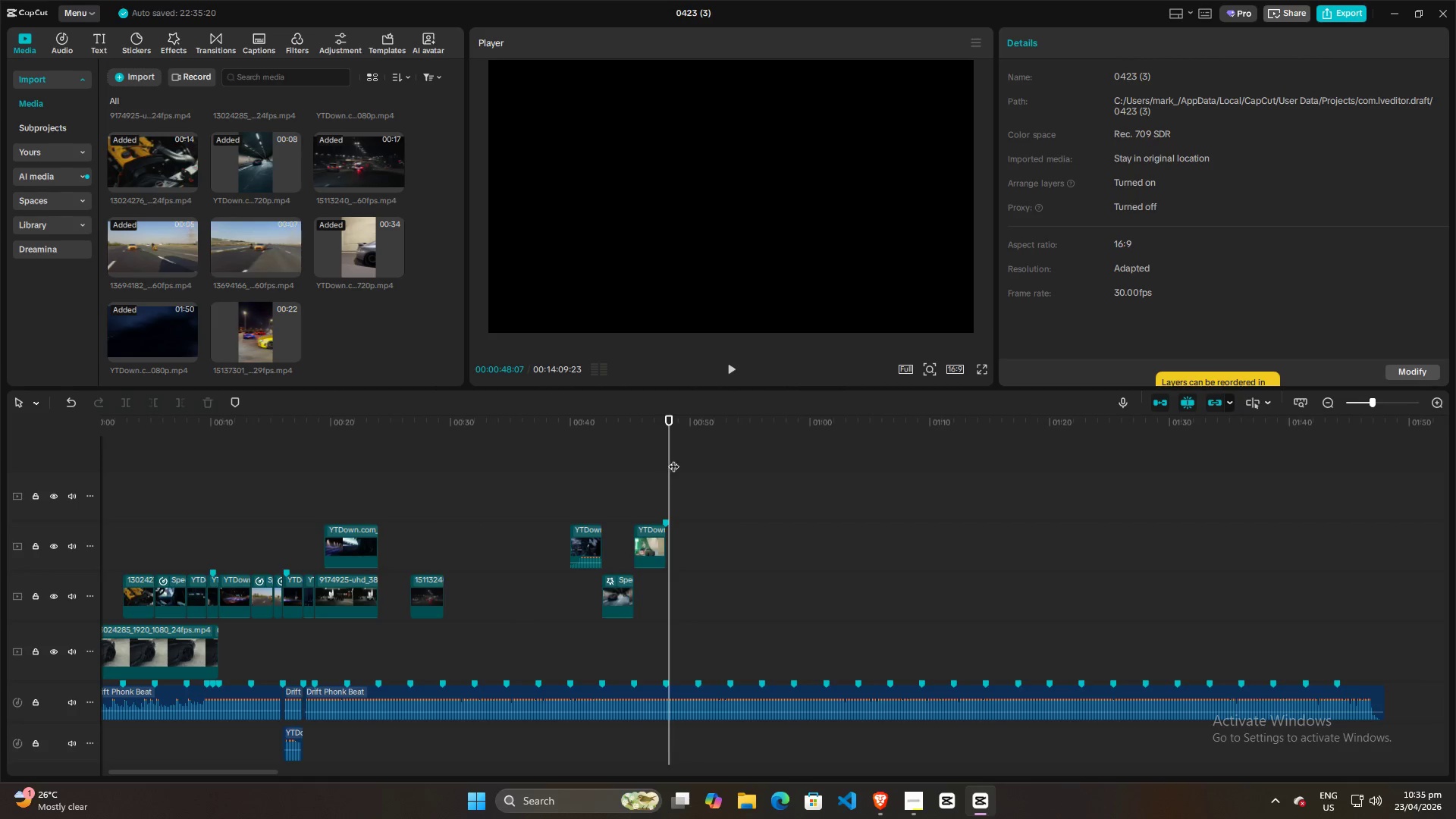 
key(Space)
 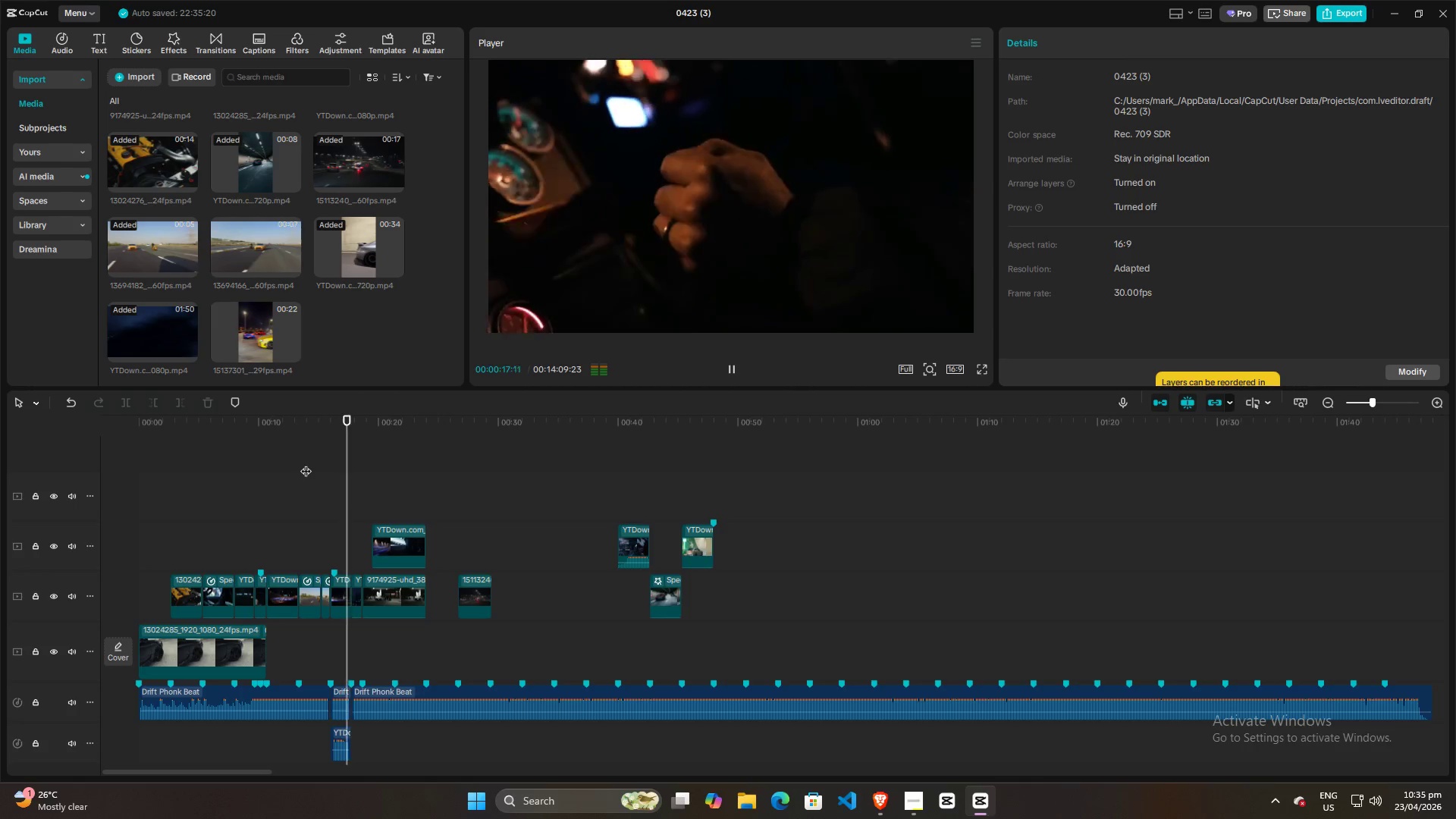 
key(Space)
 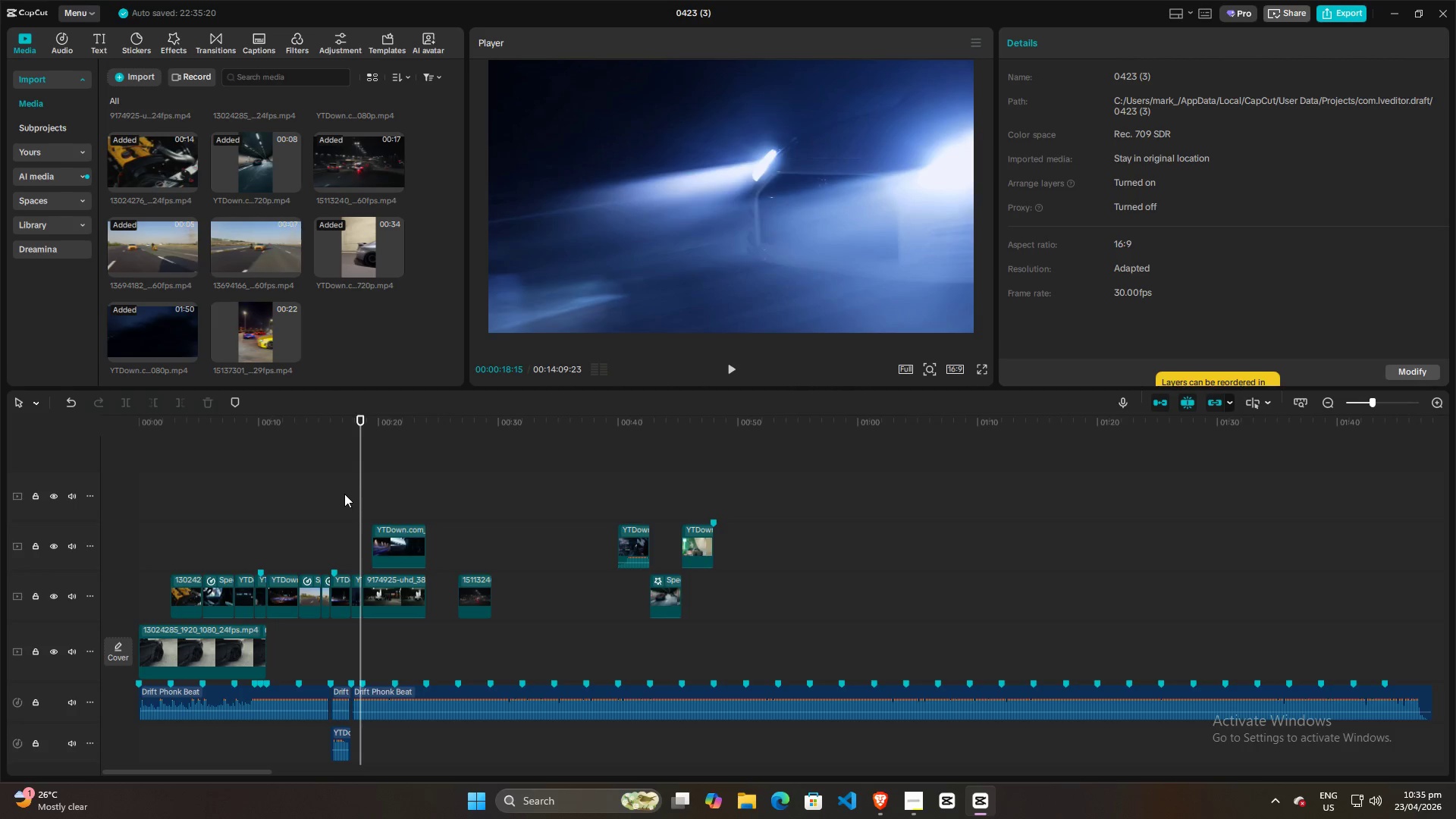 
hold_key(key=ControlLeft, duration=1.34)
 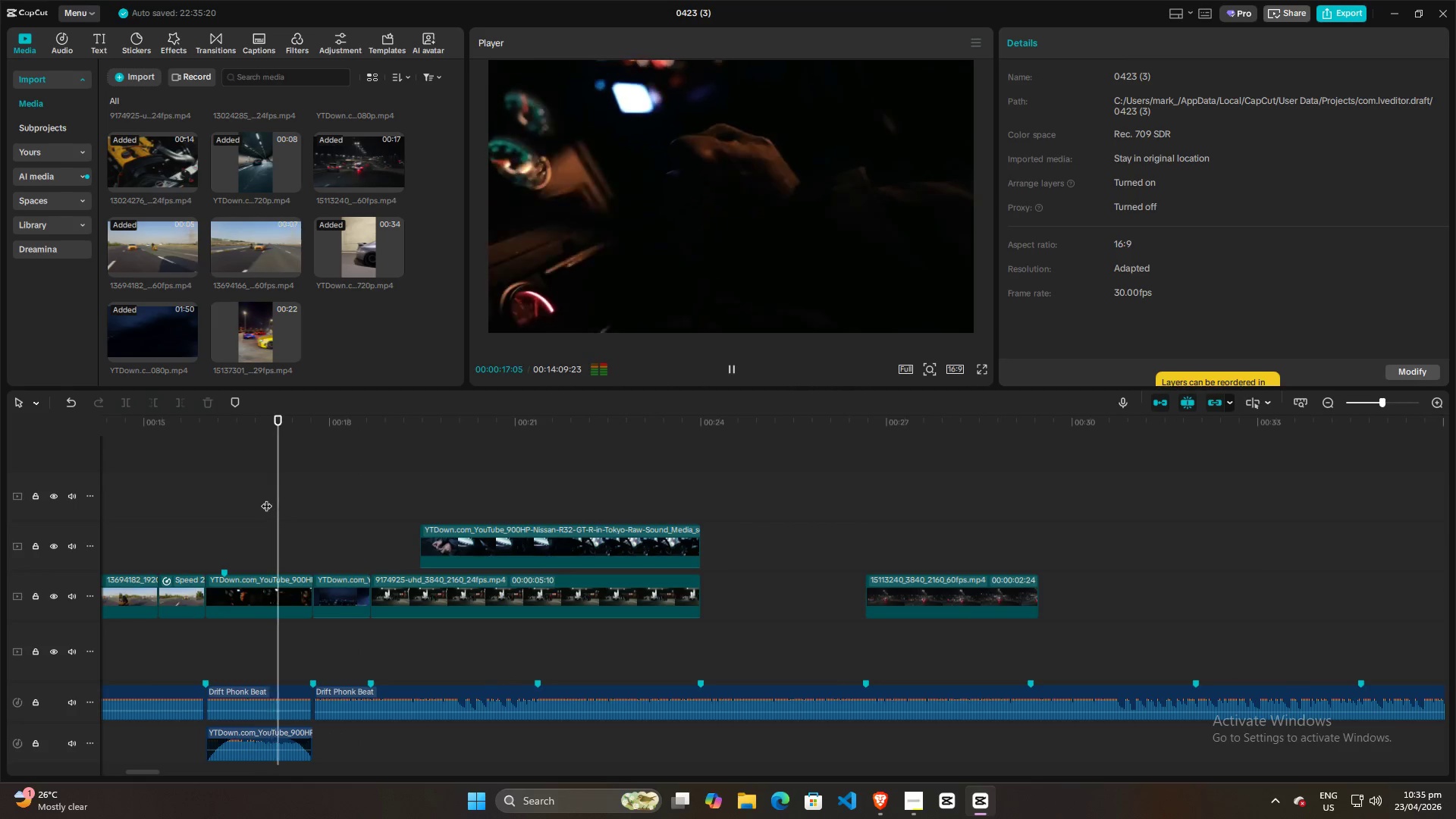 
left_click([266, 498])
 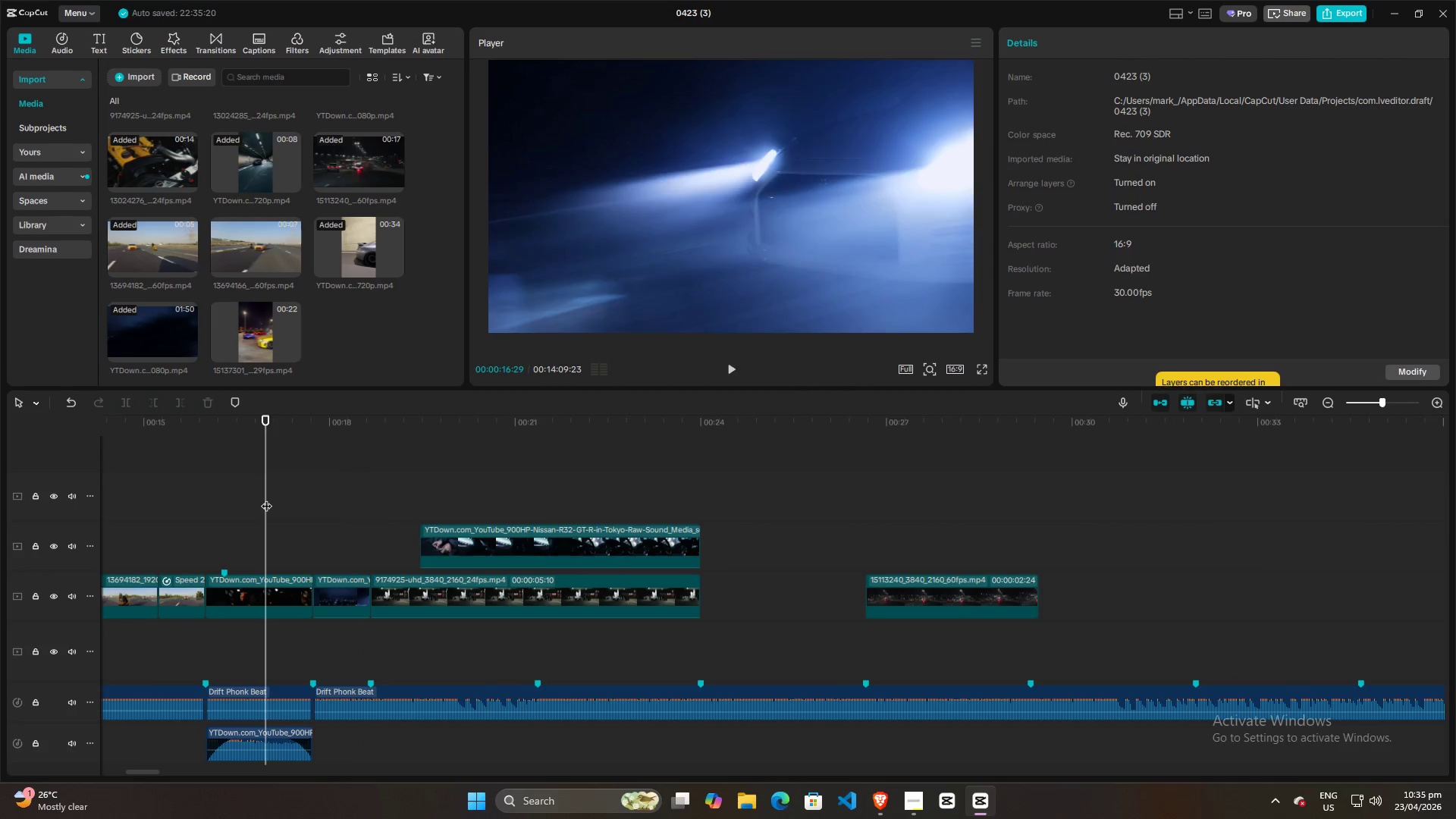 
key(Space)
 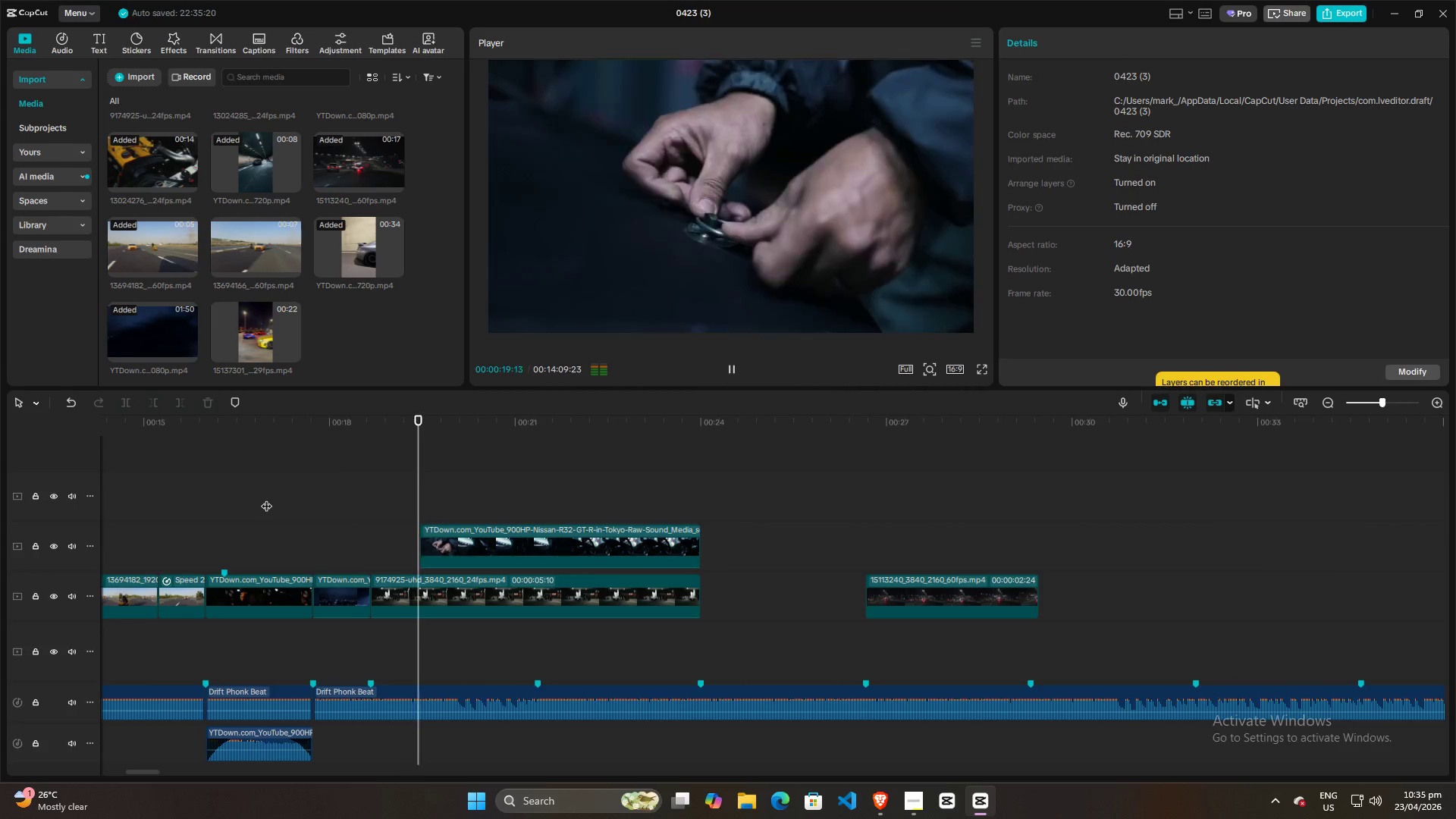 
scroll: coordinate [350, 518], scroll_direction: up, amount: 15.0
 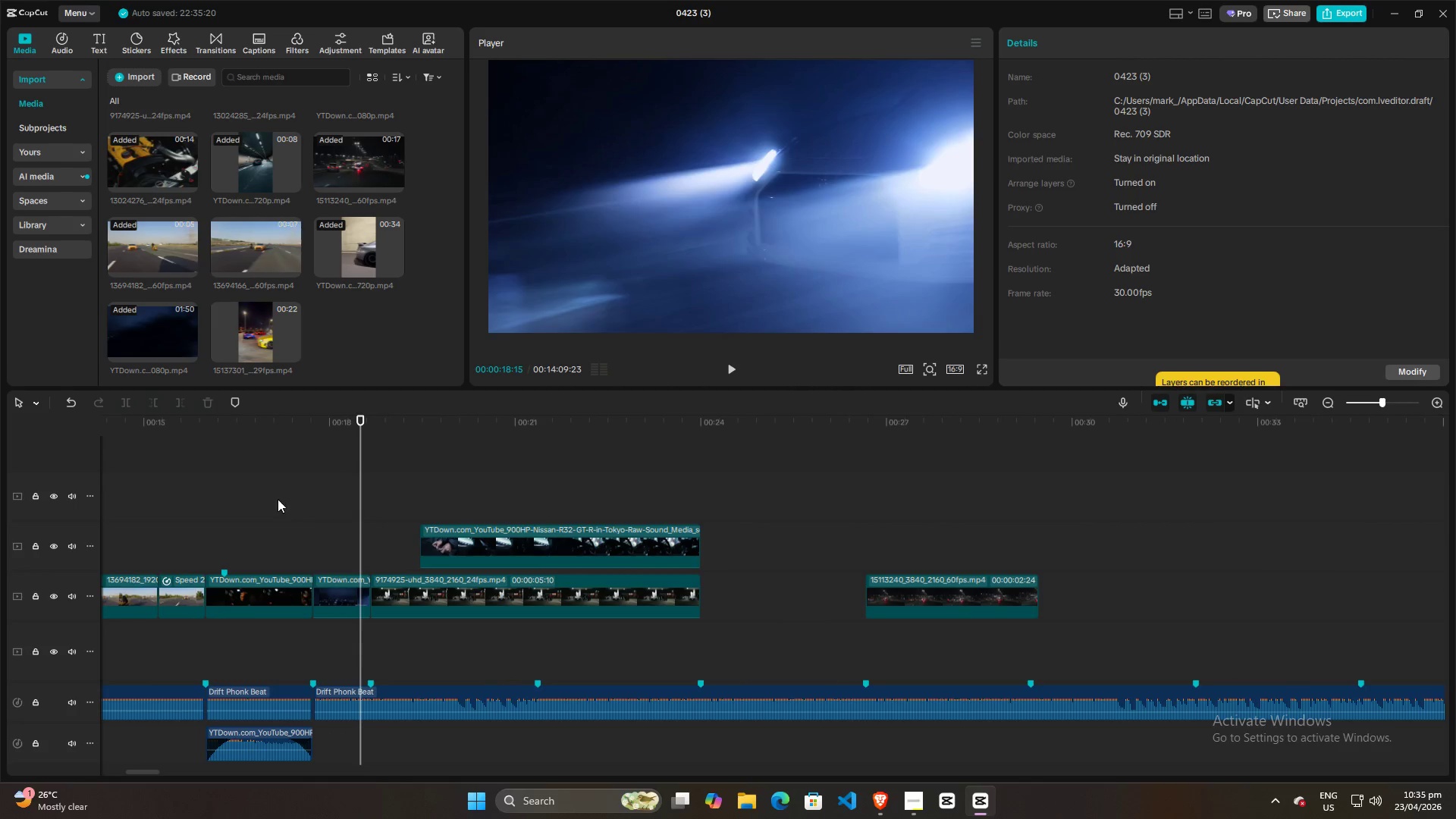 
key(Space)
 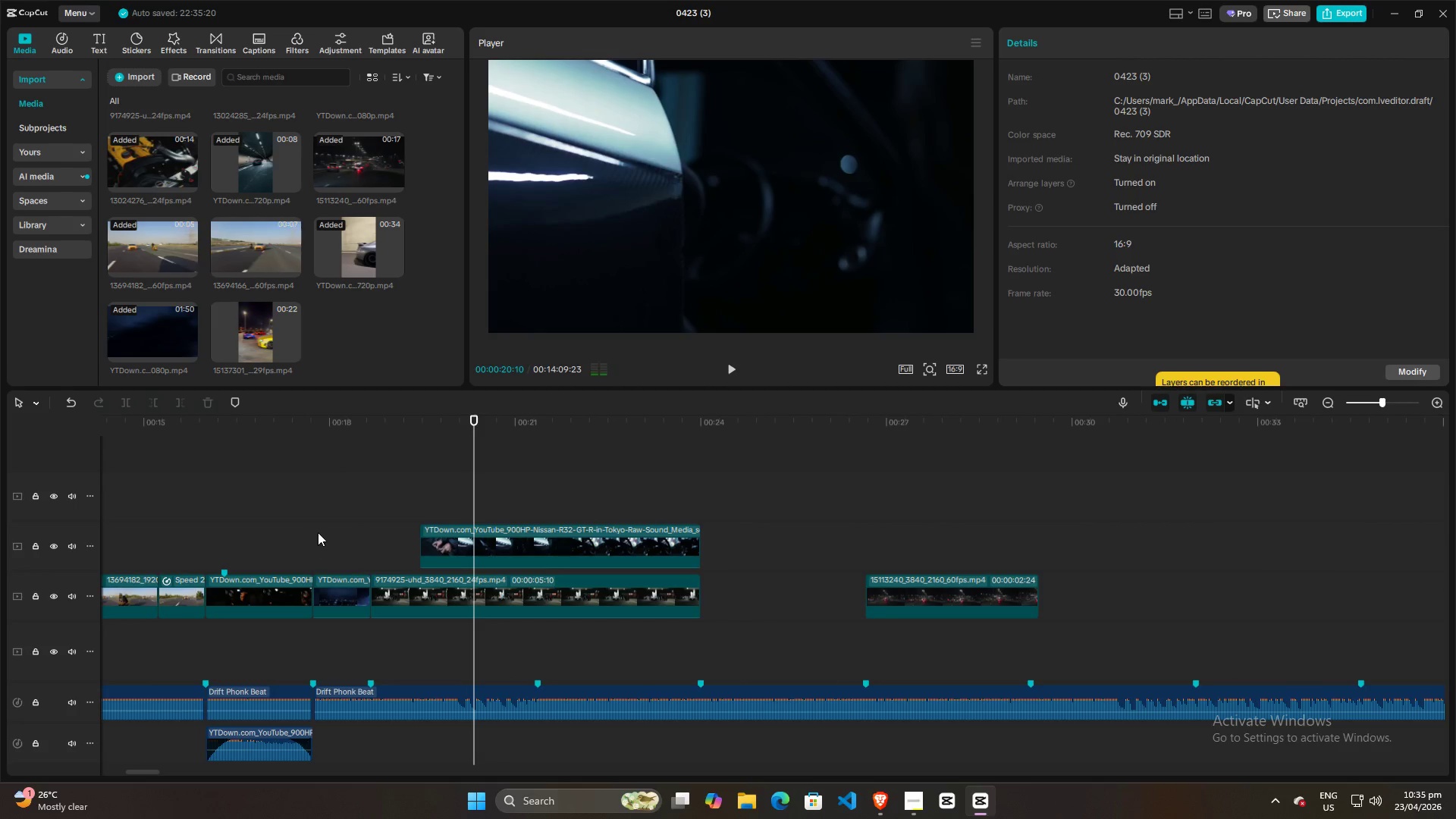 
left_click([319, 527])
 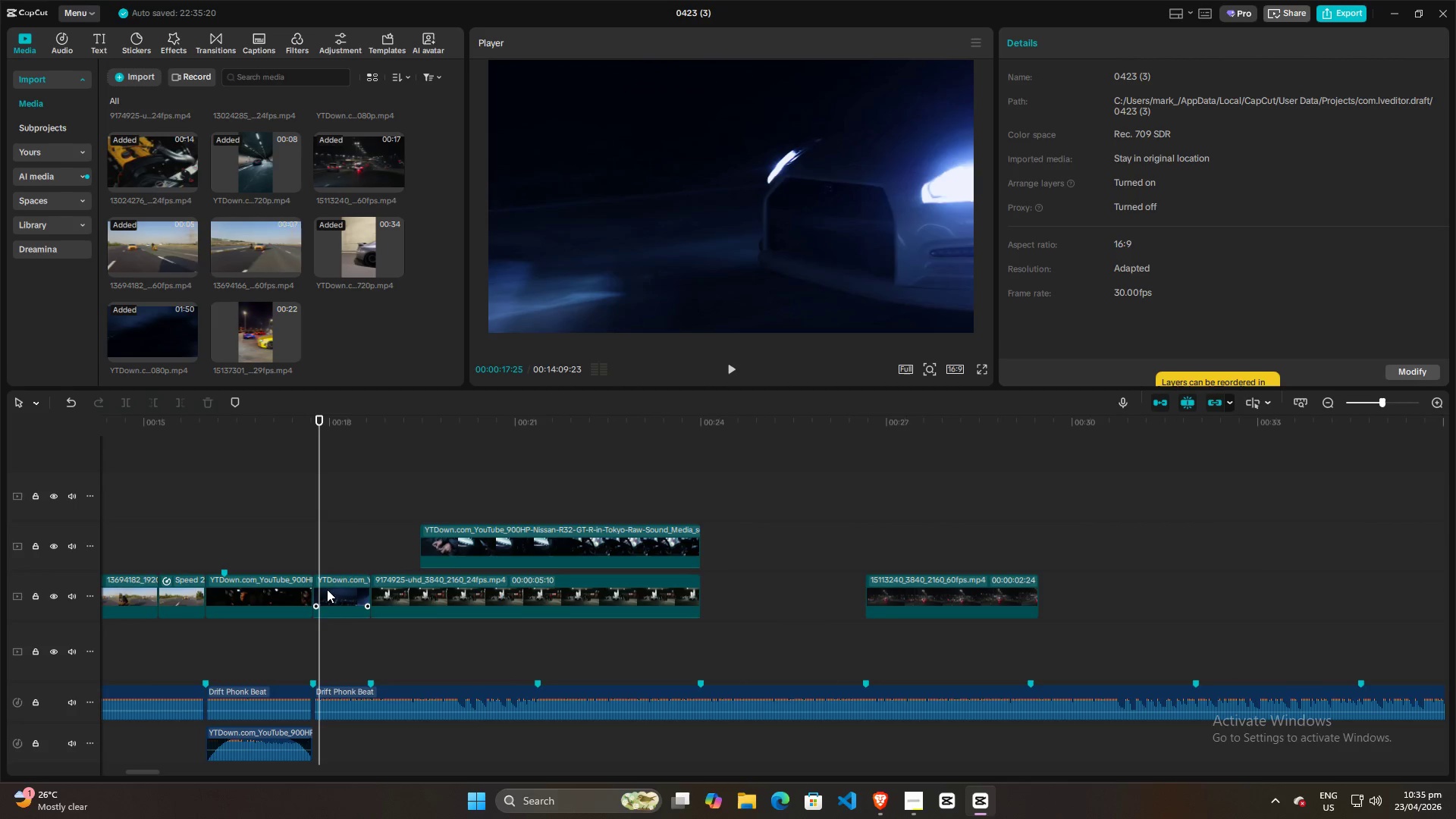 
key(Space)
 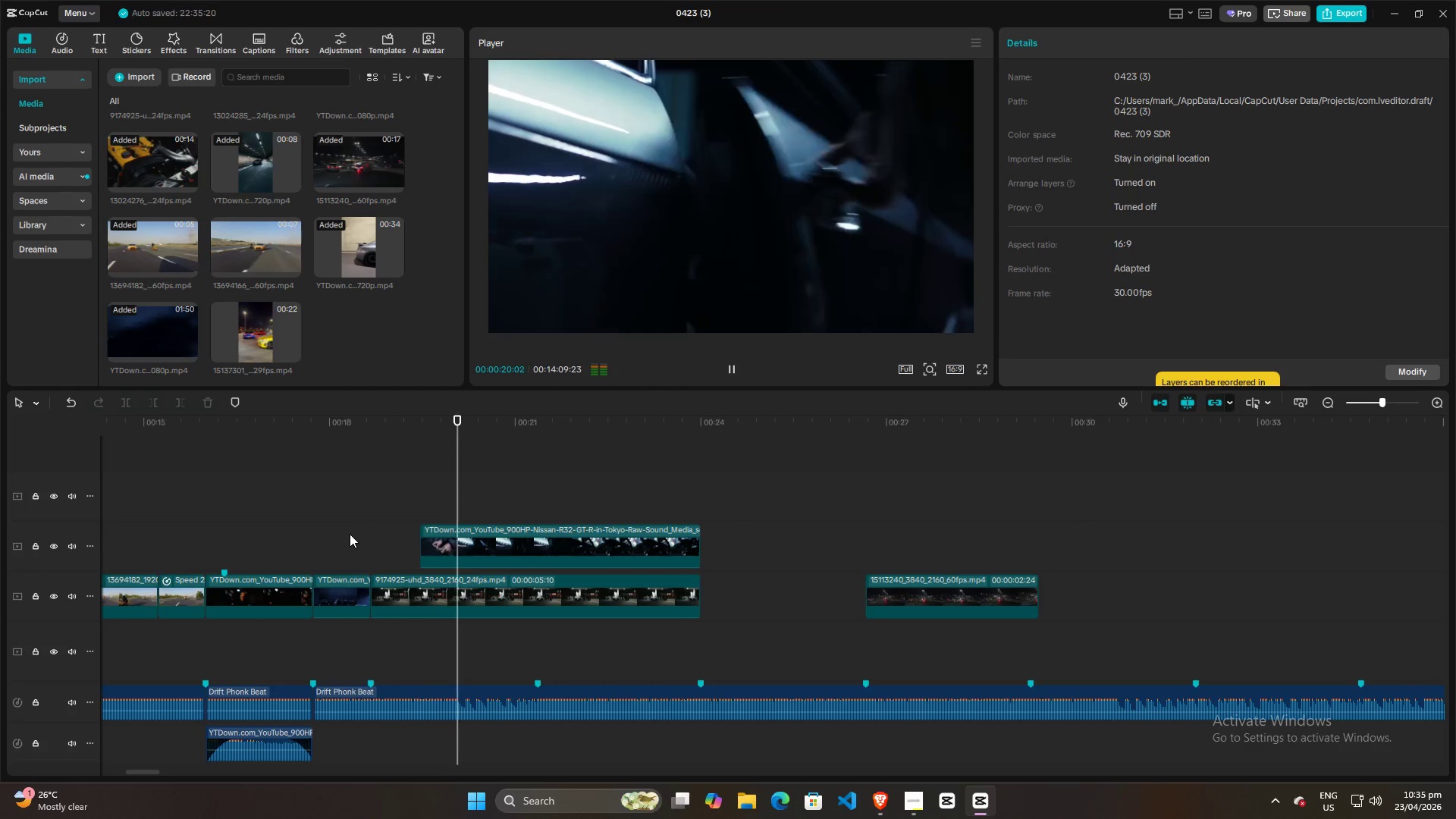 
left_click([369, 522])
 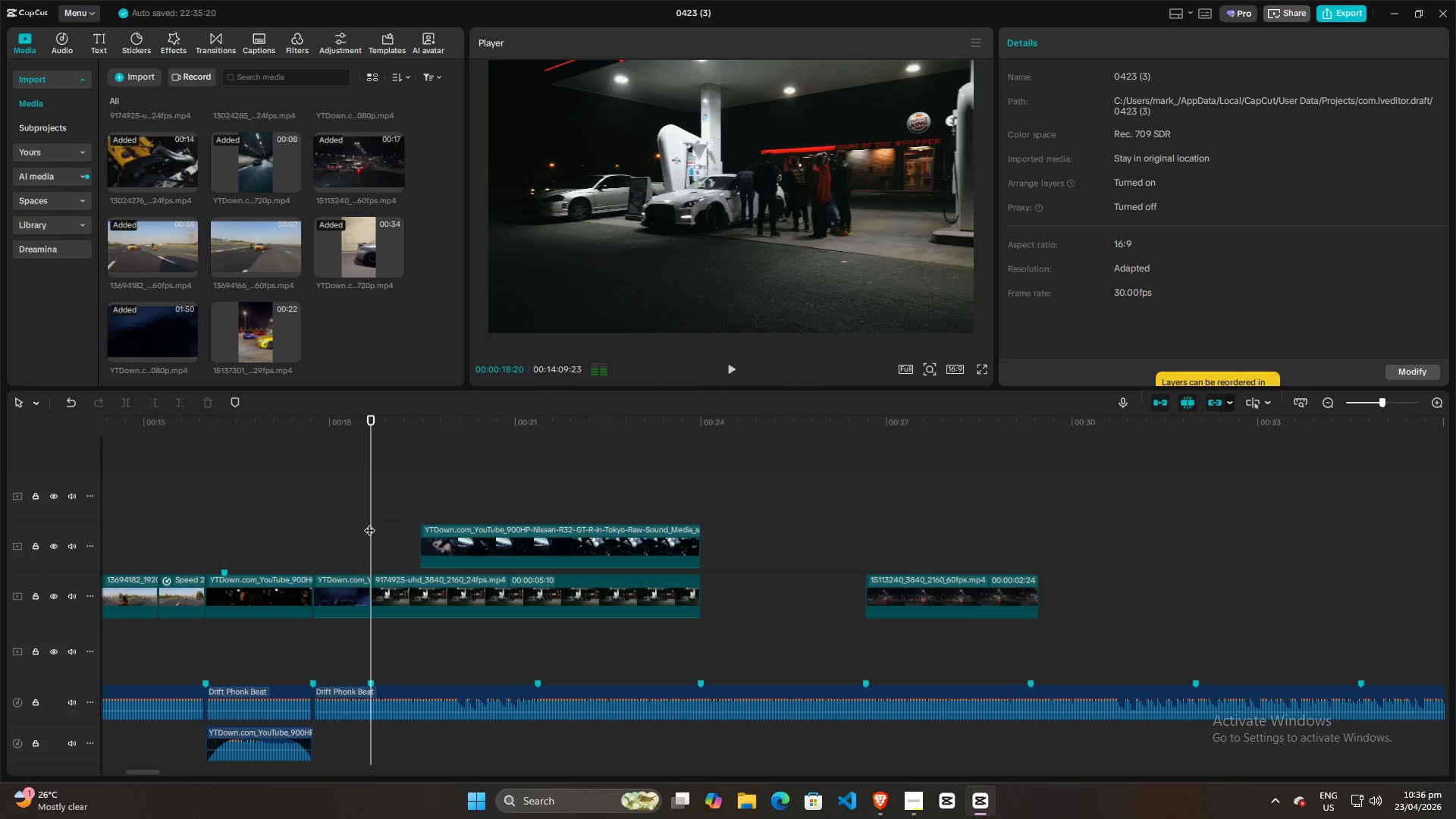 
key(Space)
 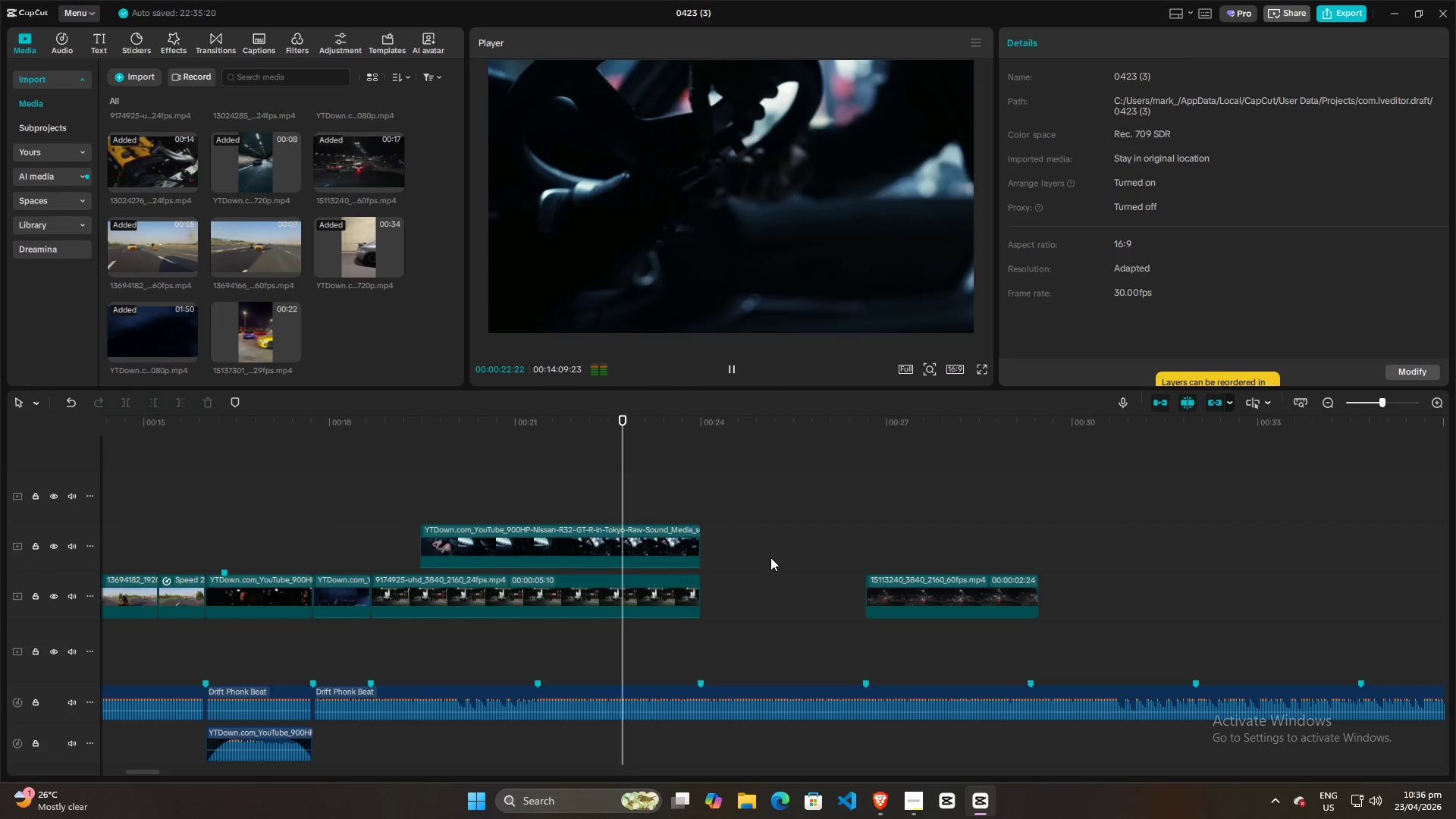 
wait(5.47)
 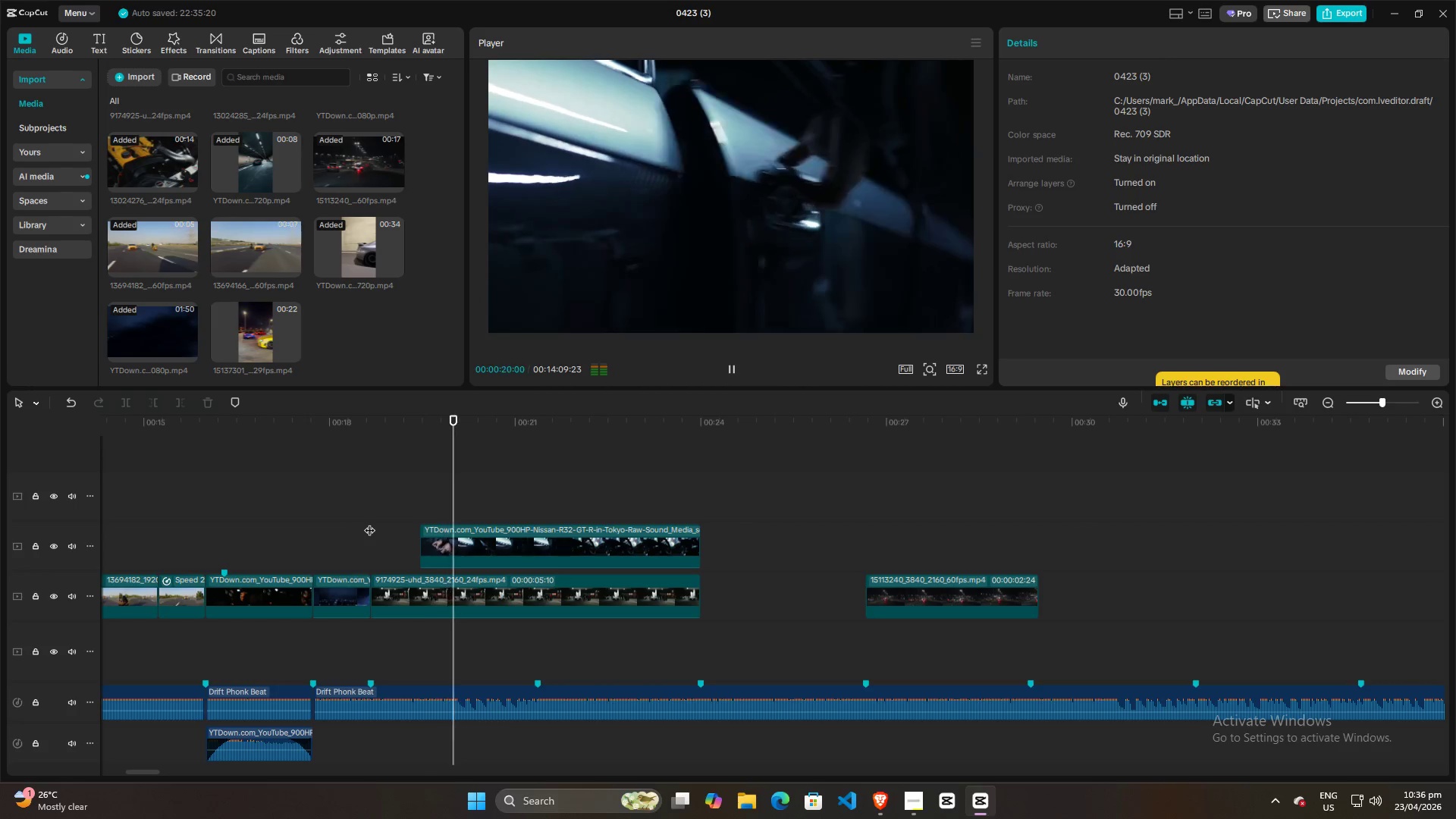 
key(Space)
 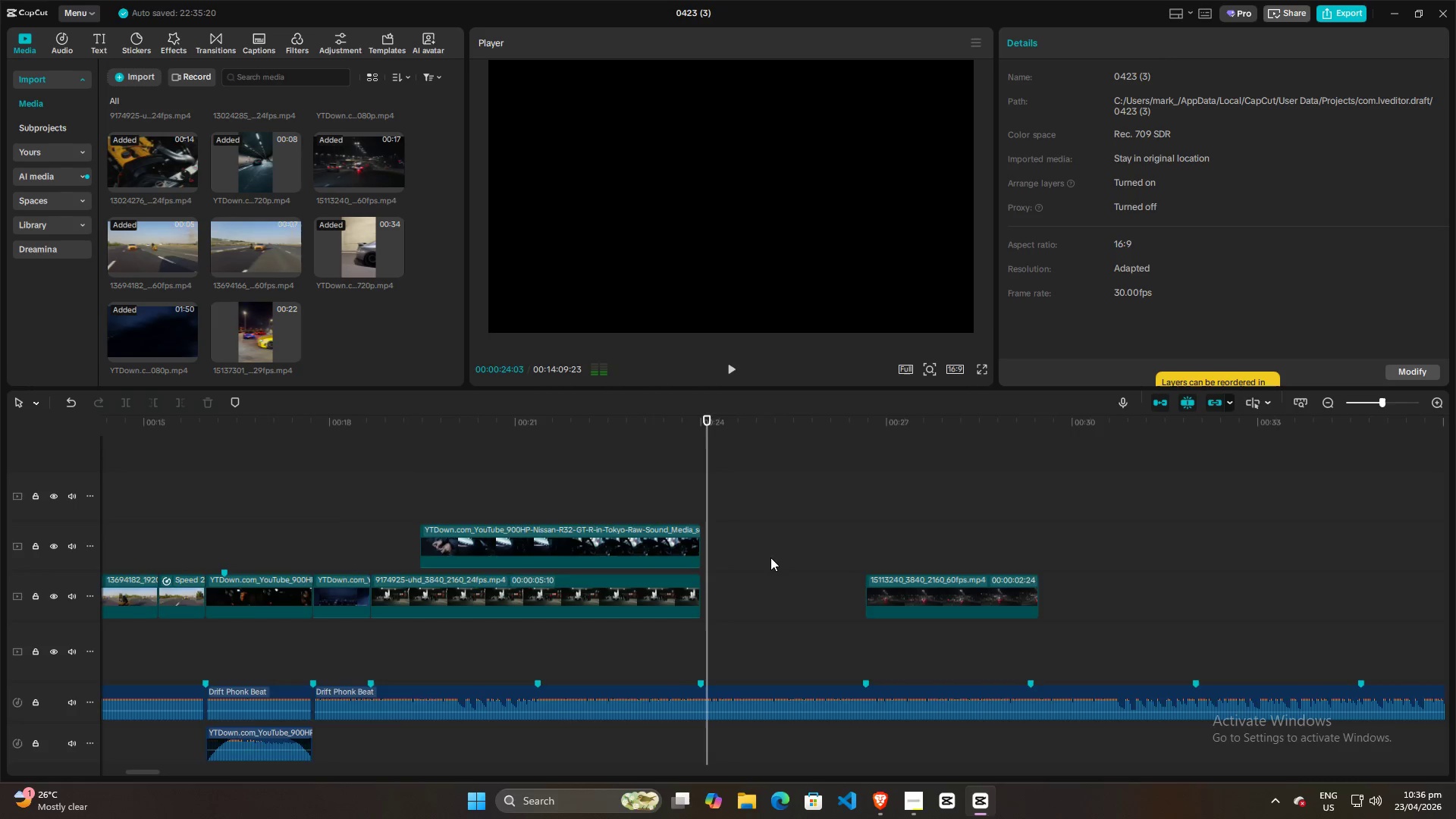 
hold_key(key=ControlLeft, duration=0.92)
 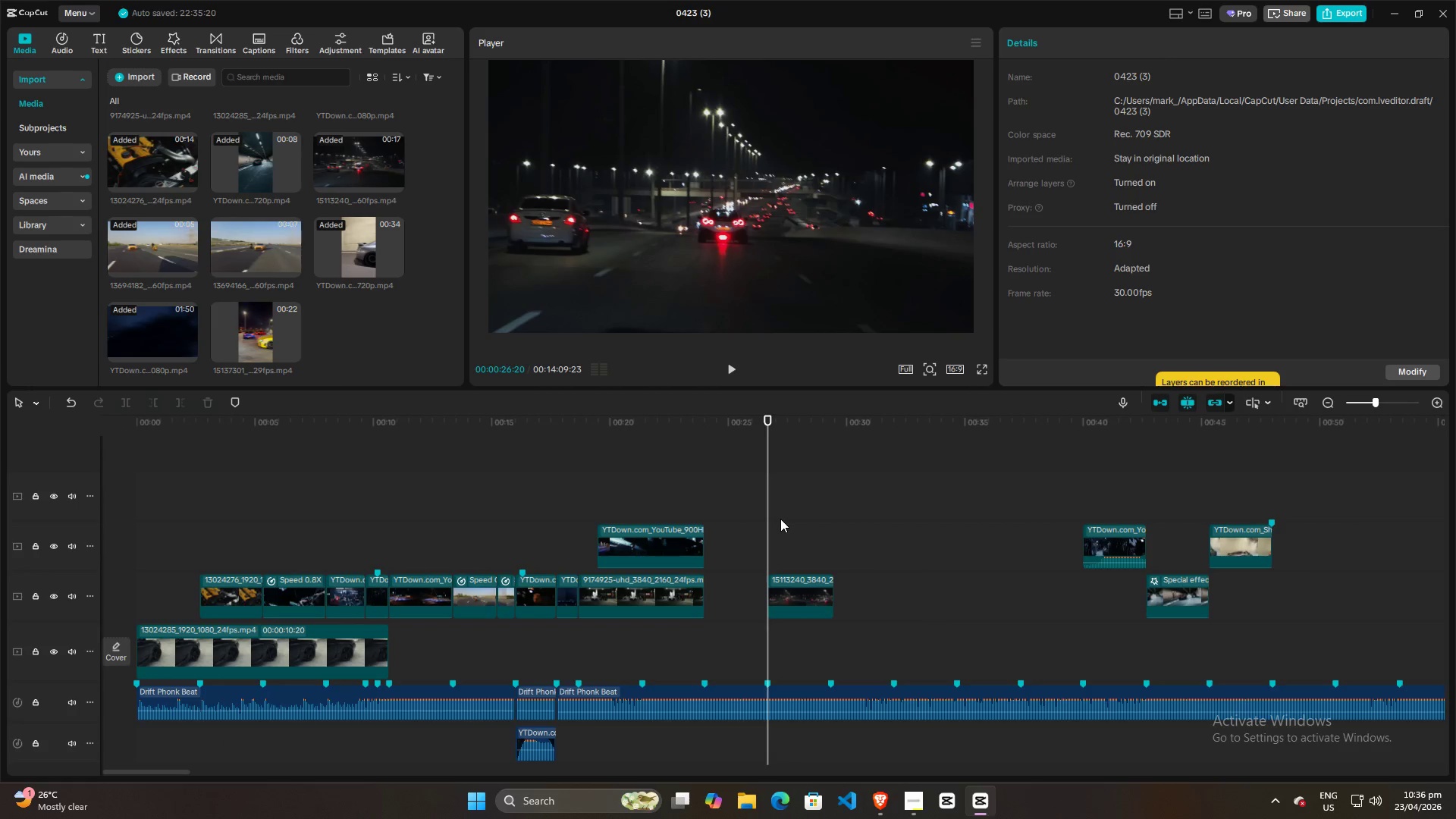 
left_click([768, 508])
 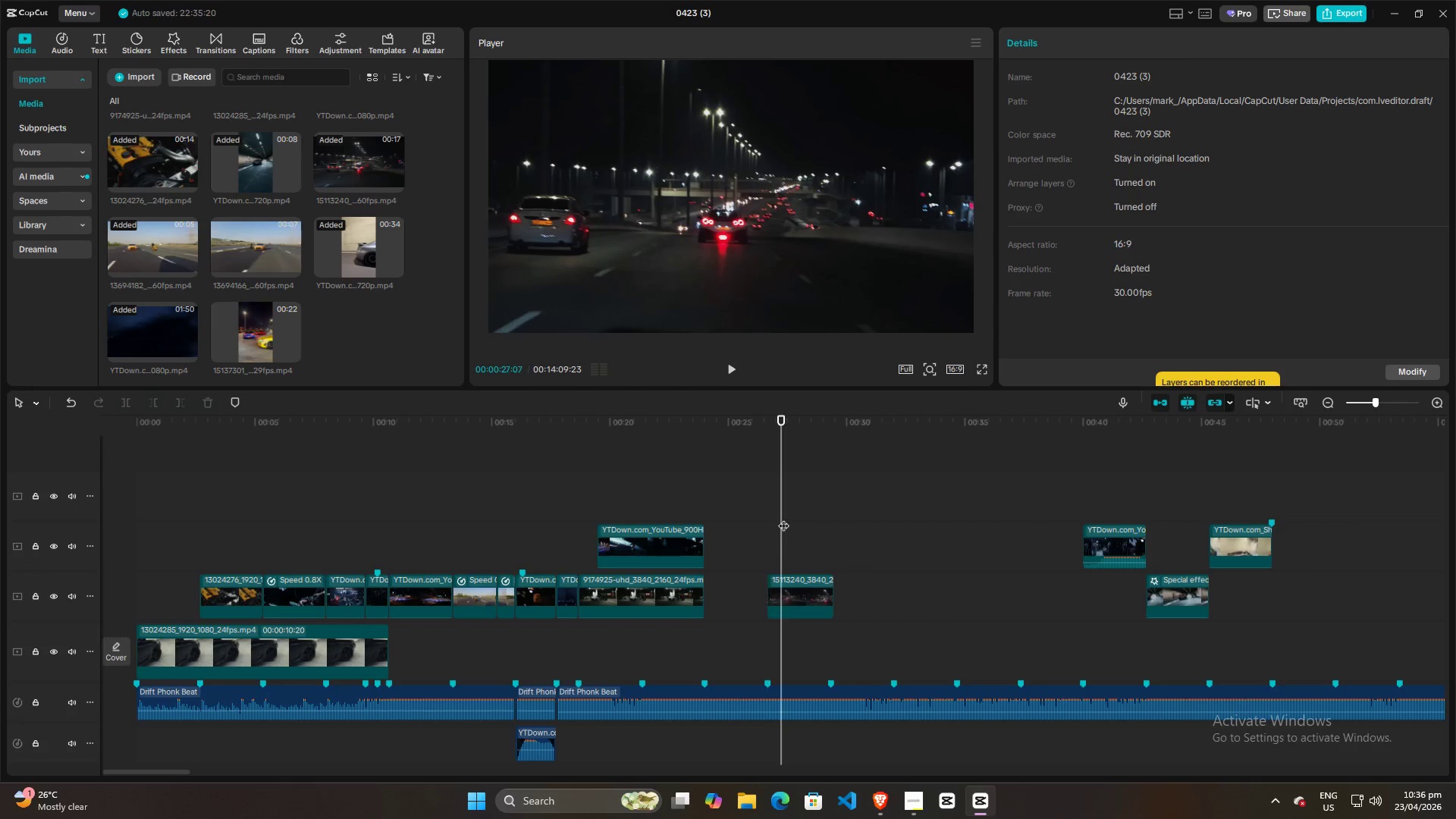 
triple_click([784, 518])
 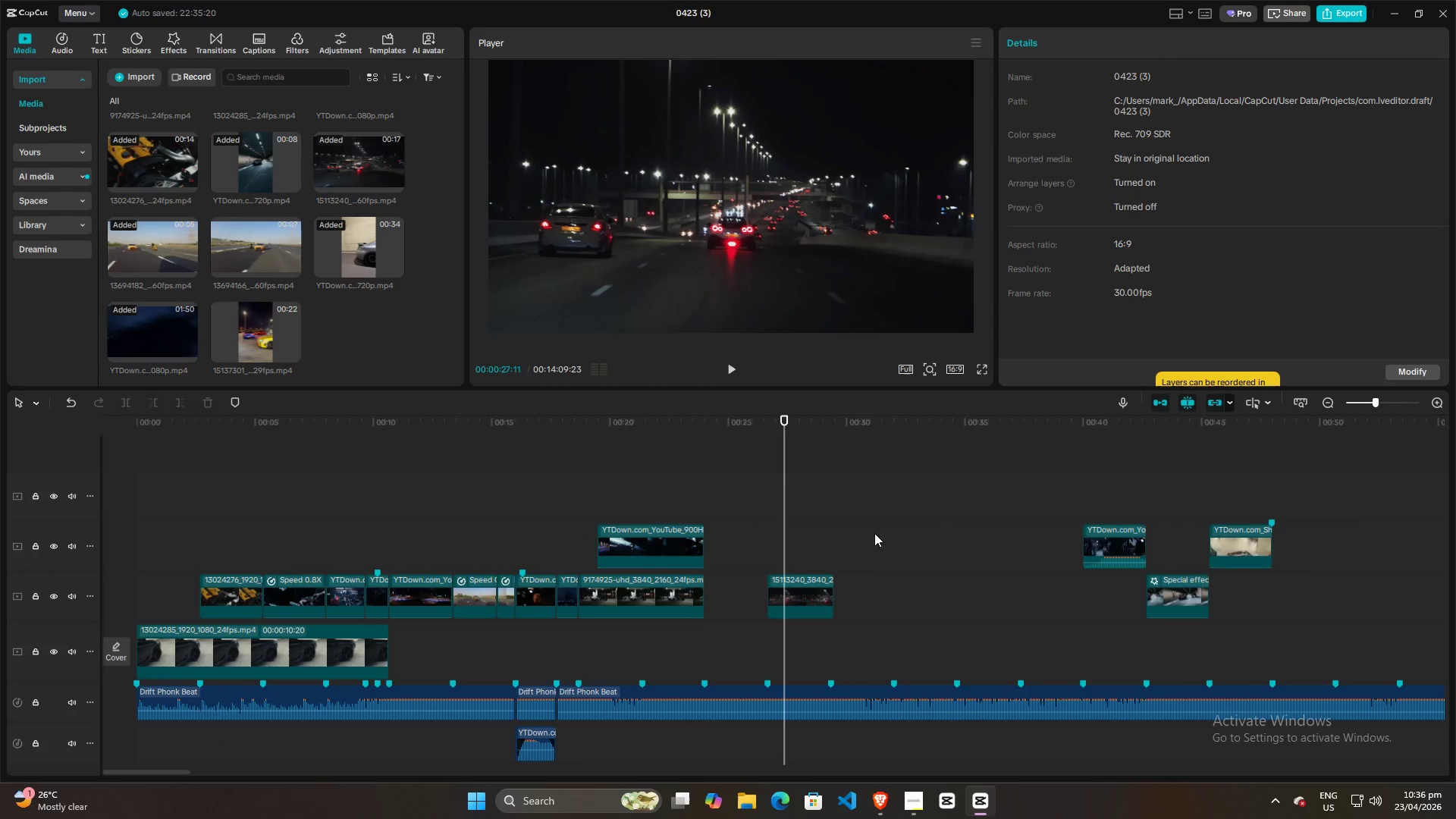 
scroll: coordinate [771, 558], scroll_direction: down, amount: 10.0
 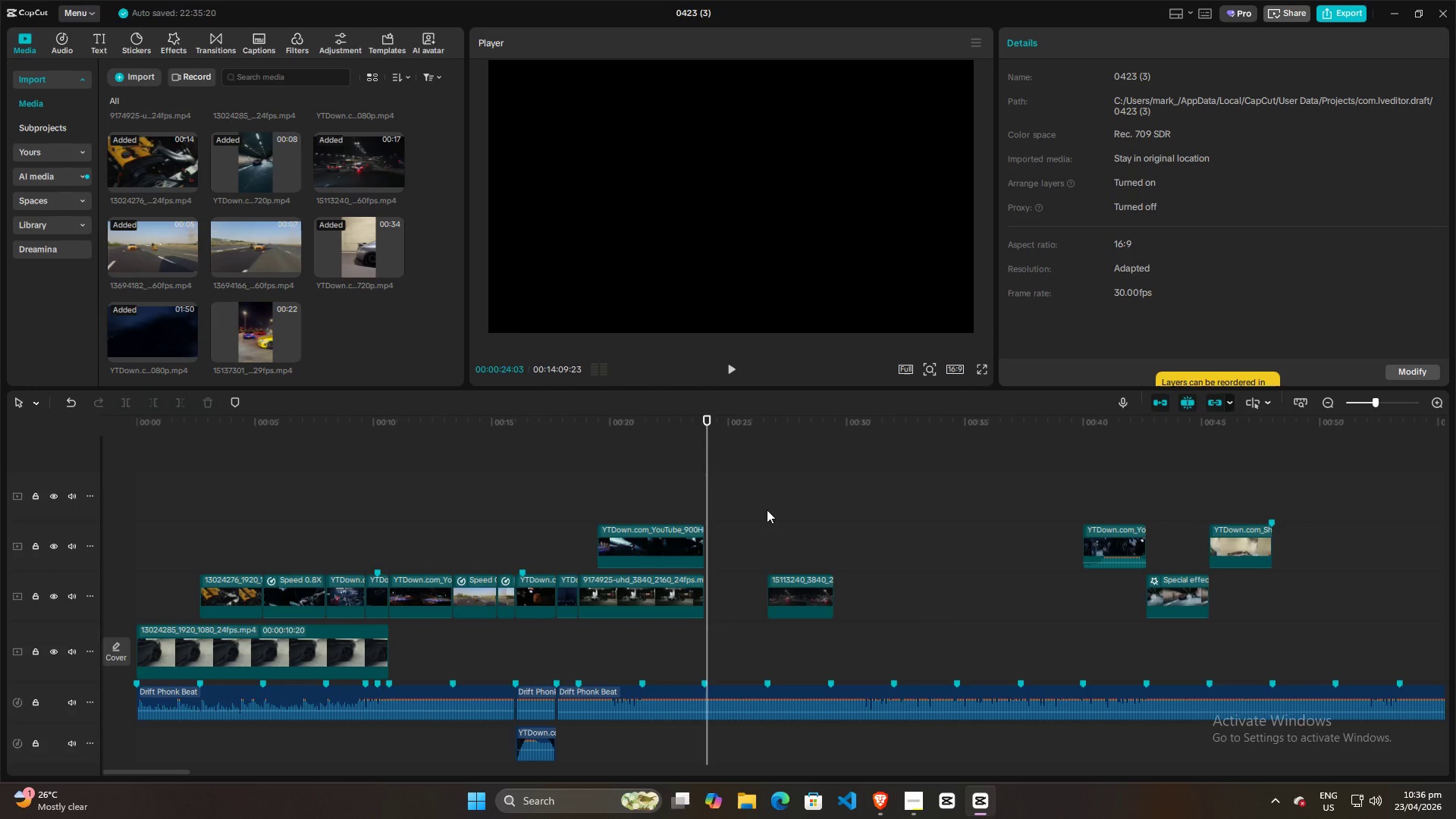 
hold_key(key=ControlLeft, duration=1.05)
scroll: coordinate [547, 504], scroll_direction: down, amount: 4.0
 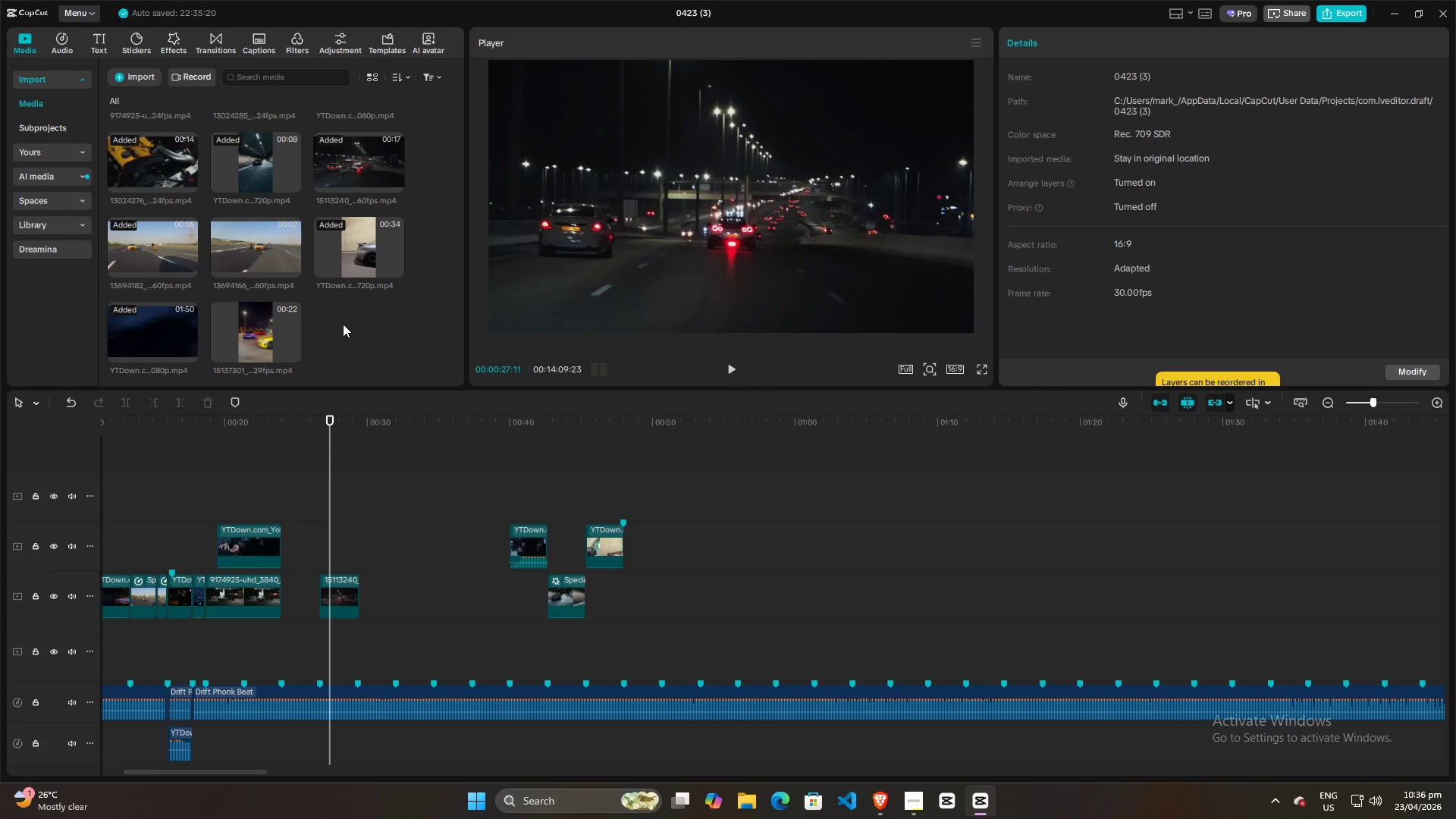 
scroll: coordinate [379, 298], scroll_direction: up, amount: 7.0
 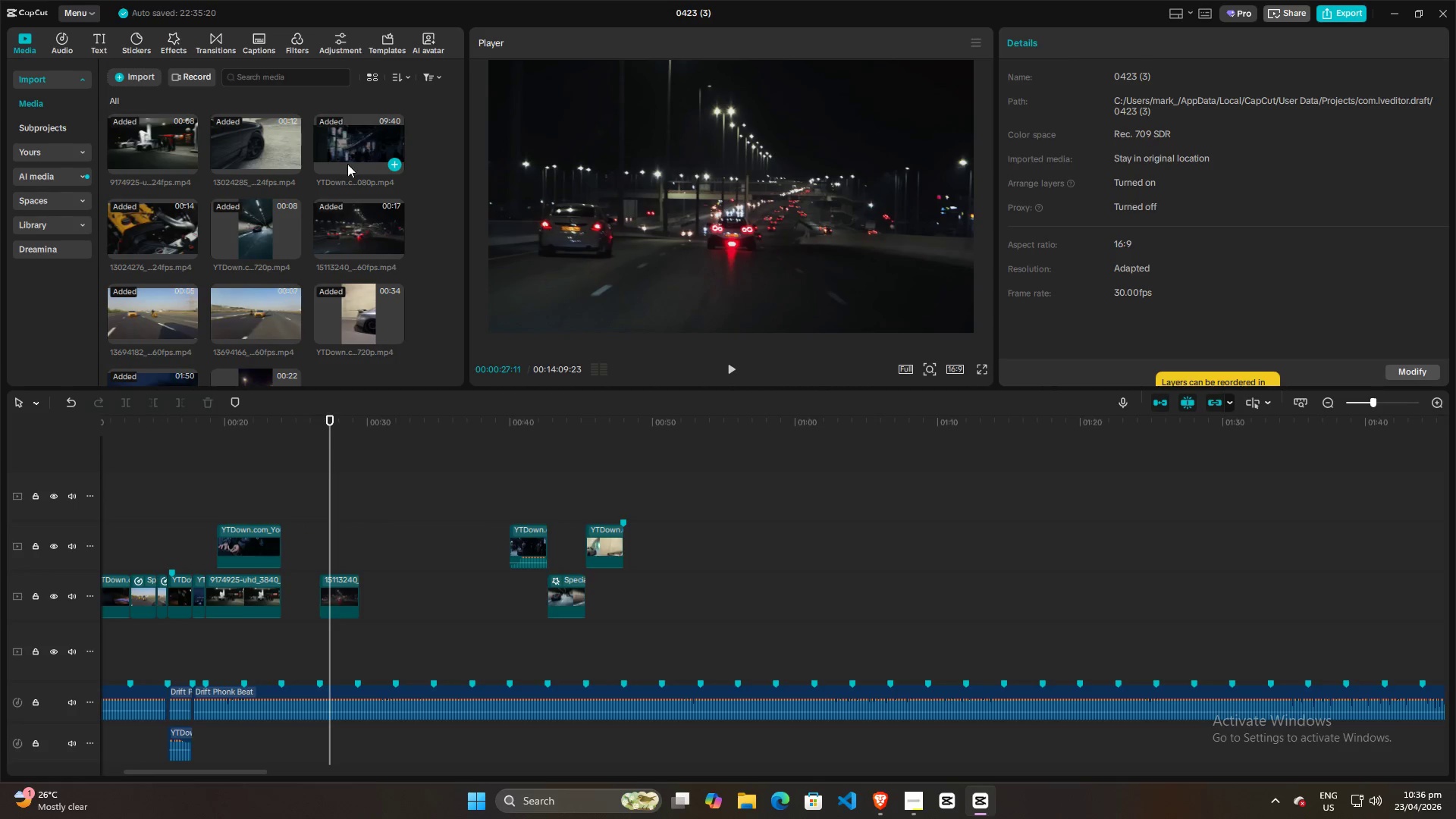 
scroll: coordinate [330, 286], scroll_direction: down, amount: 3.0
 